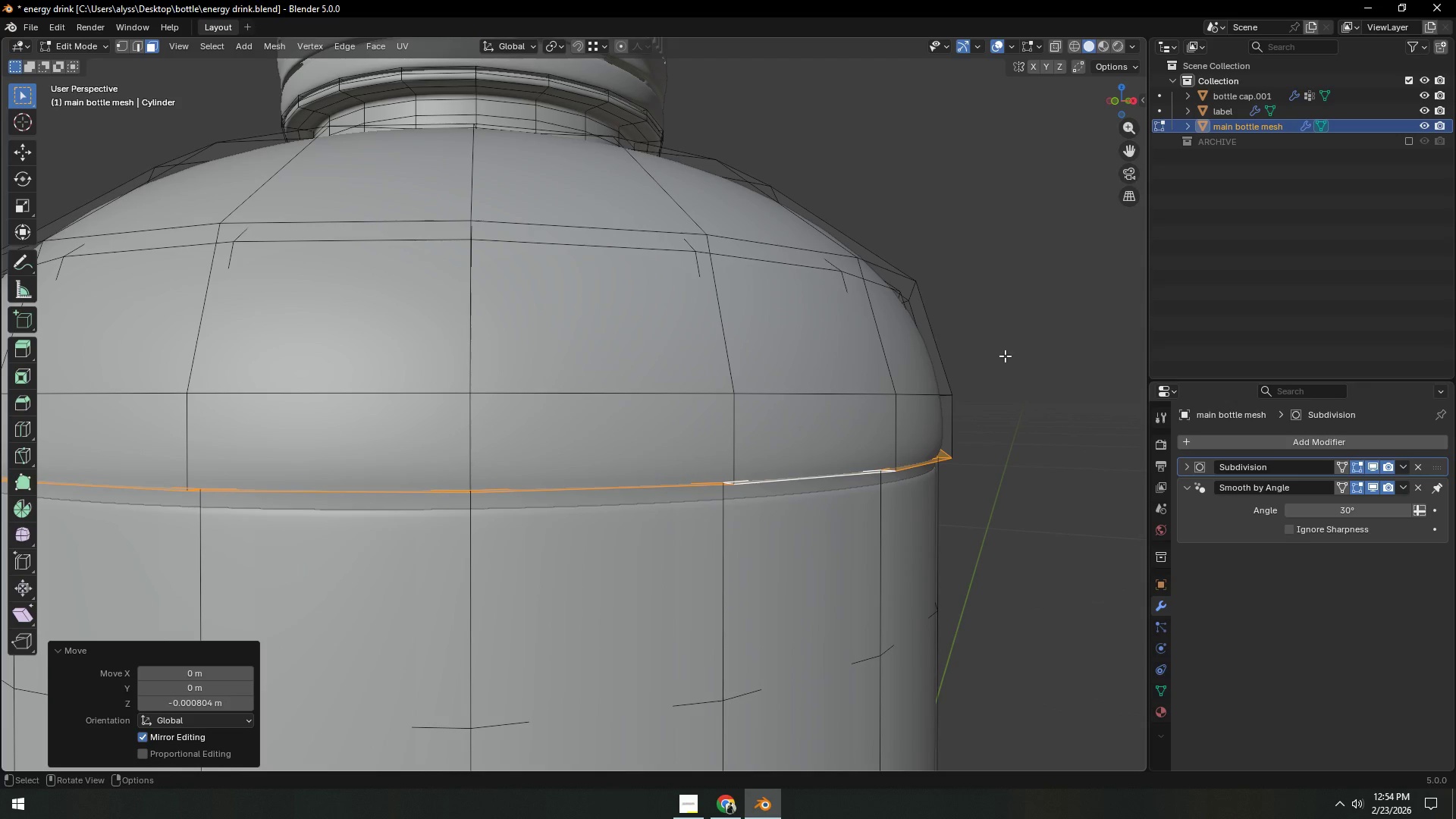 
double_click([1005, 356])
 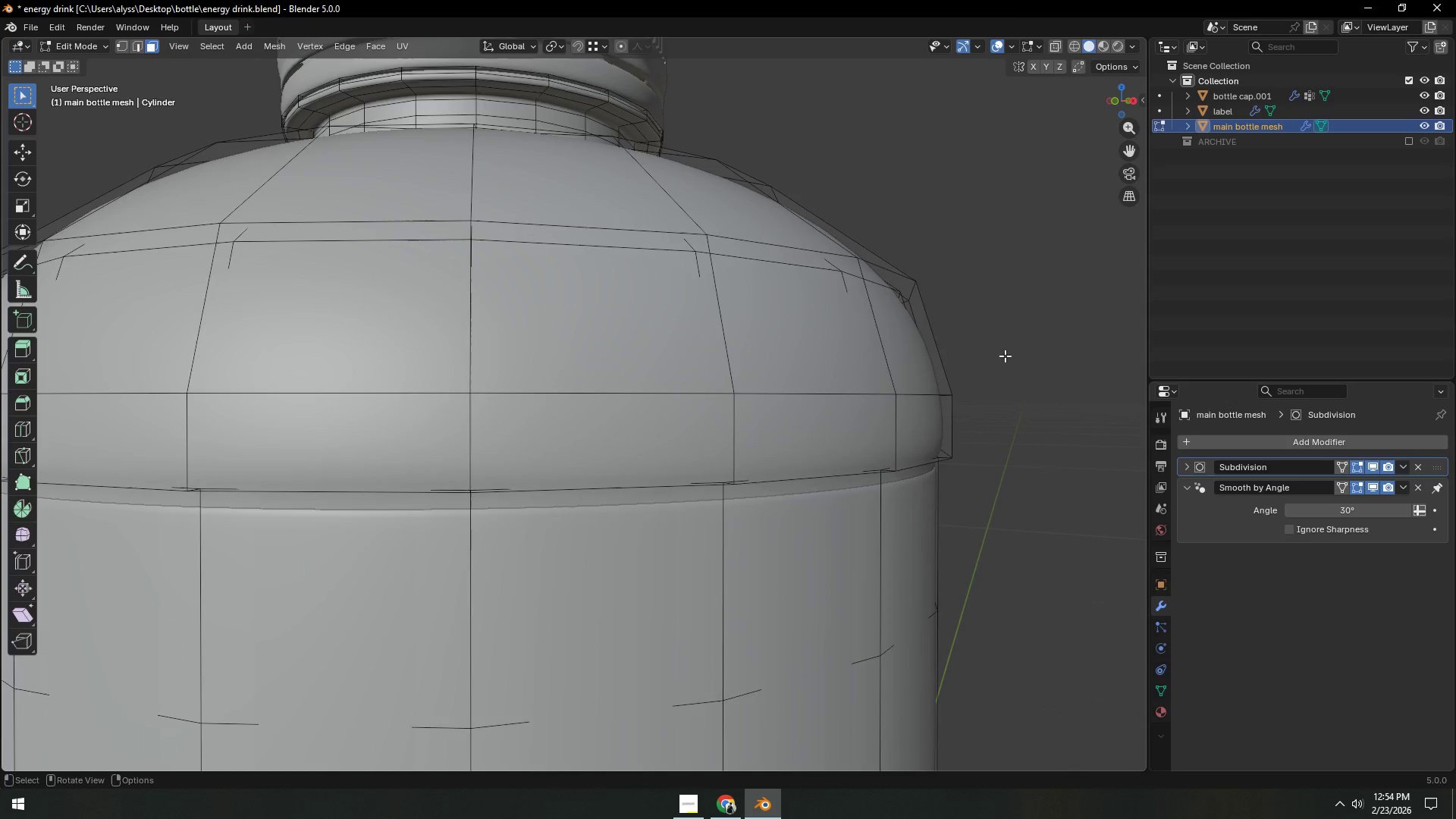 
key(Tab)
 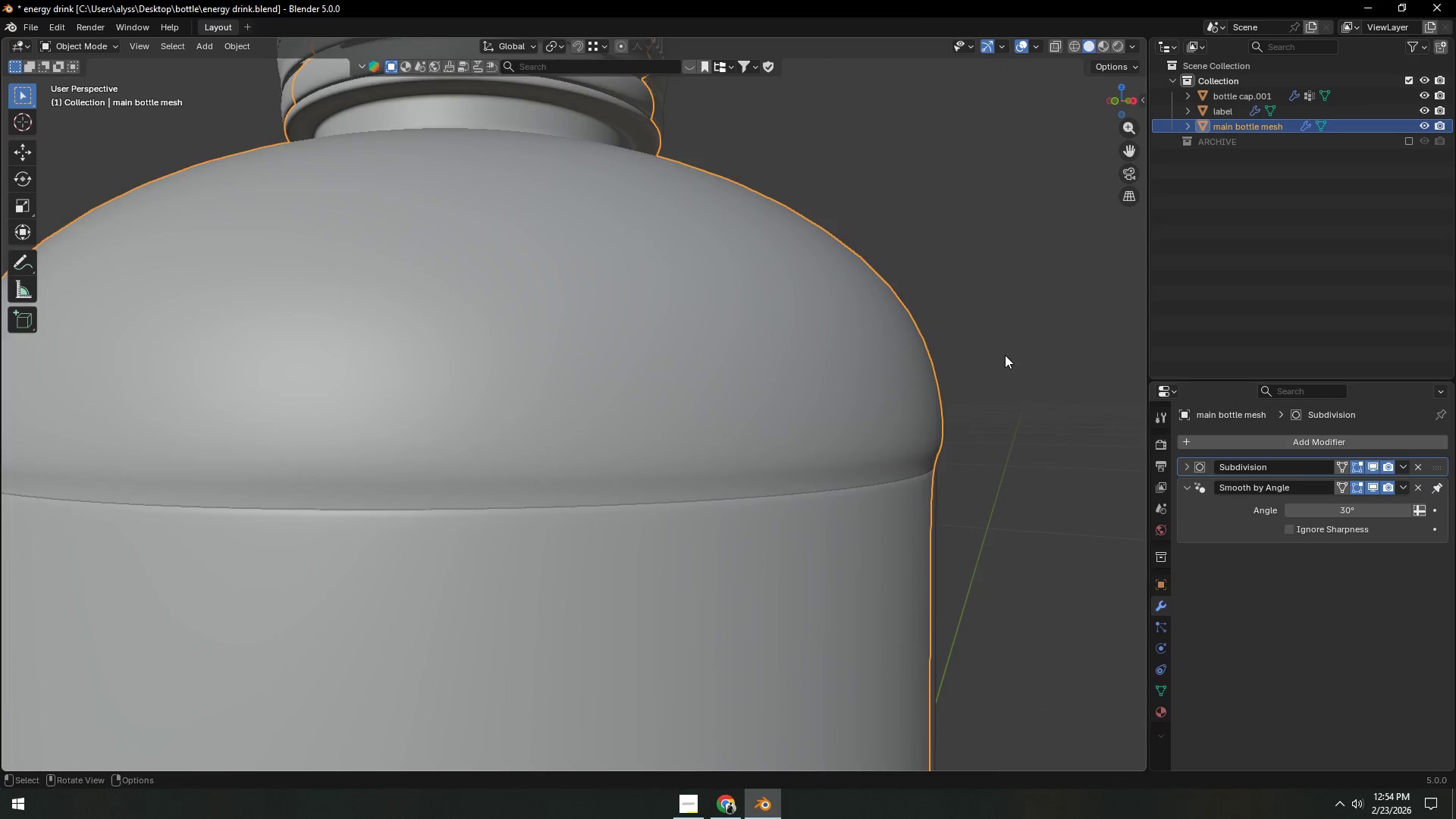 
left_click([959, 384])
 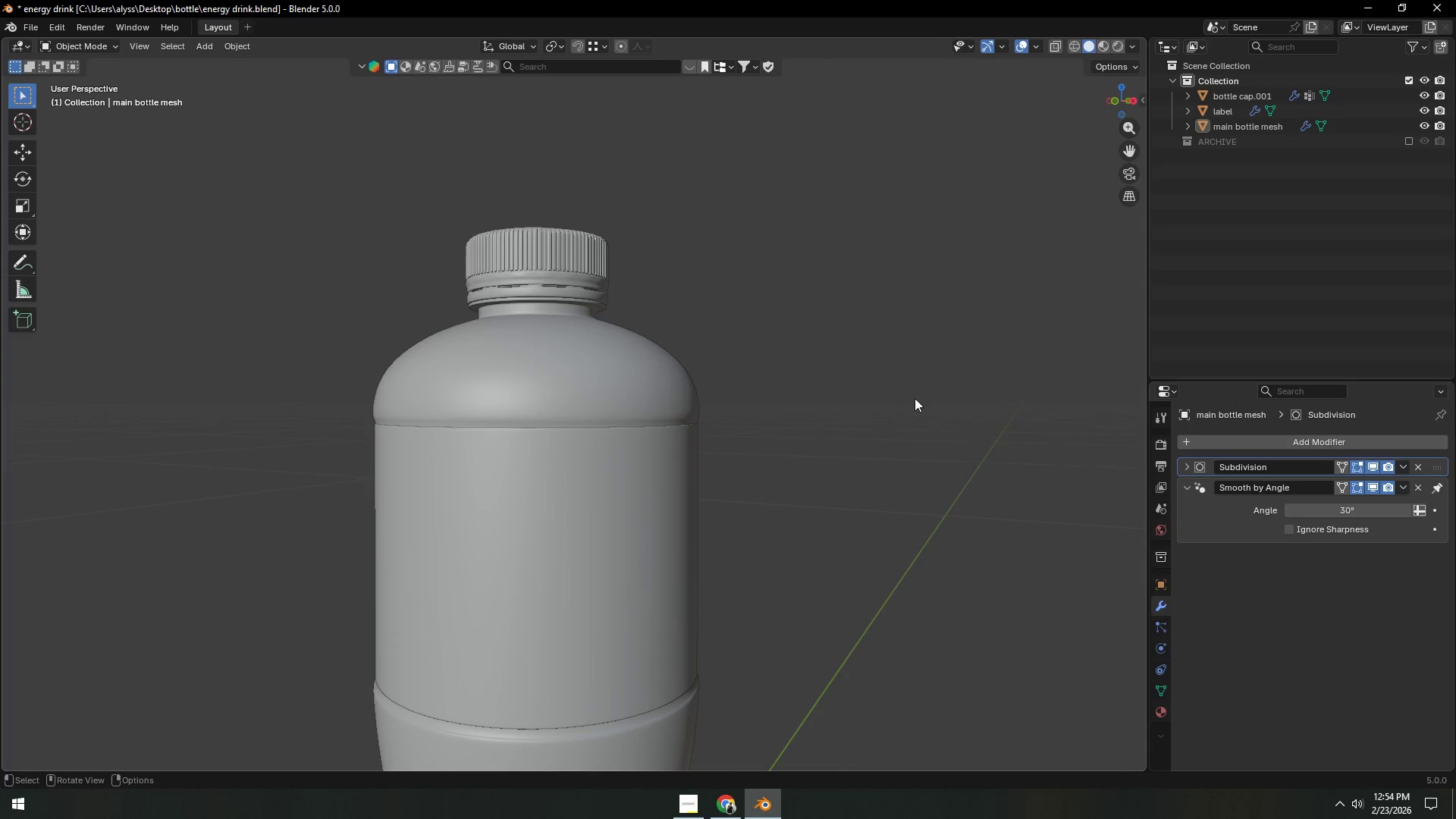 
scroll: coordinate [772, 506], scroll_direction: down, amount: 13.0
 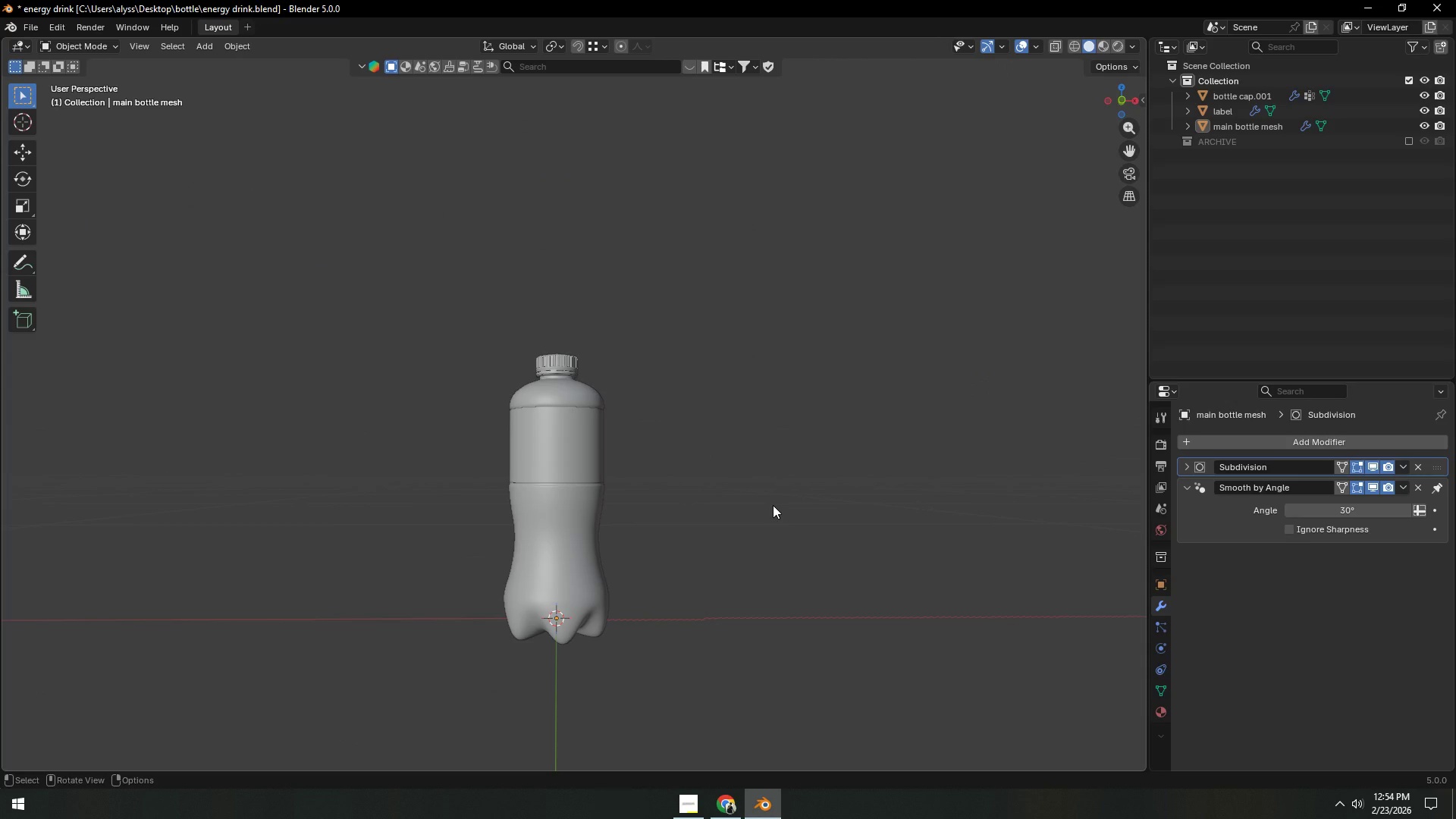 
wait(8.07)
 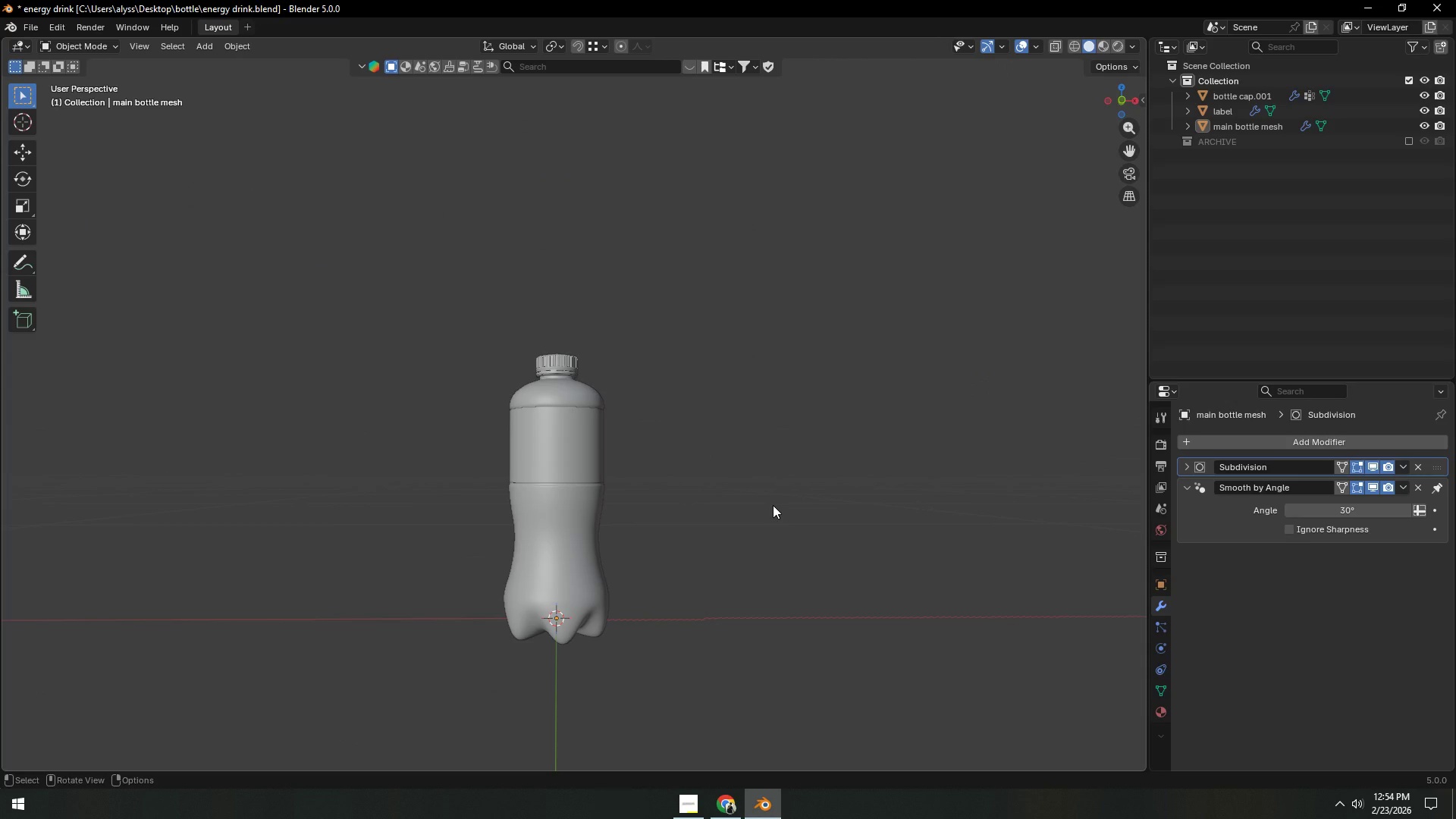 
hold_key(key=ShiftLeft, duration=0.52)
 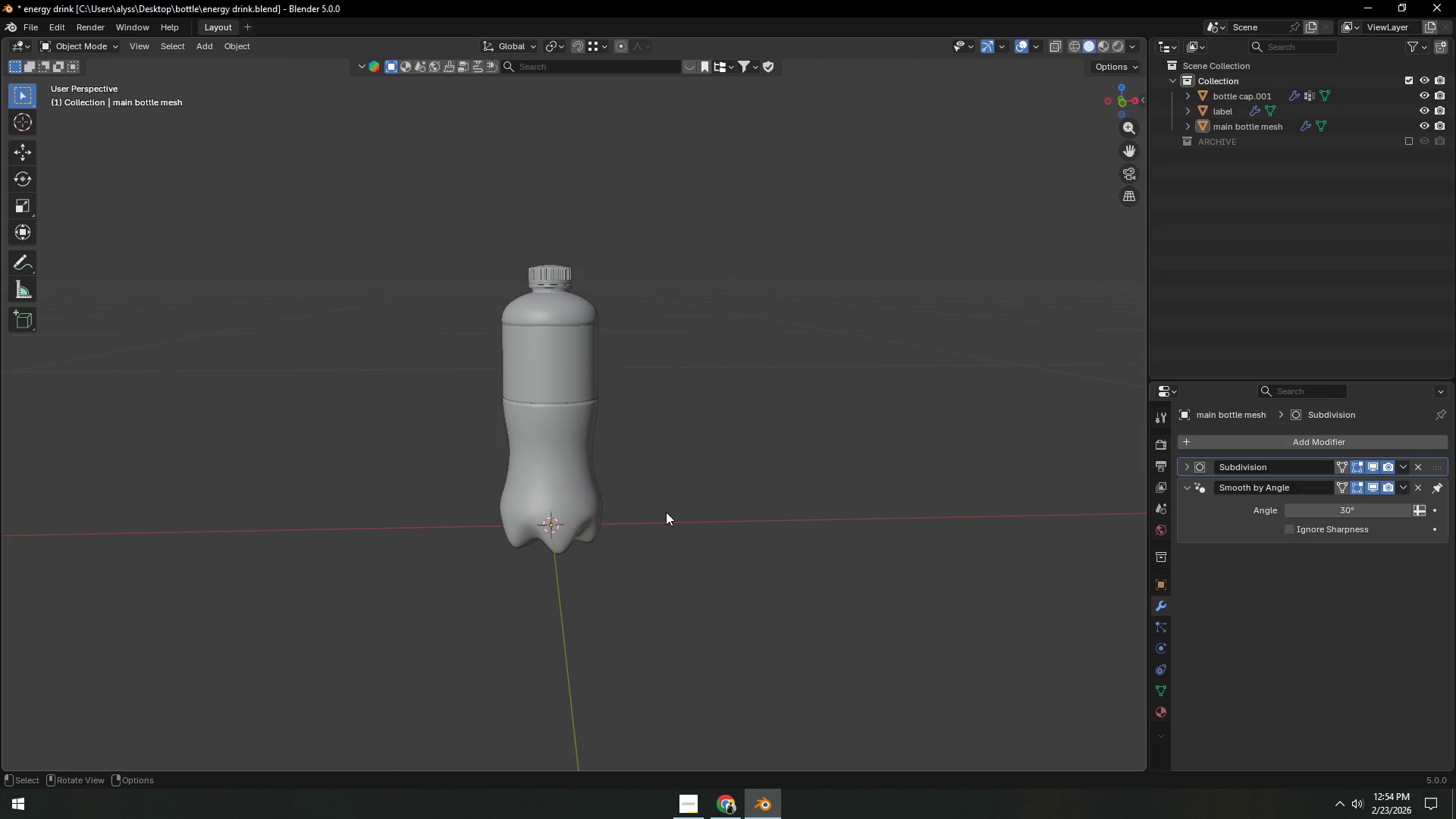 
key(Backquote)
 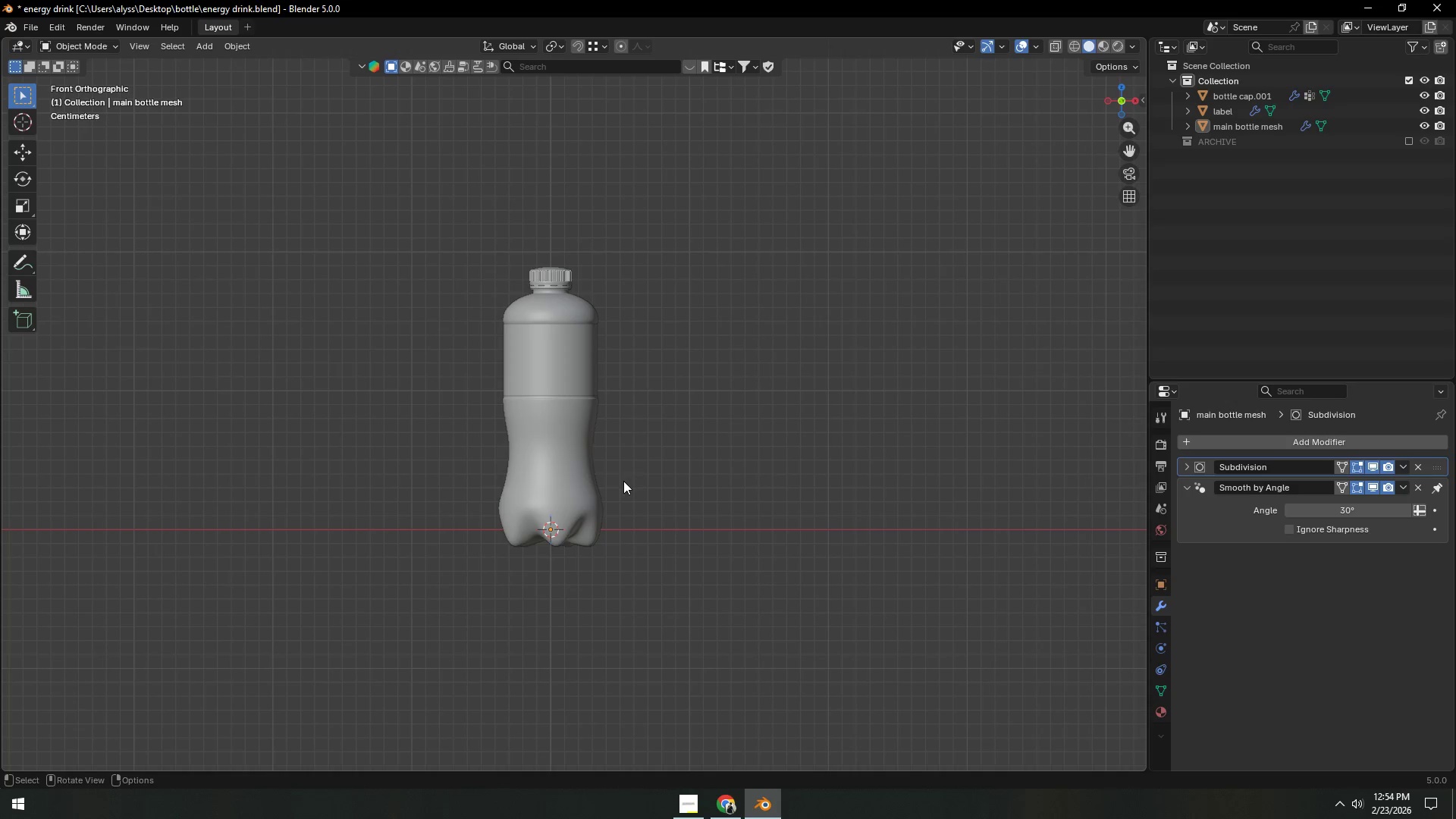 
scroll: coordinate [625, 484], scroll_direction: up, amount: 4.0
 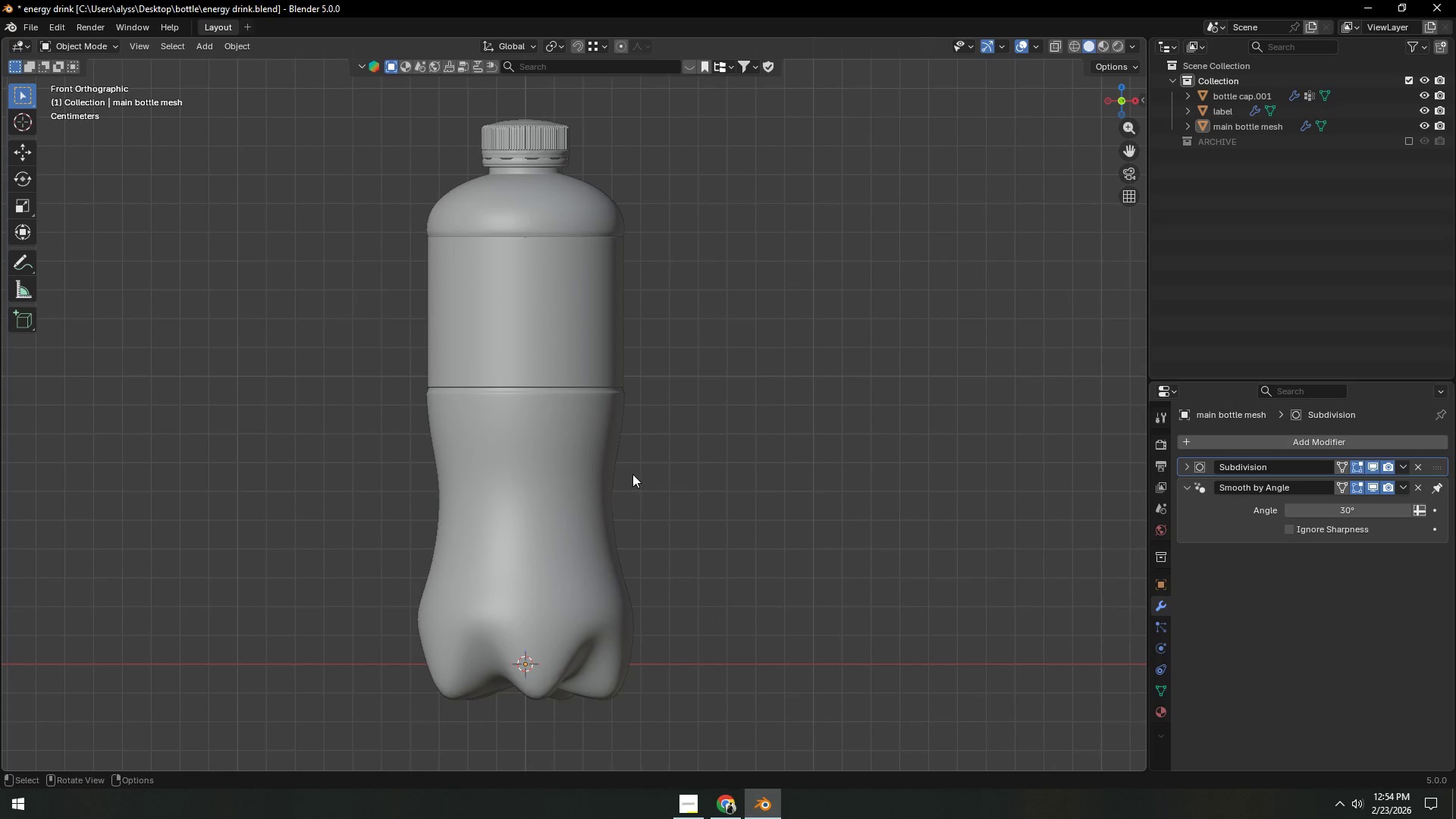 
key(Tab)
 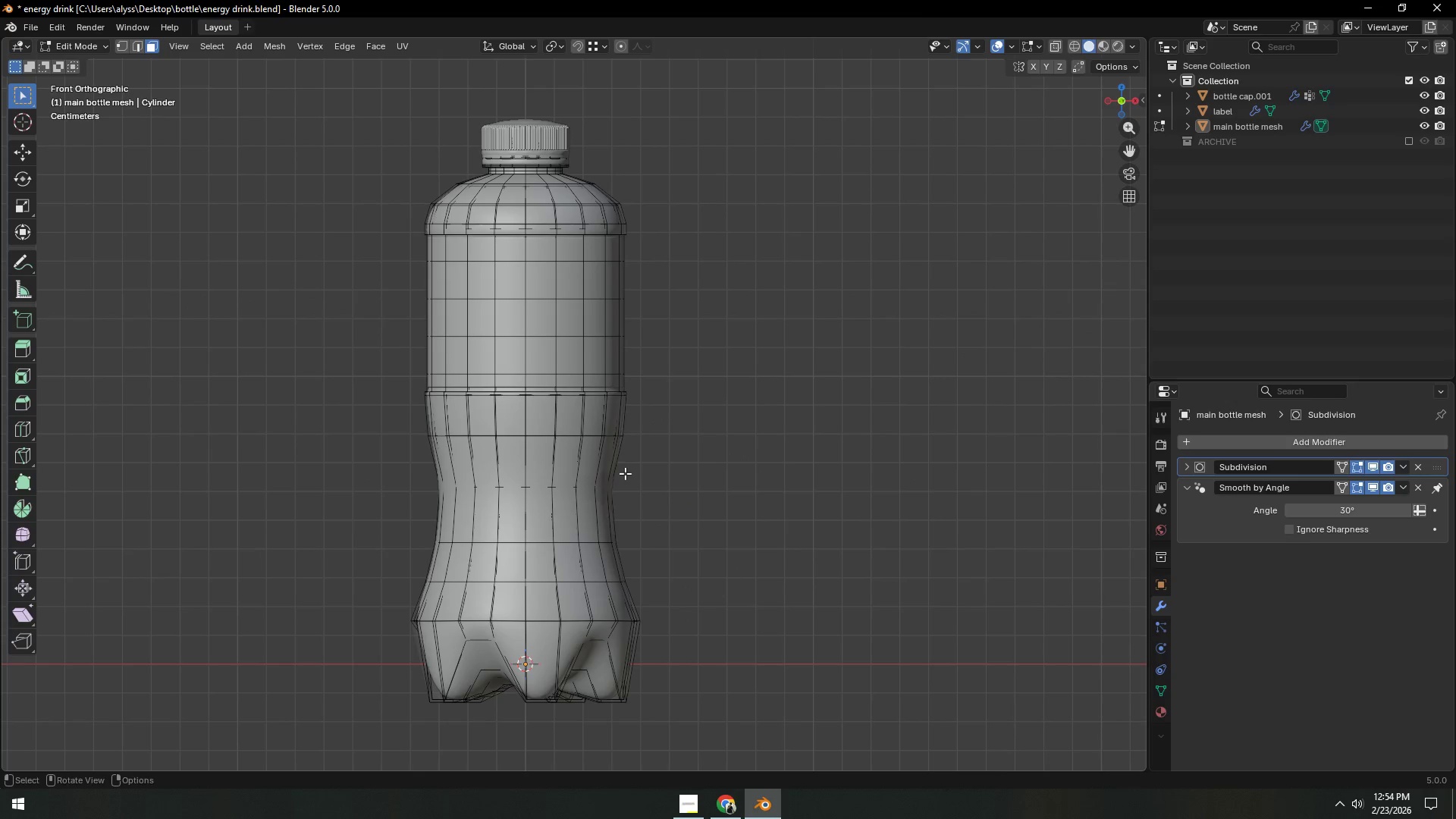 
hold_key(key=ShiftLeft, duration=0.67)
 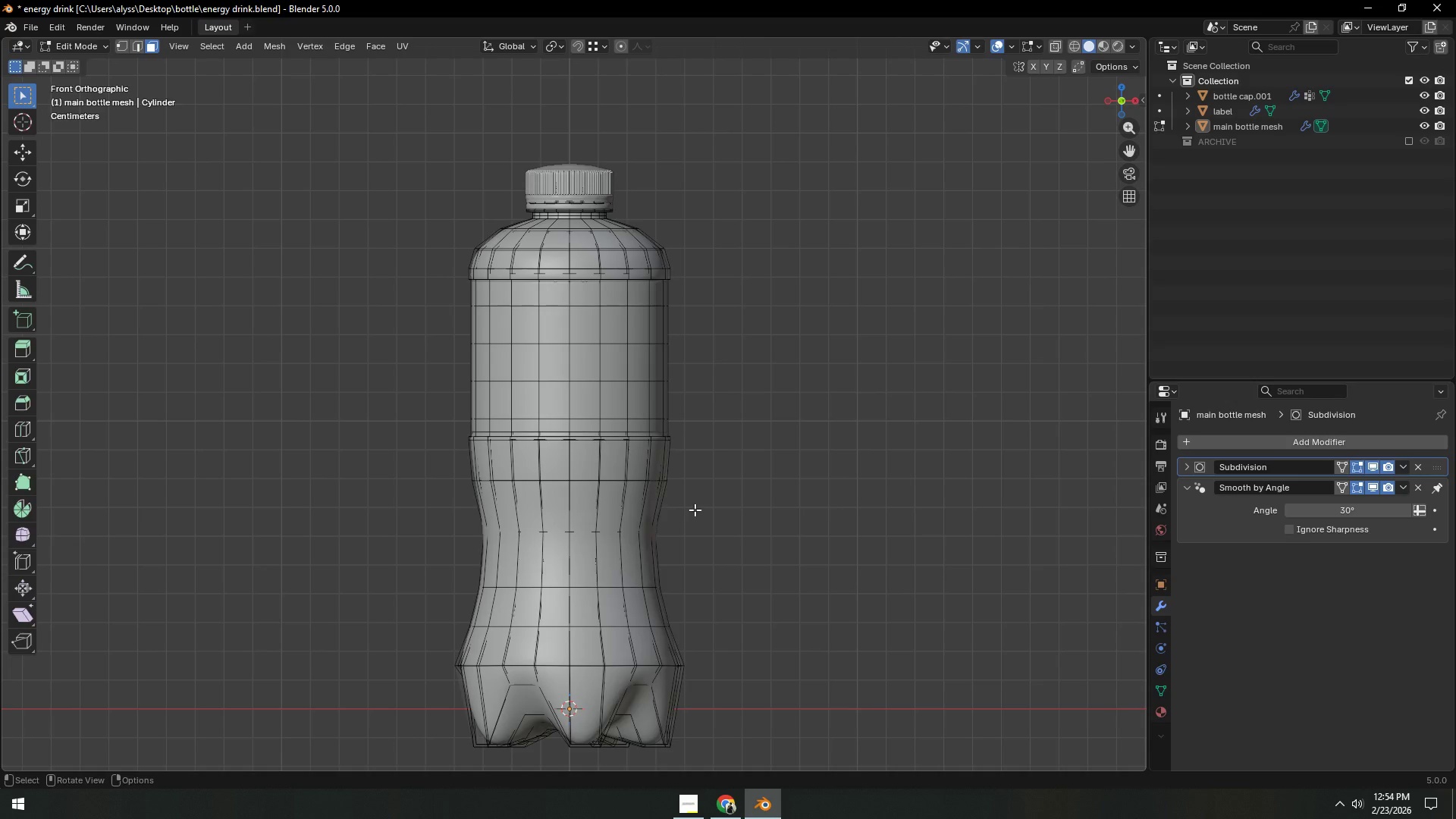 
key(Tab)
 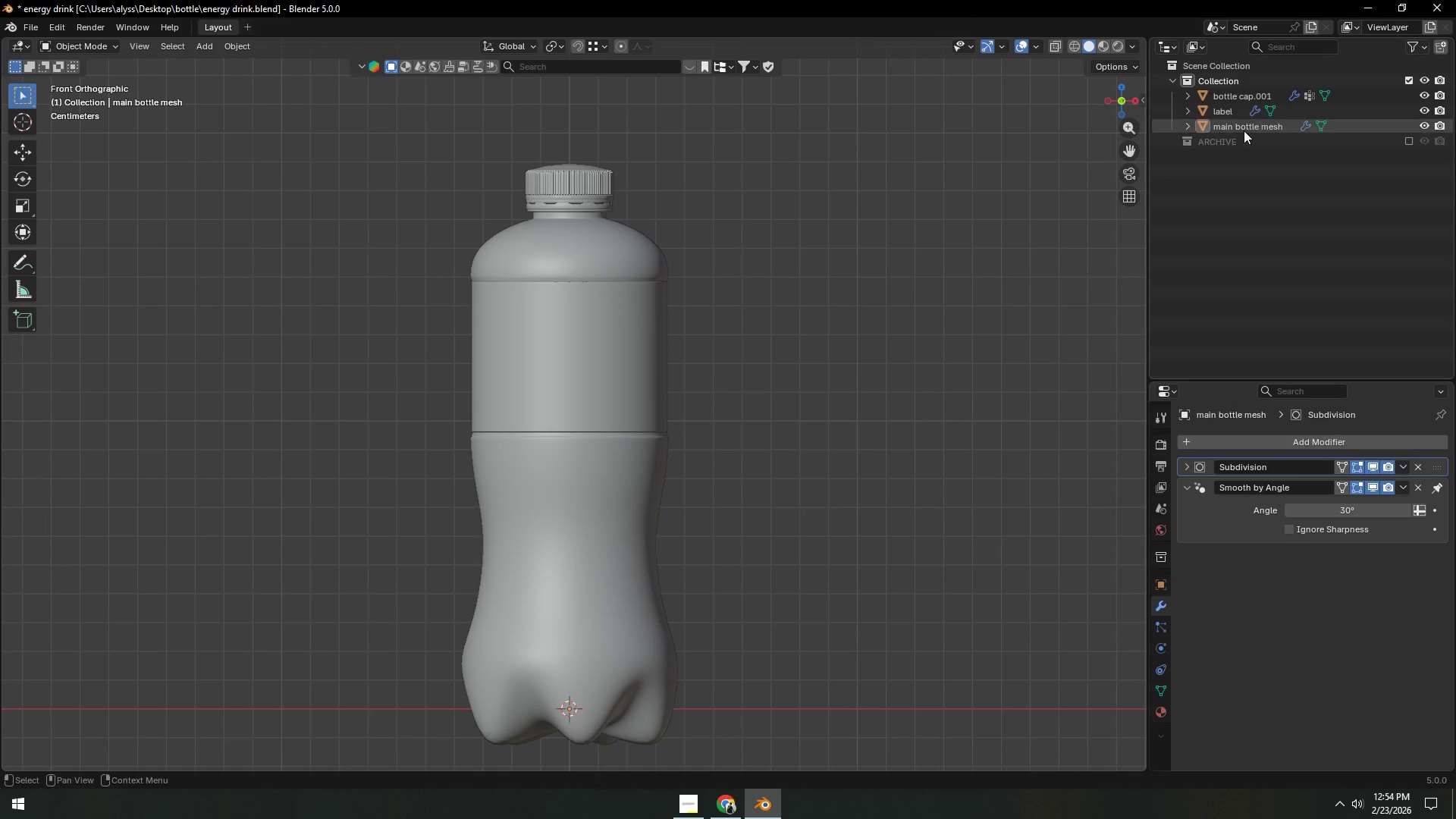 
left_click([1244, 129])
 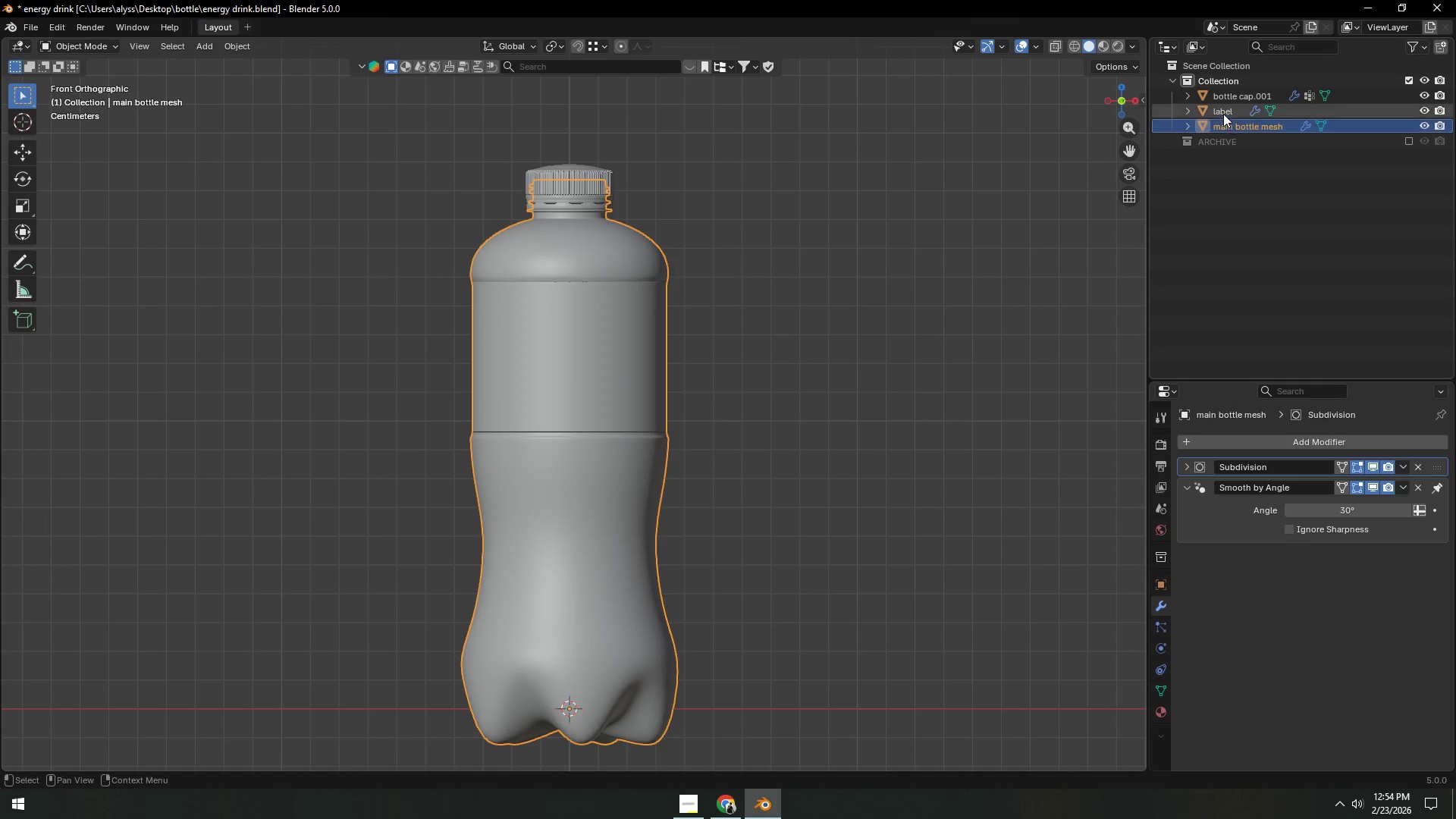 
hold_key(key=ShiftLeft, duration=0.42)
left_click([1223, 113])
 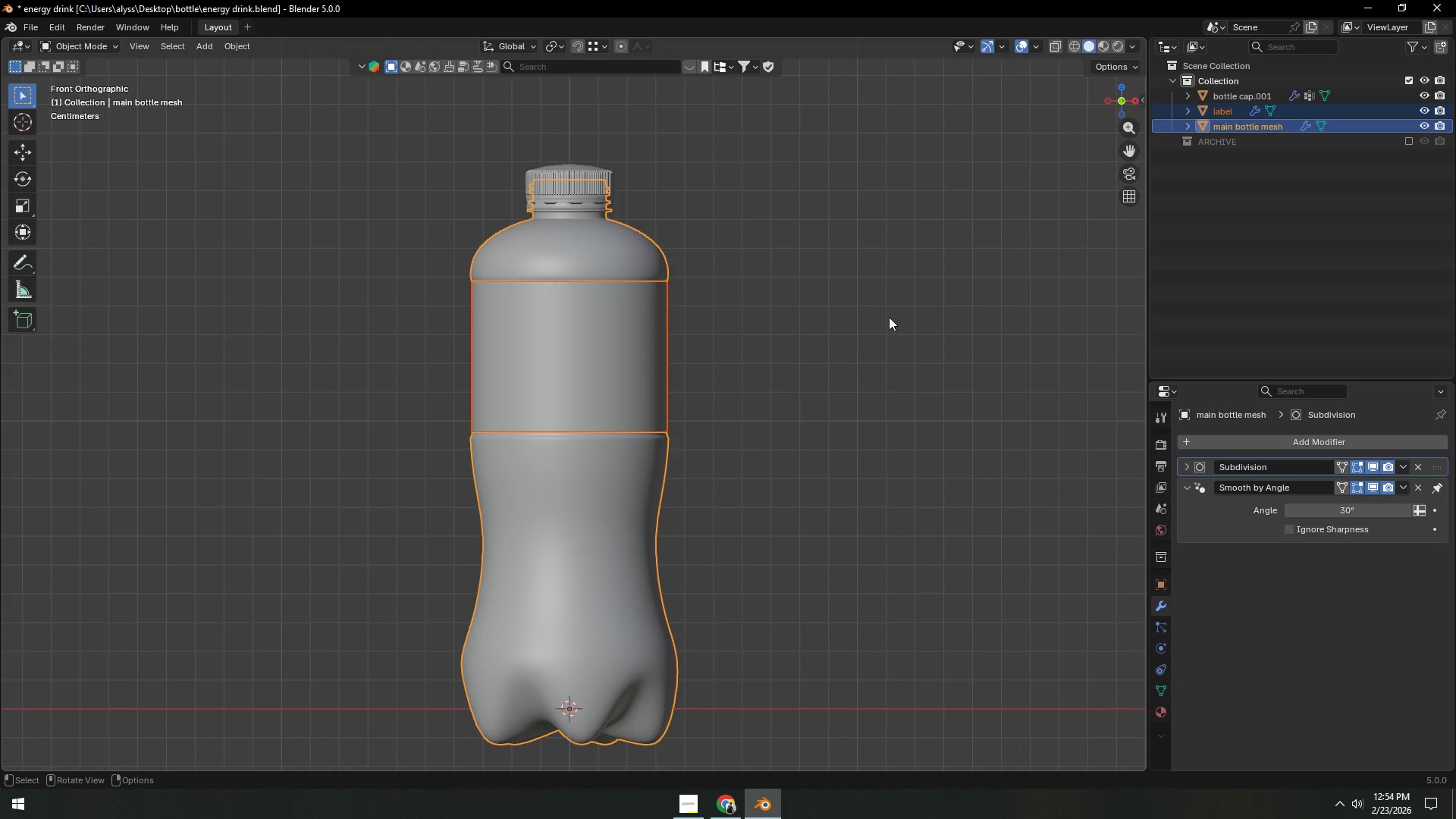 
key(Tab)
 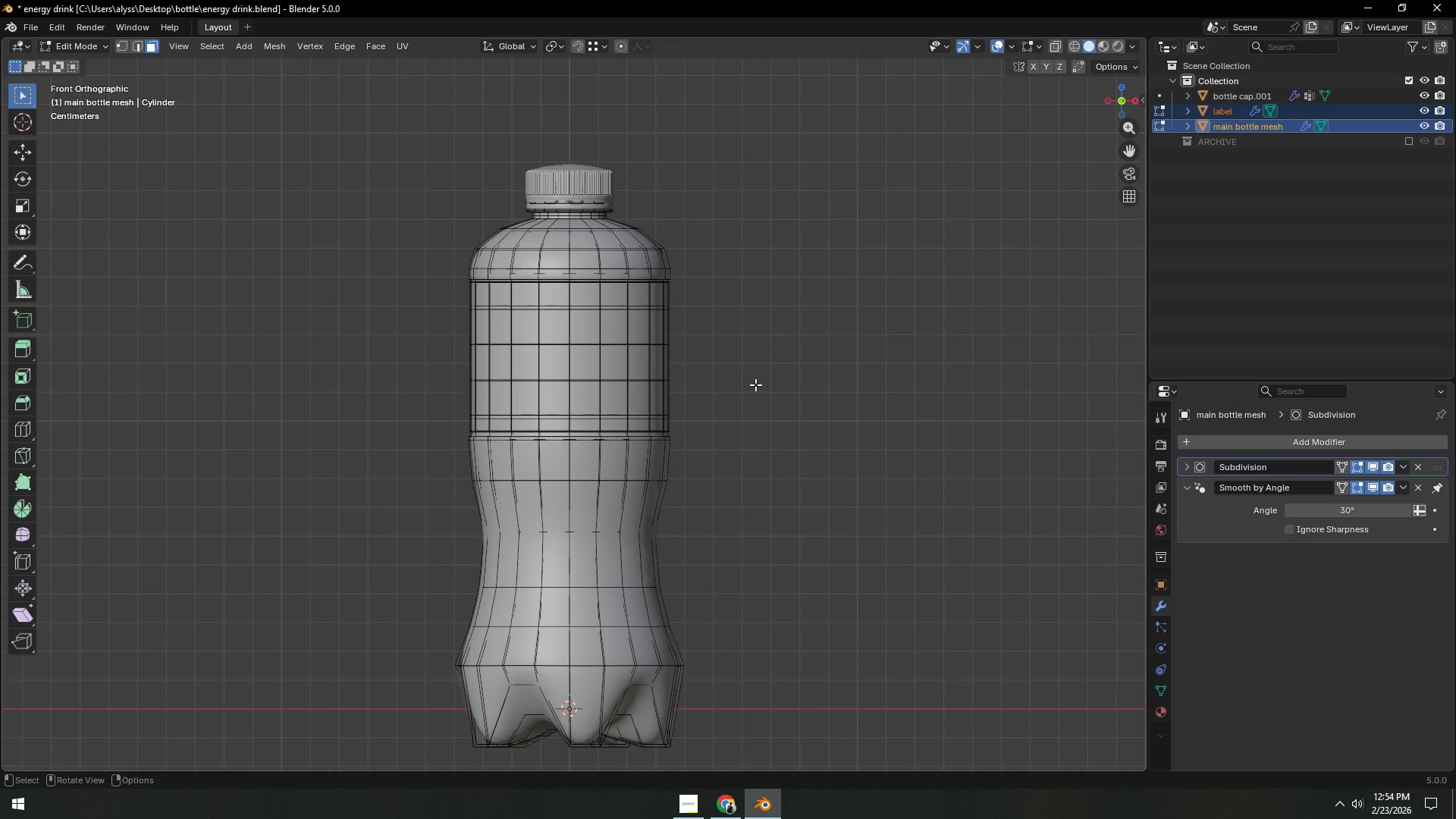 
key(Z)
 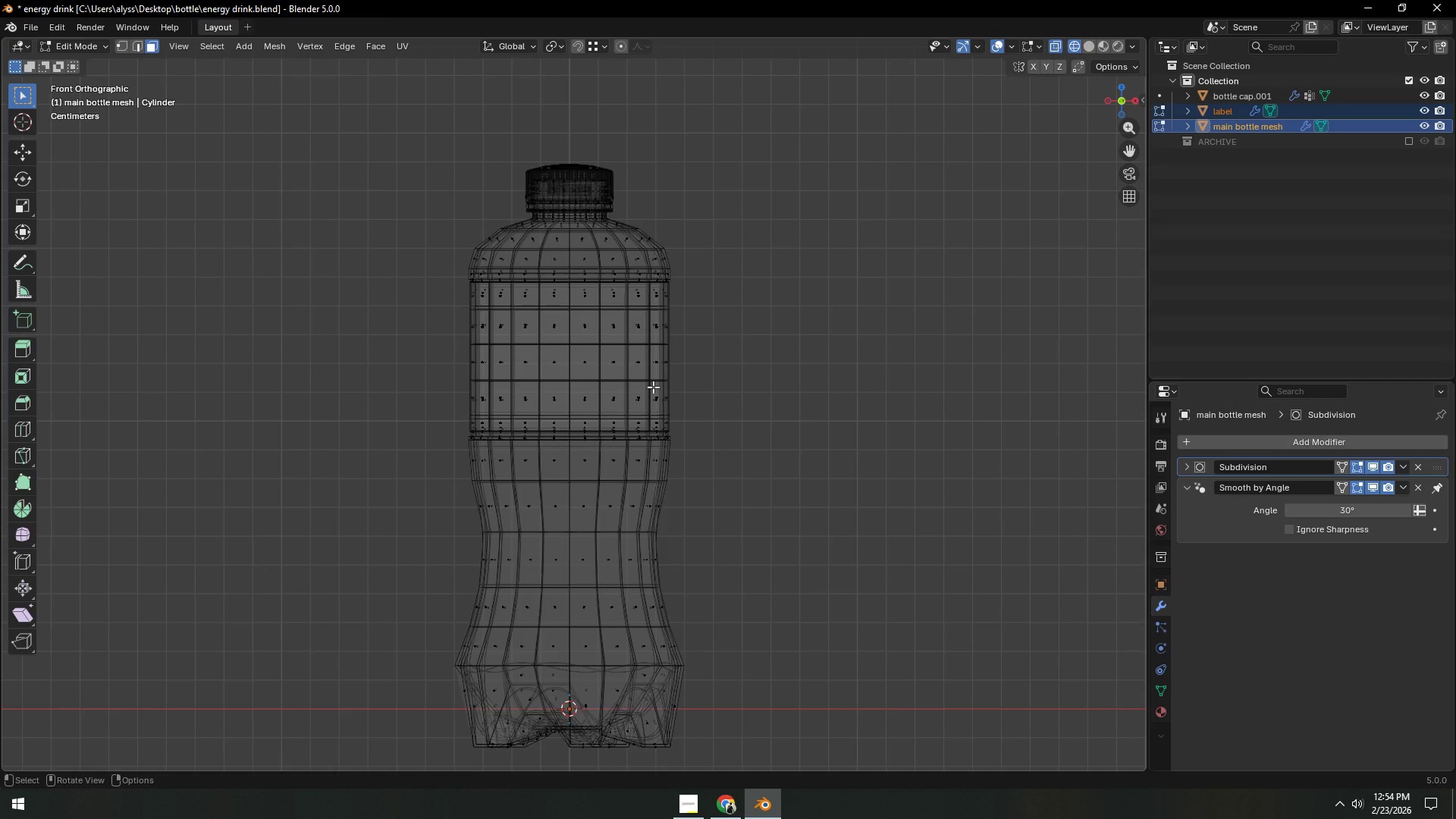 
scroll: coordinate [653, 387], scroll_direction: up, amount: 2.0
 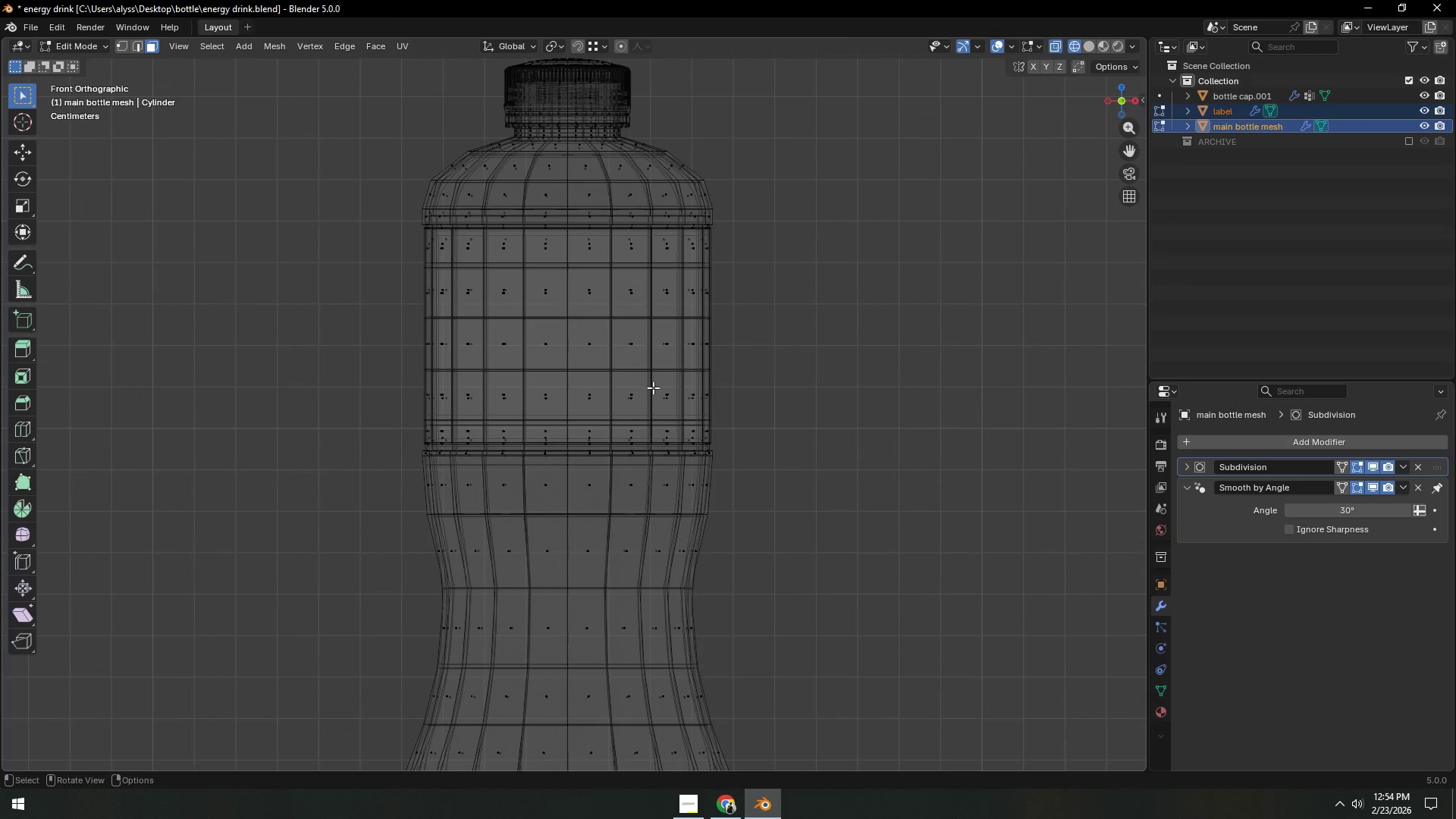 
key(1)
 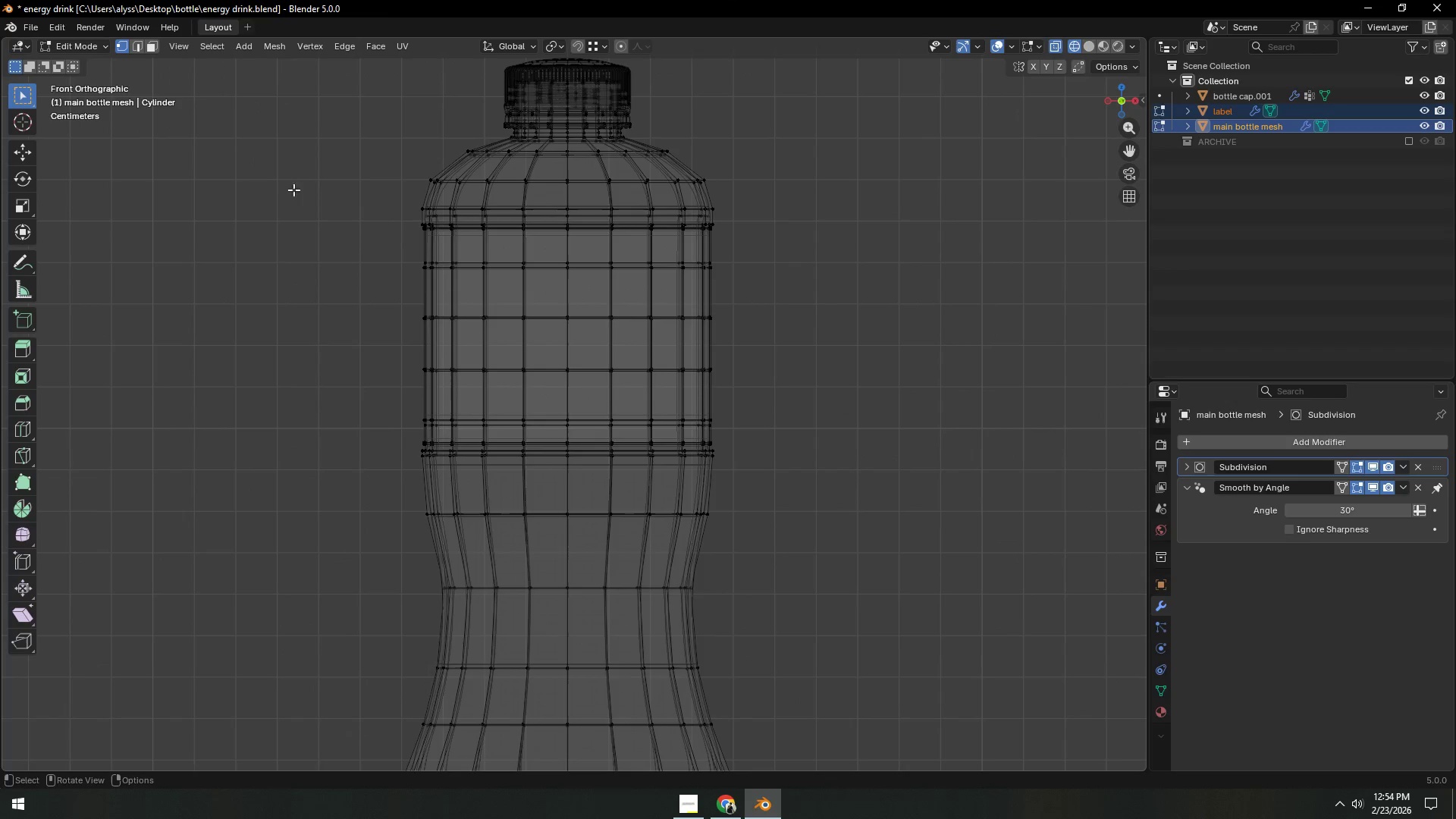 
left_click_drag(start_coordinate=[290, 181], to_coordinate=[835, 495])
 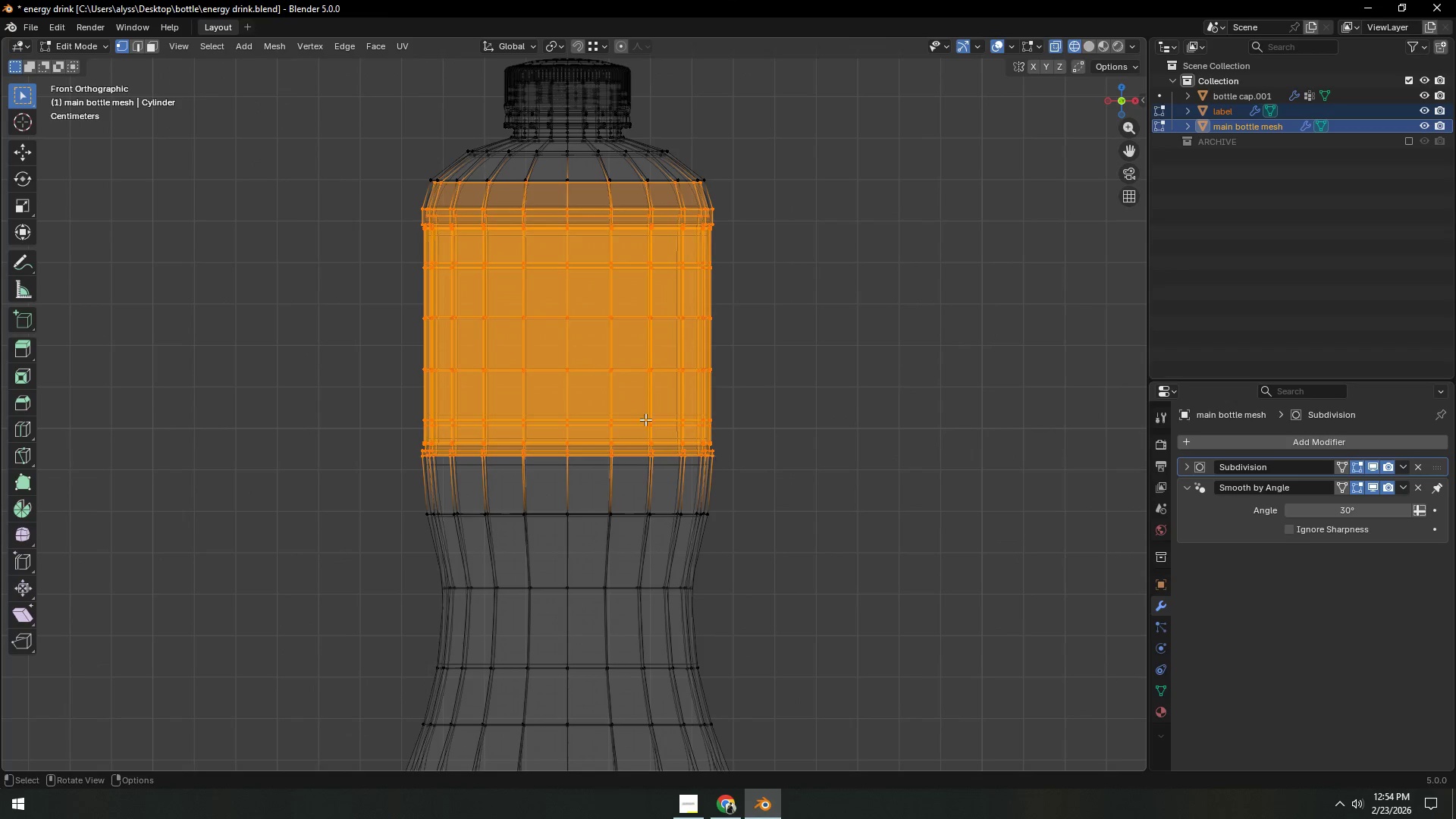 
hold_key(key=ShiftLeft, duration=1.5)
left_click_drag(start_coordinate=[405, 168], to_coordinate=[754, 212])
 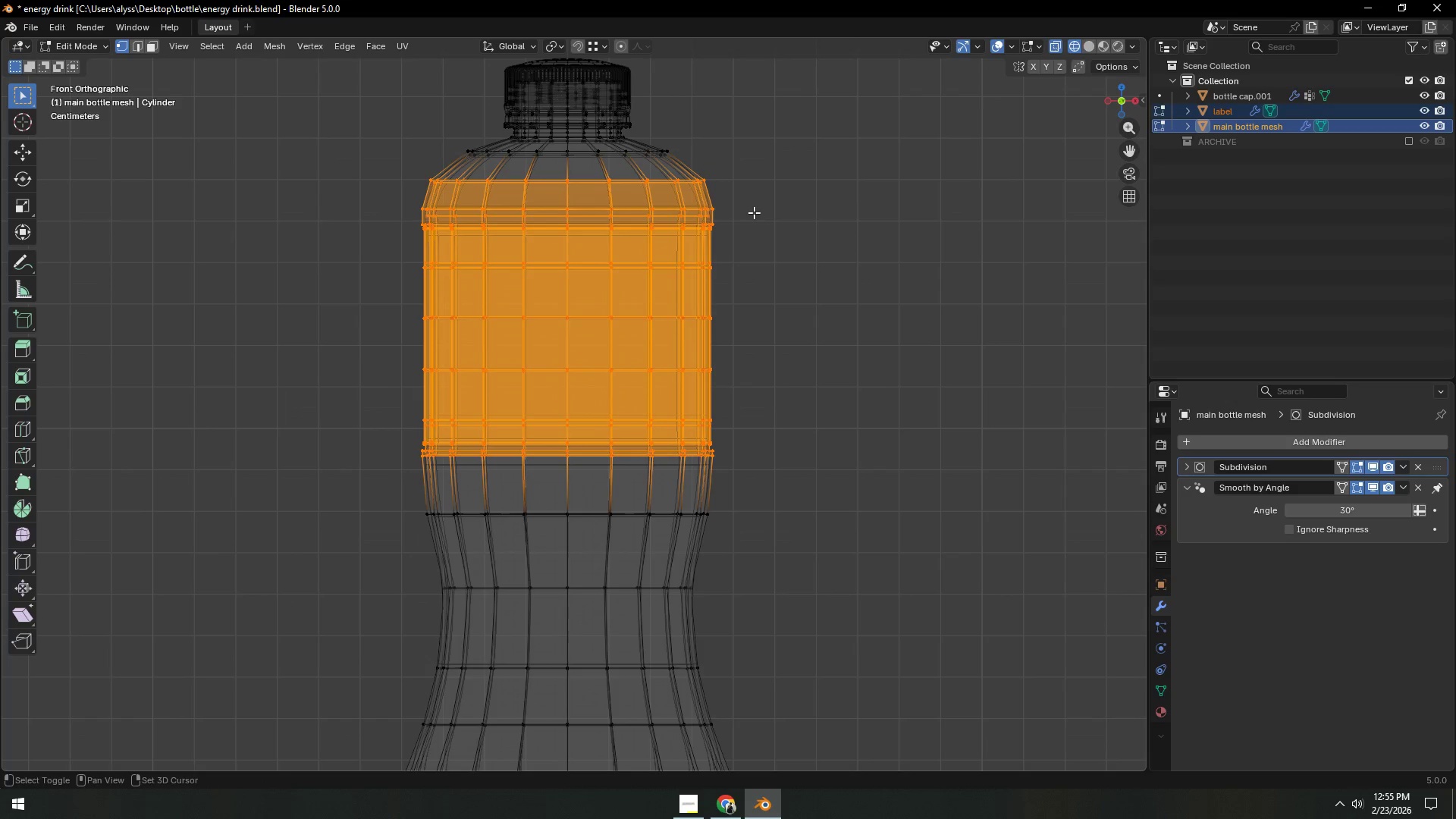 
type(sZ)
 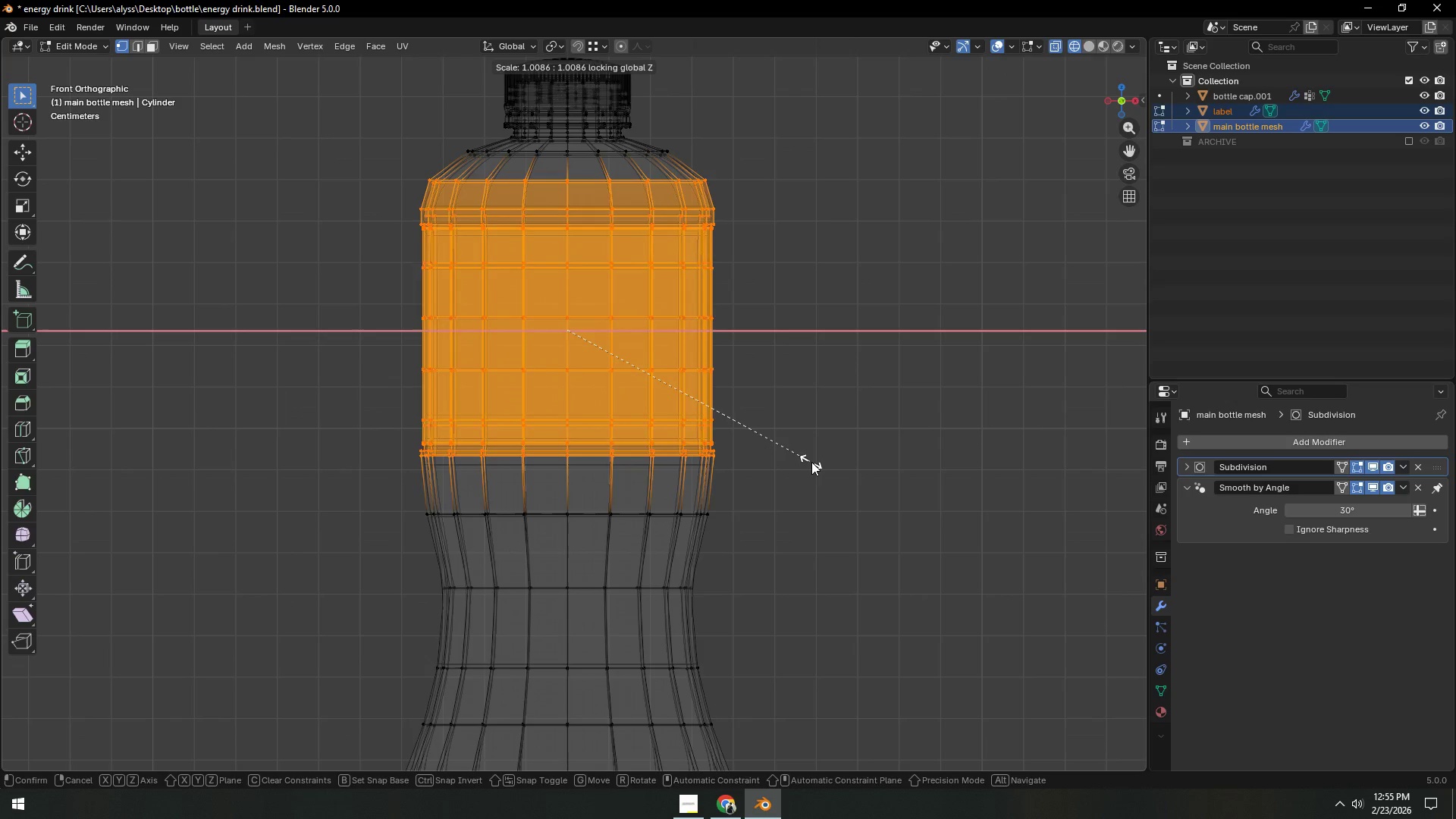 
left_click([827, 464])
 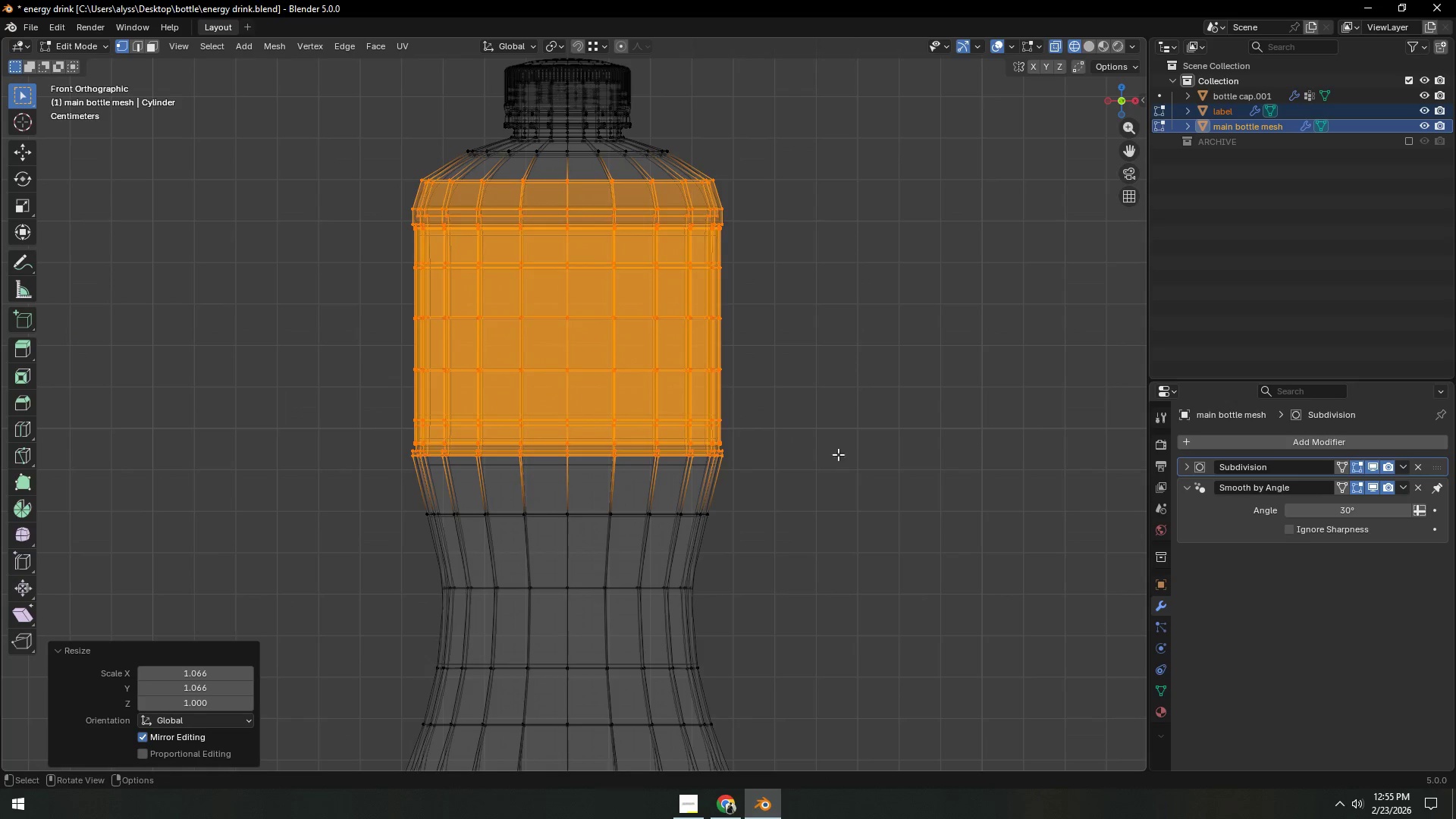 
double_click([840, 452])
 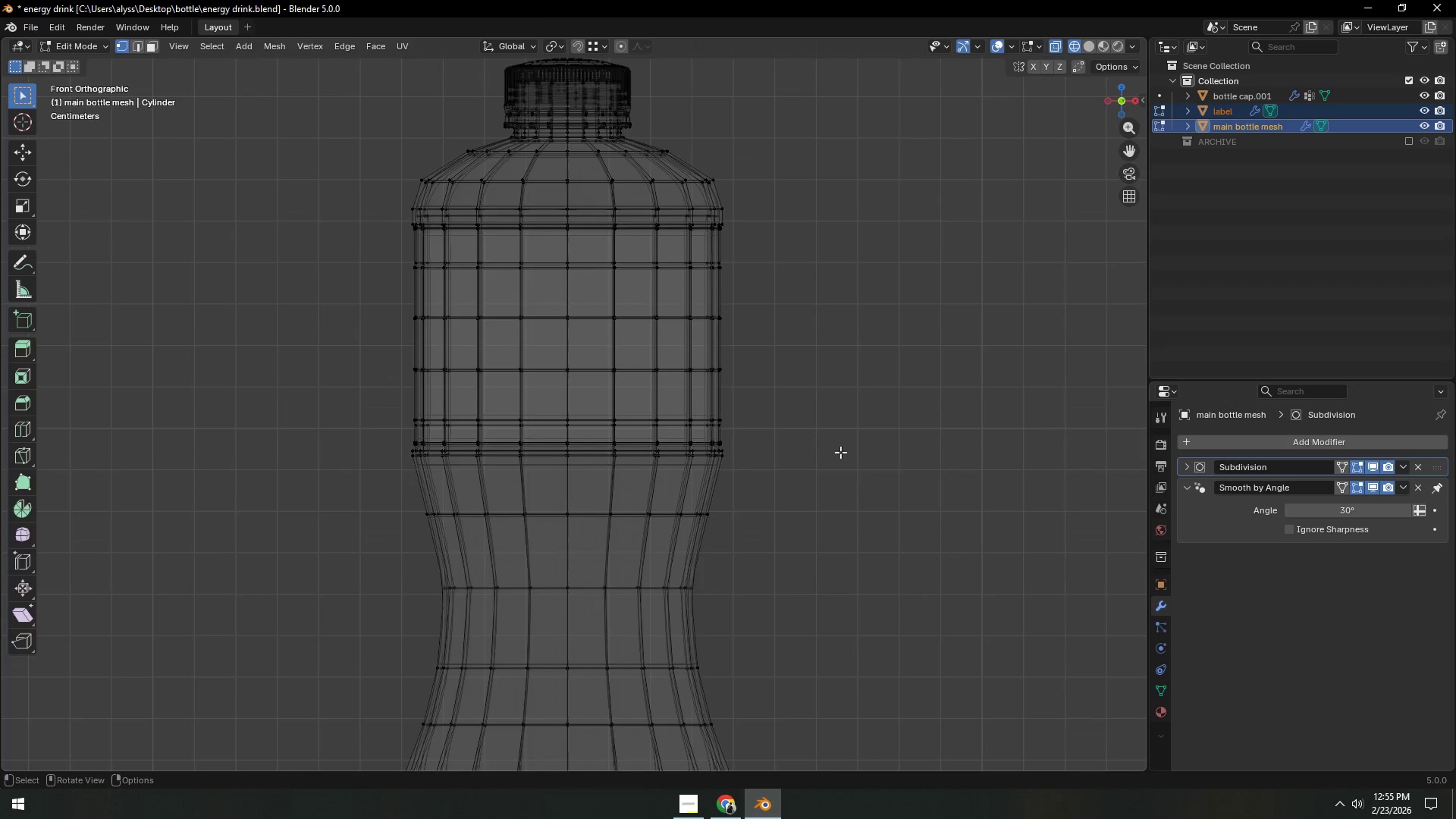 
key(Tab)
 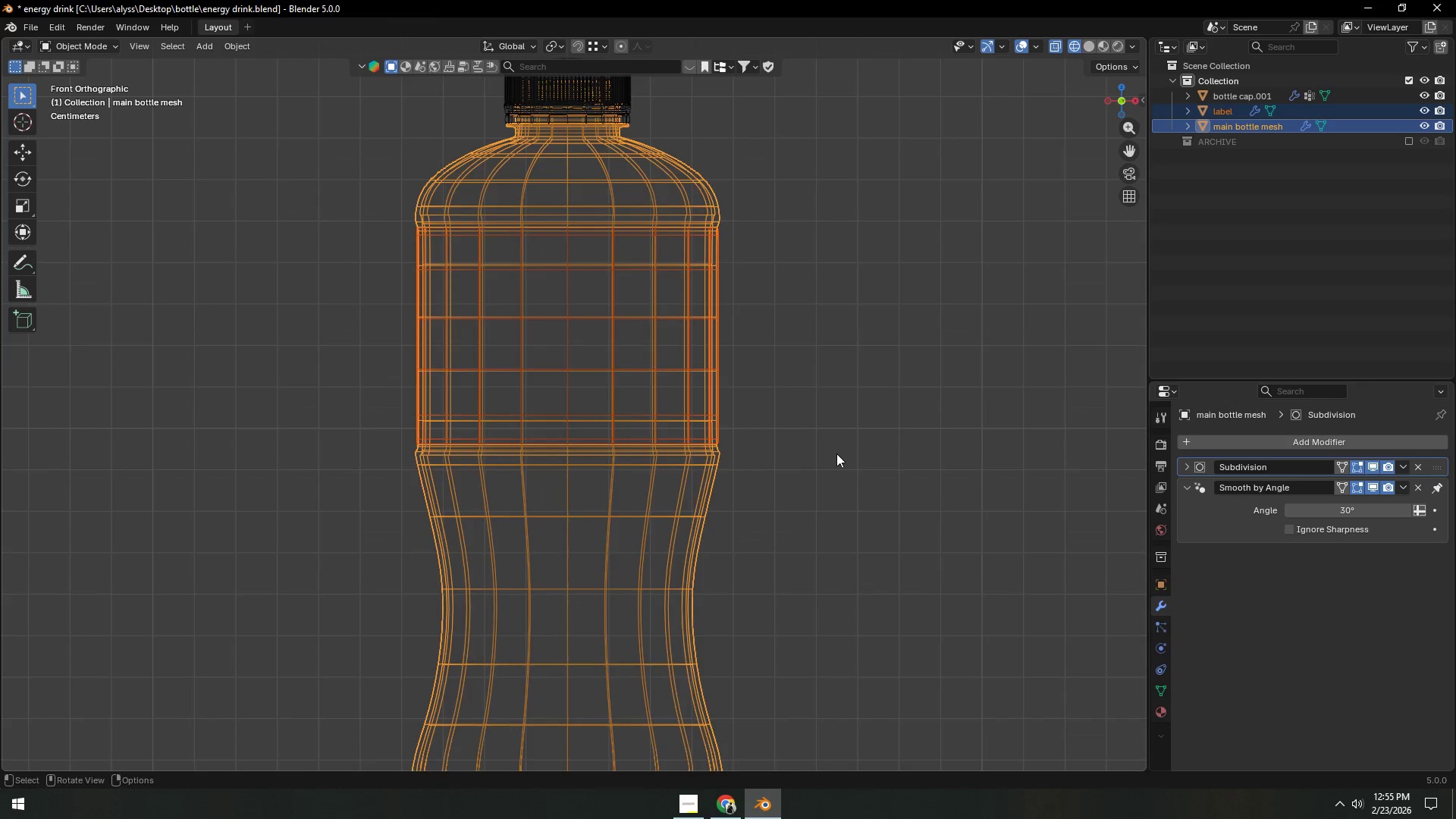 
key(Z)
 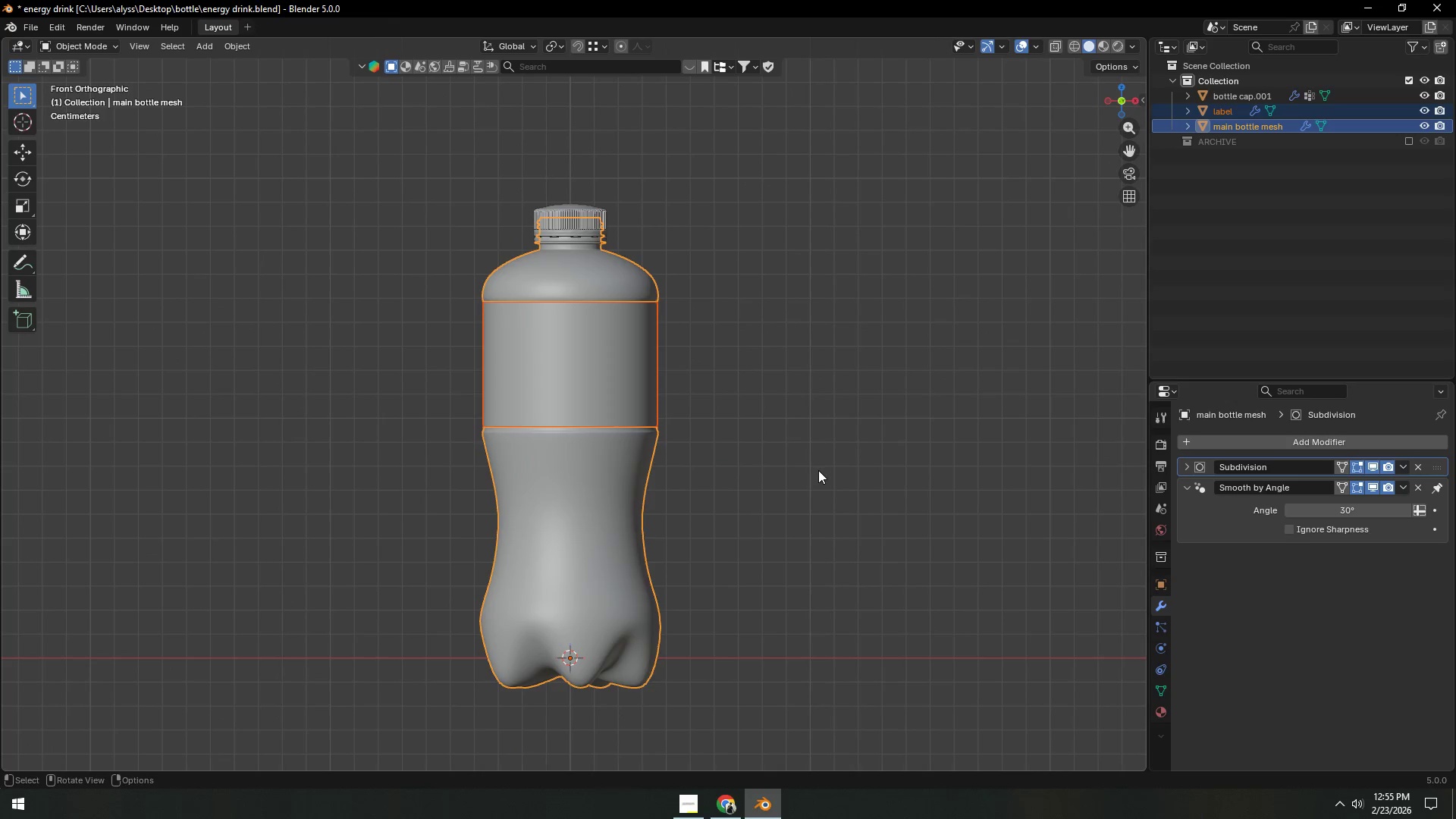 
scroll: coordinate [830, 462], scroll_direction: down, amount: 3.0
 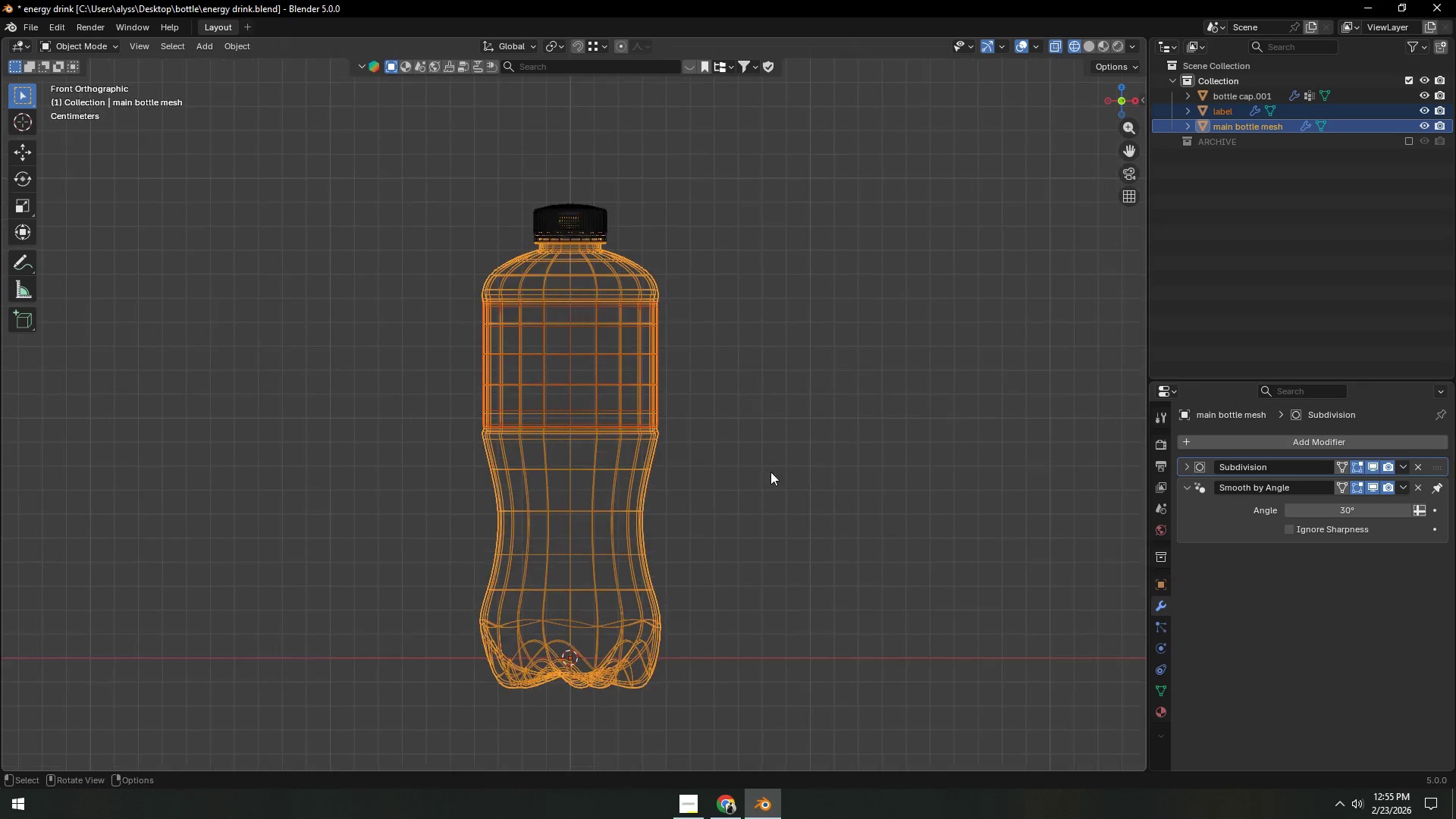 
left_click([814, 470])
 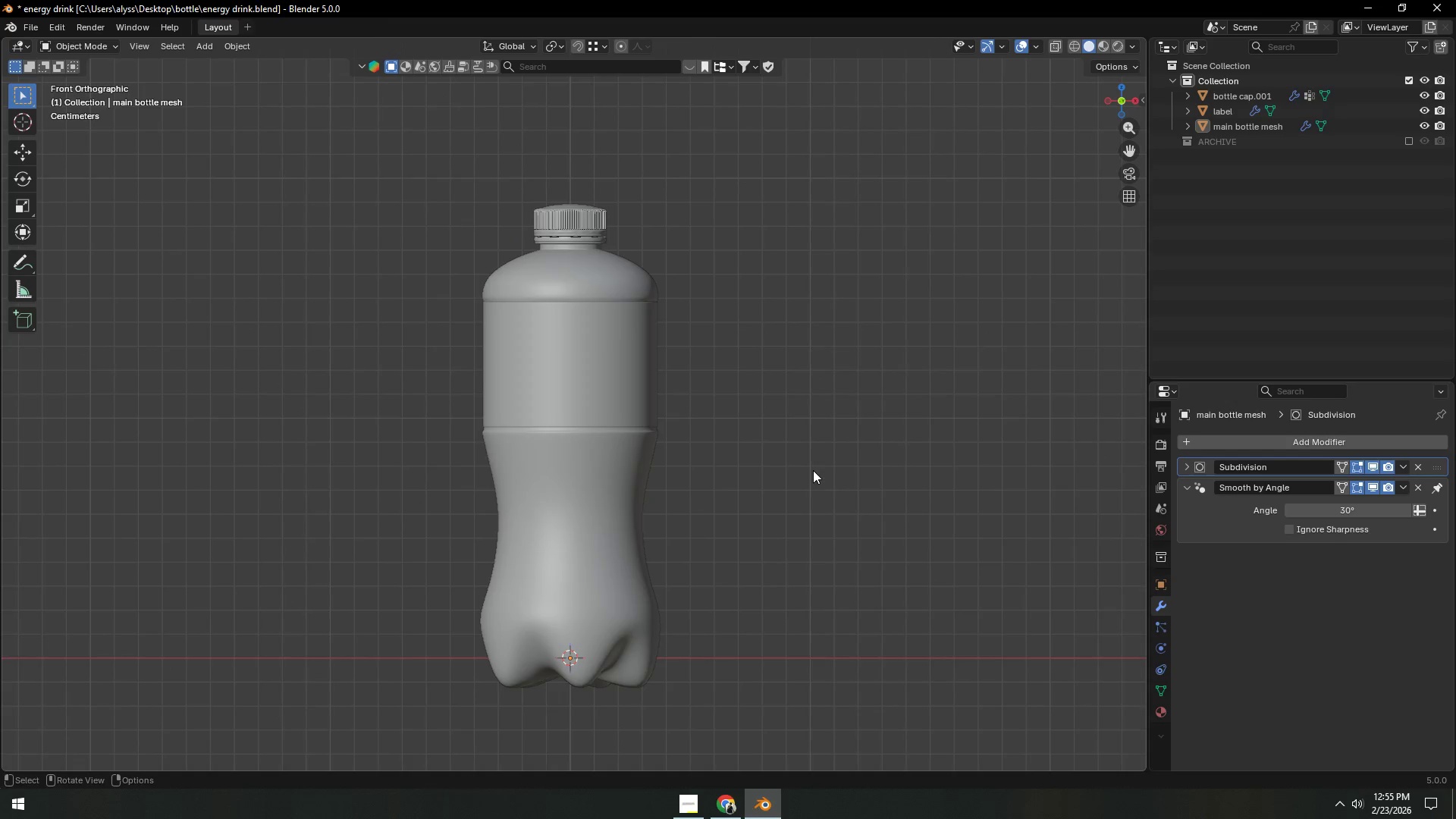 
scroll: coordinate [813, 470], scroll_direction: down, amount: 1.0
 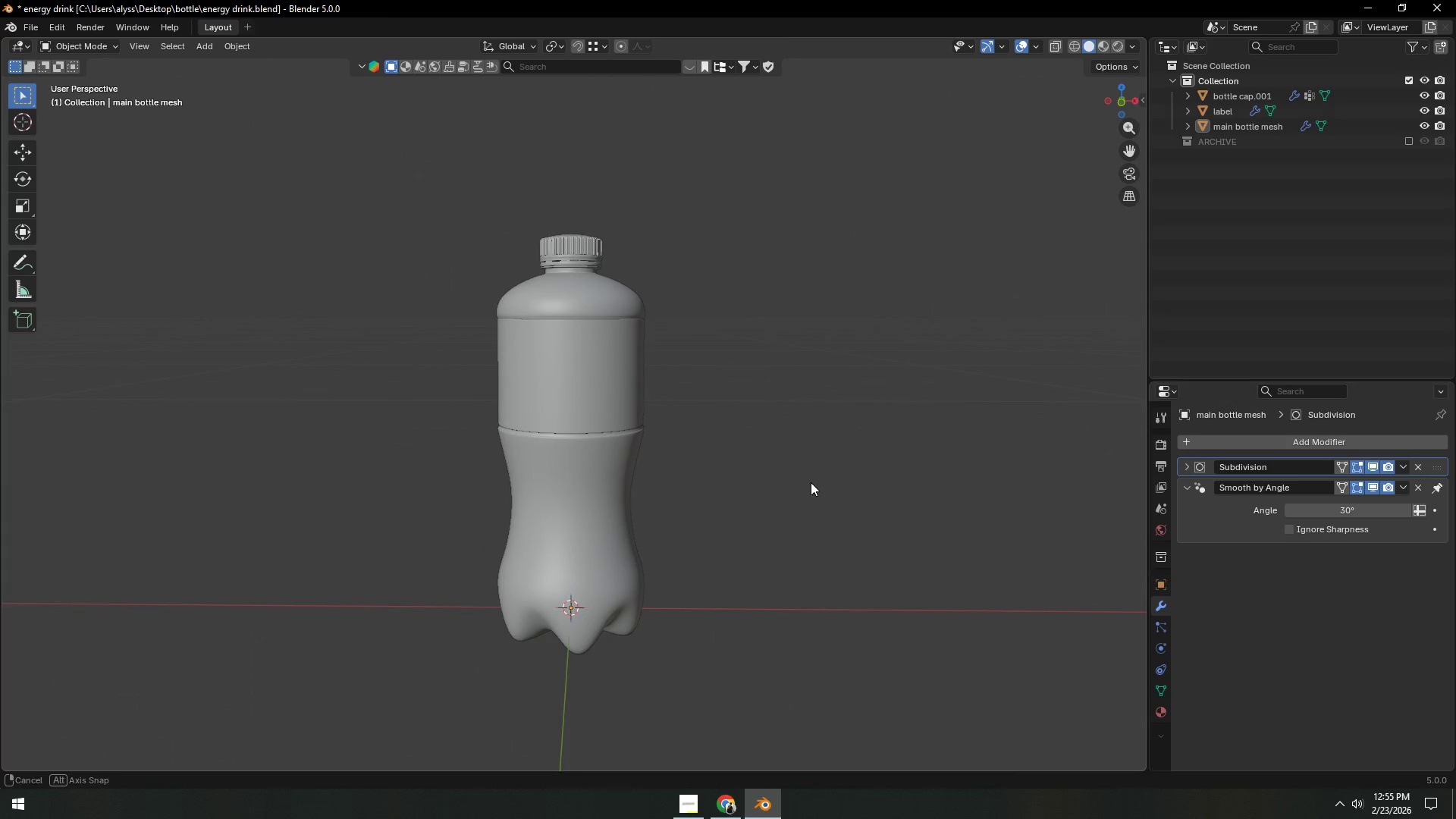 
key(Control+S)
 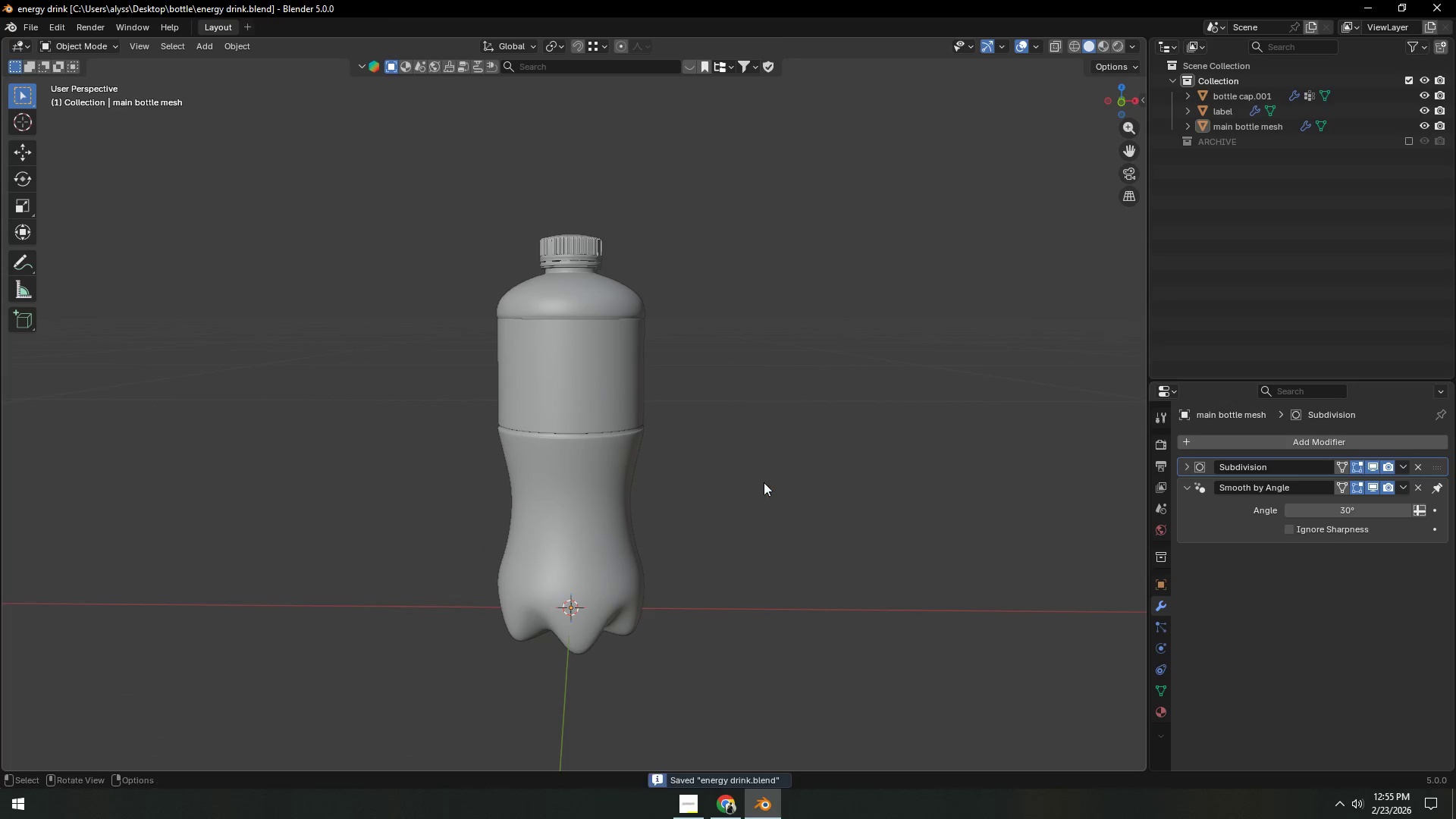 
scroll: coordinate [763, 482], scroll_direction: down, amount: 1.0
 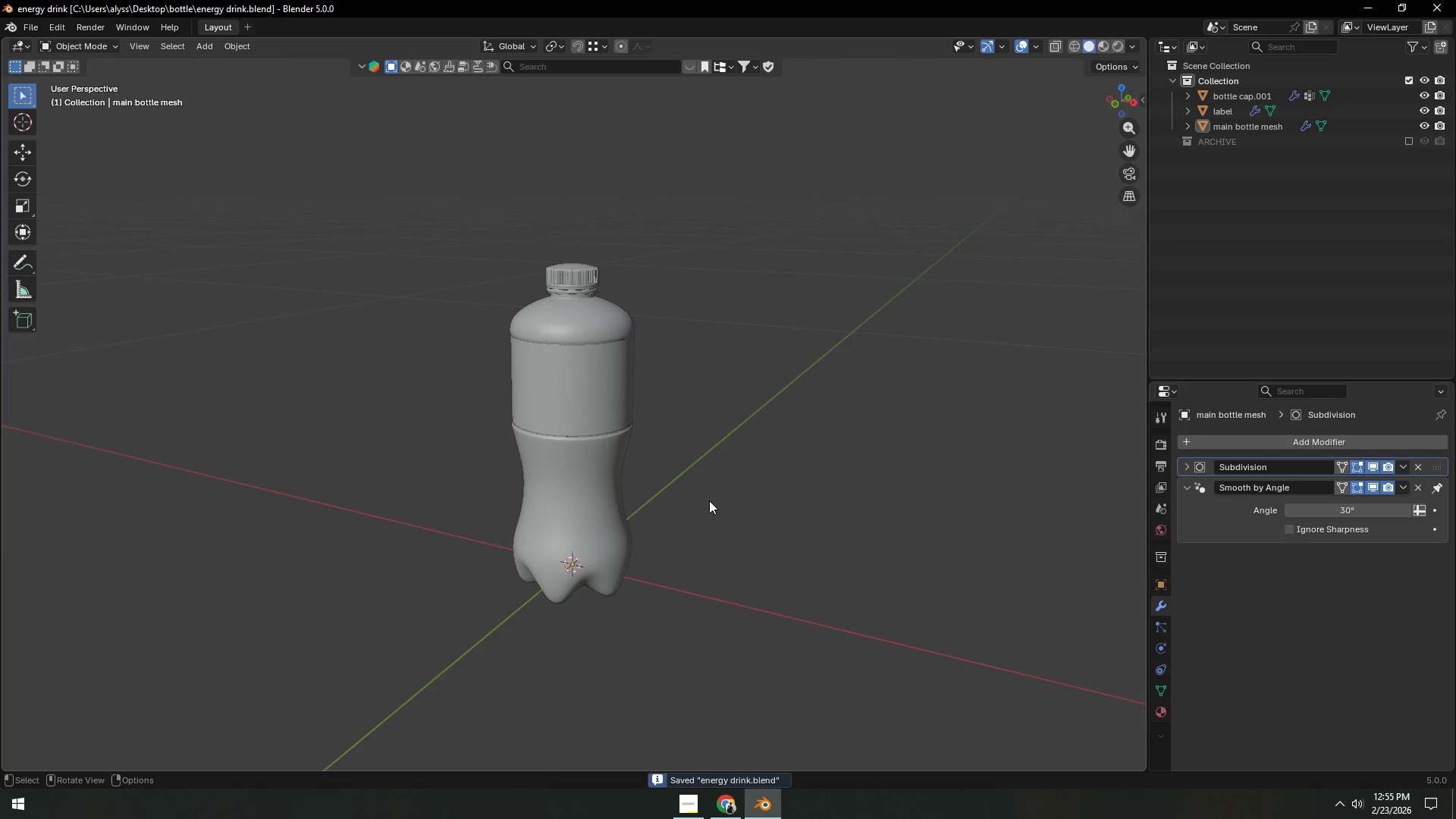 
scroll: coordinate [708, 500], scroll_direction: up, amount: 3.0
 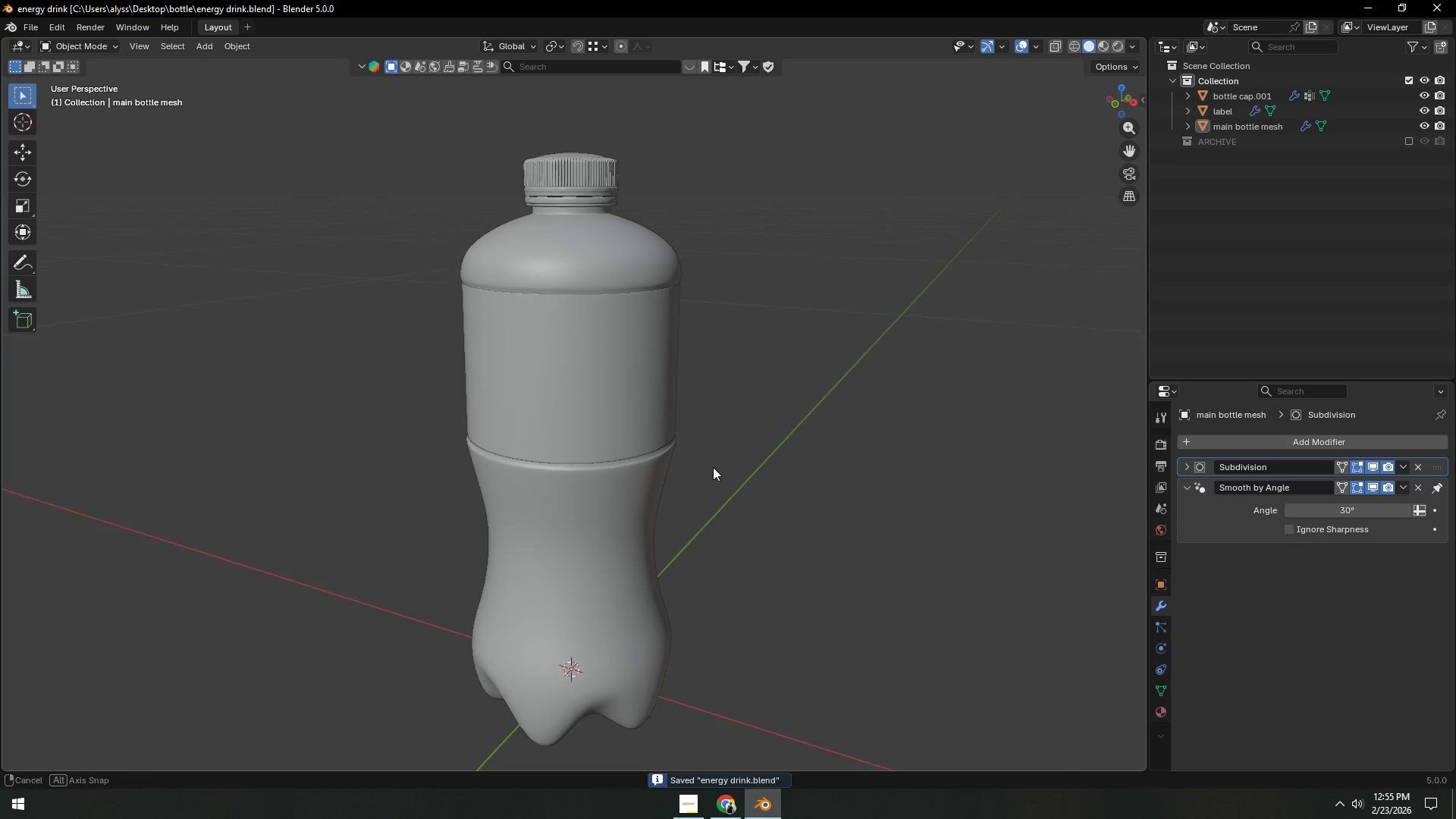 
key(Shift+ShiftLeft)
 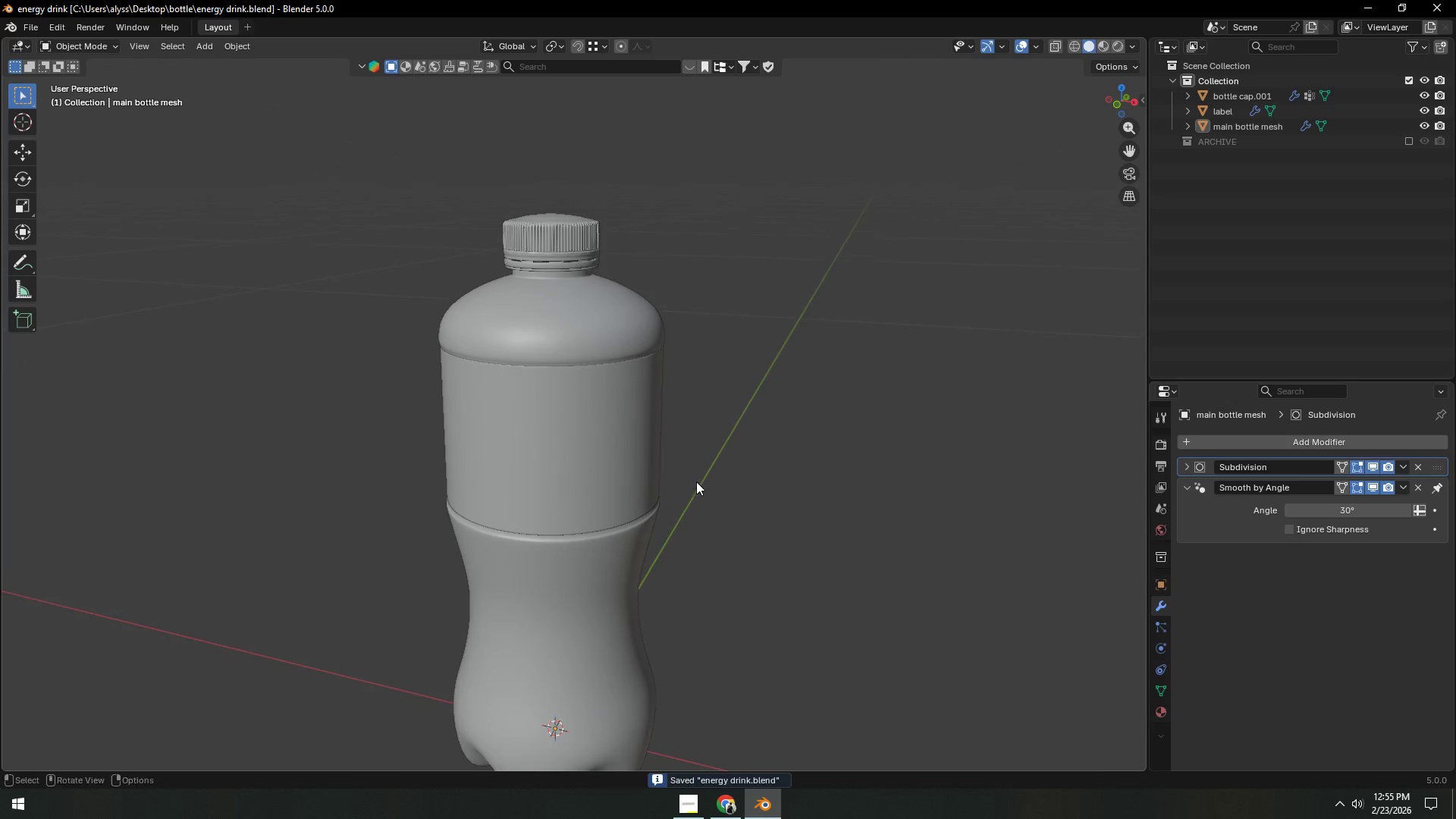 
scroll: coordinate [691, 482], scroll_direction: up, amount: 4.0
 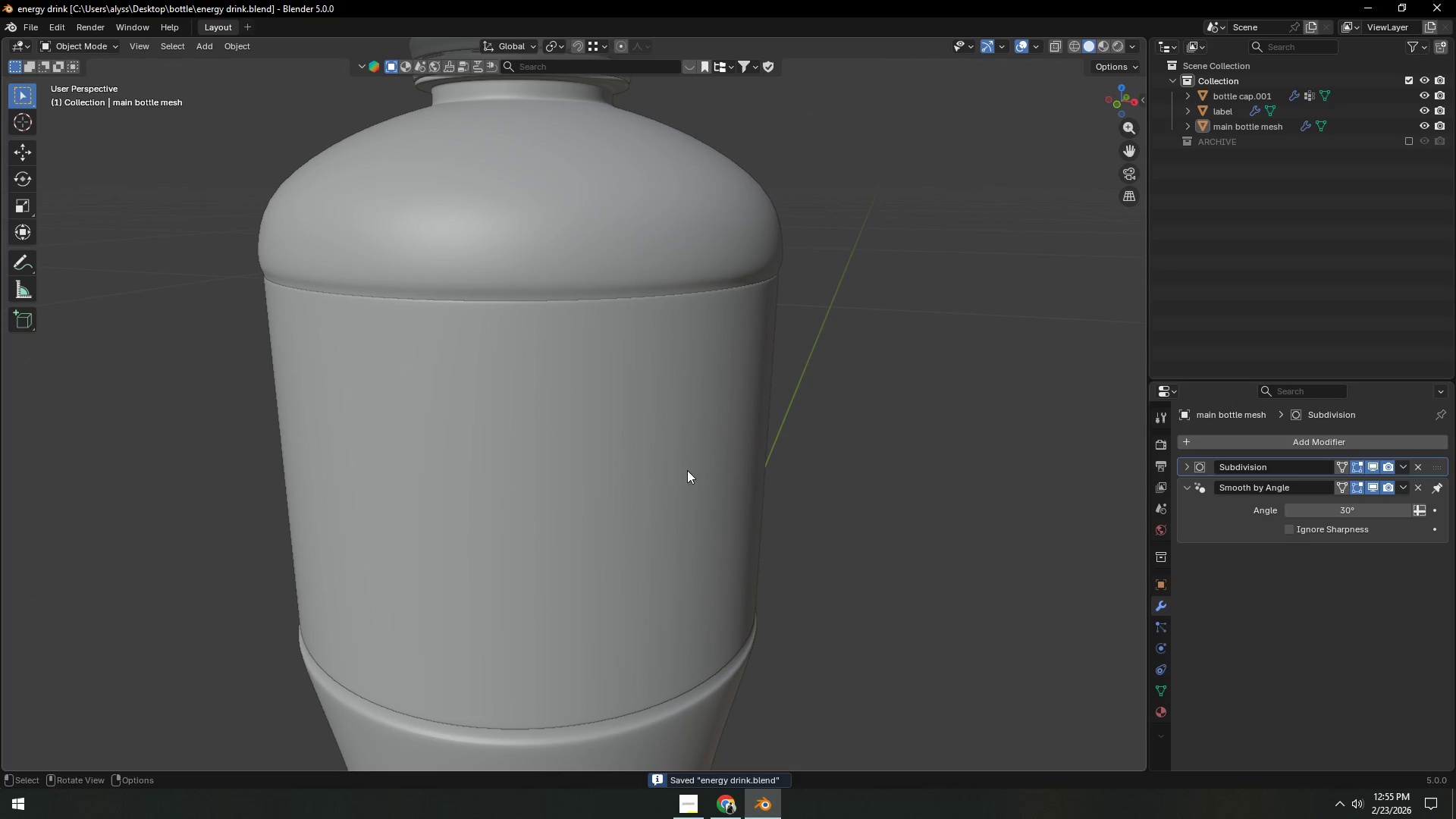 
key(Shift+ShiftLeft)
 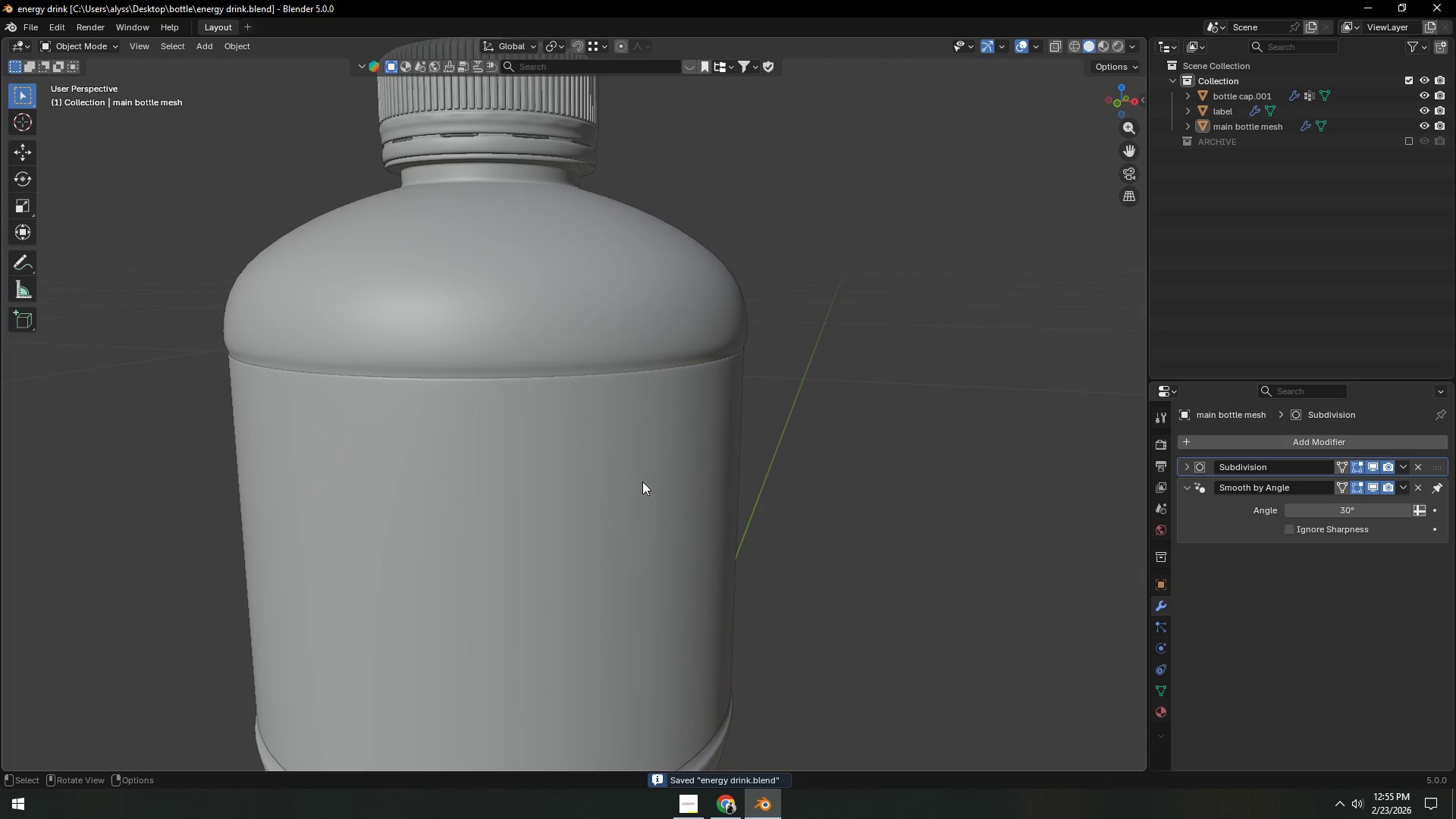 
left_click([595, 355])
 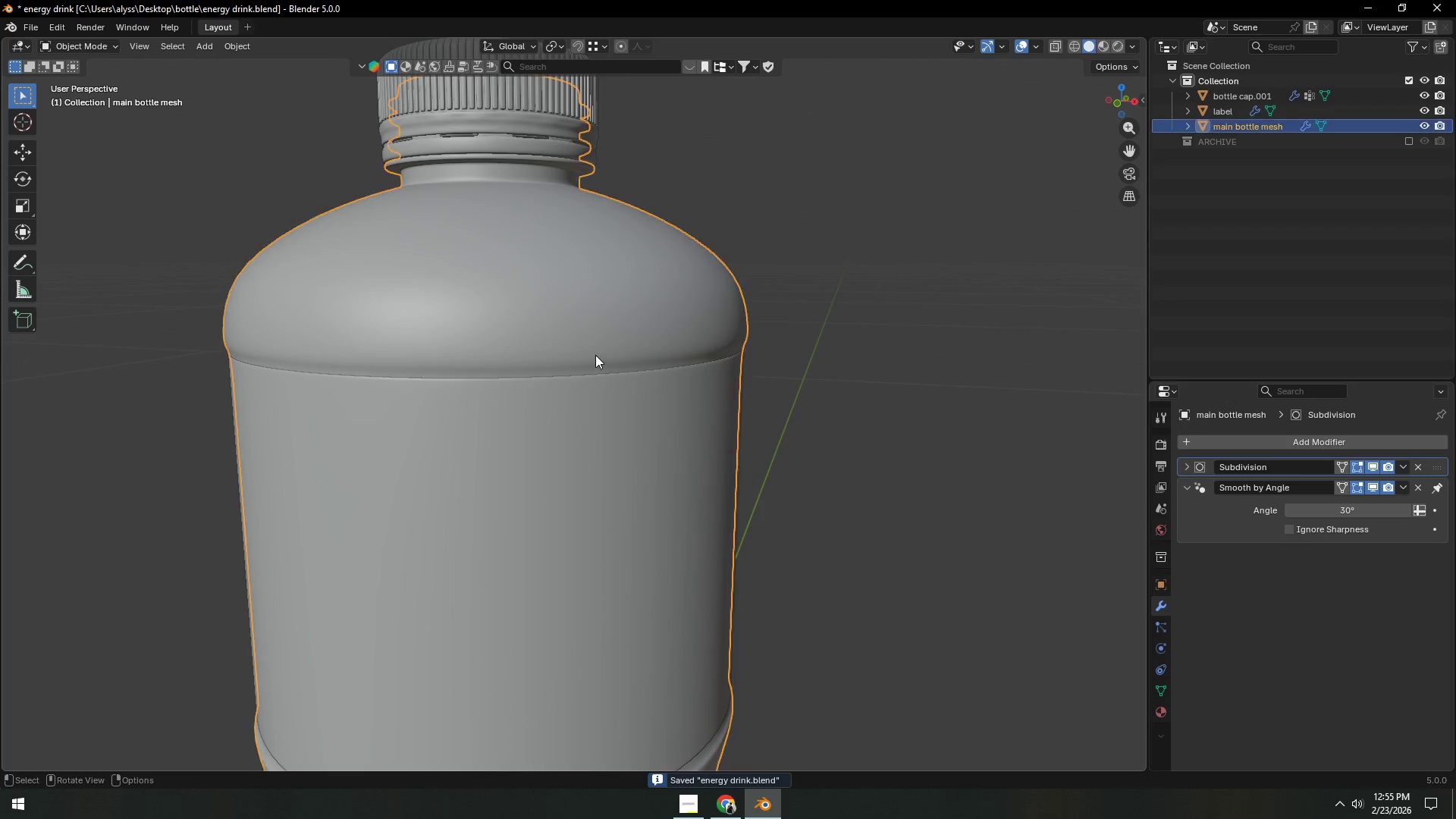 
key(Tab)
 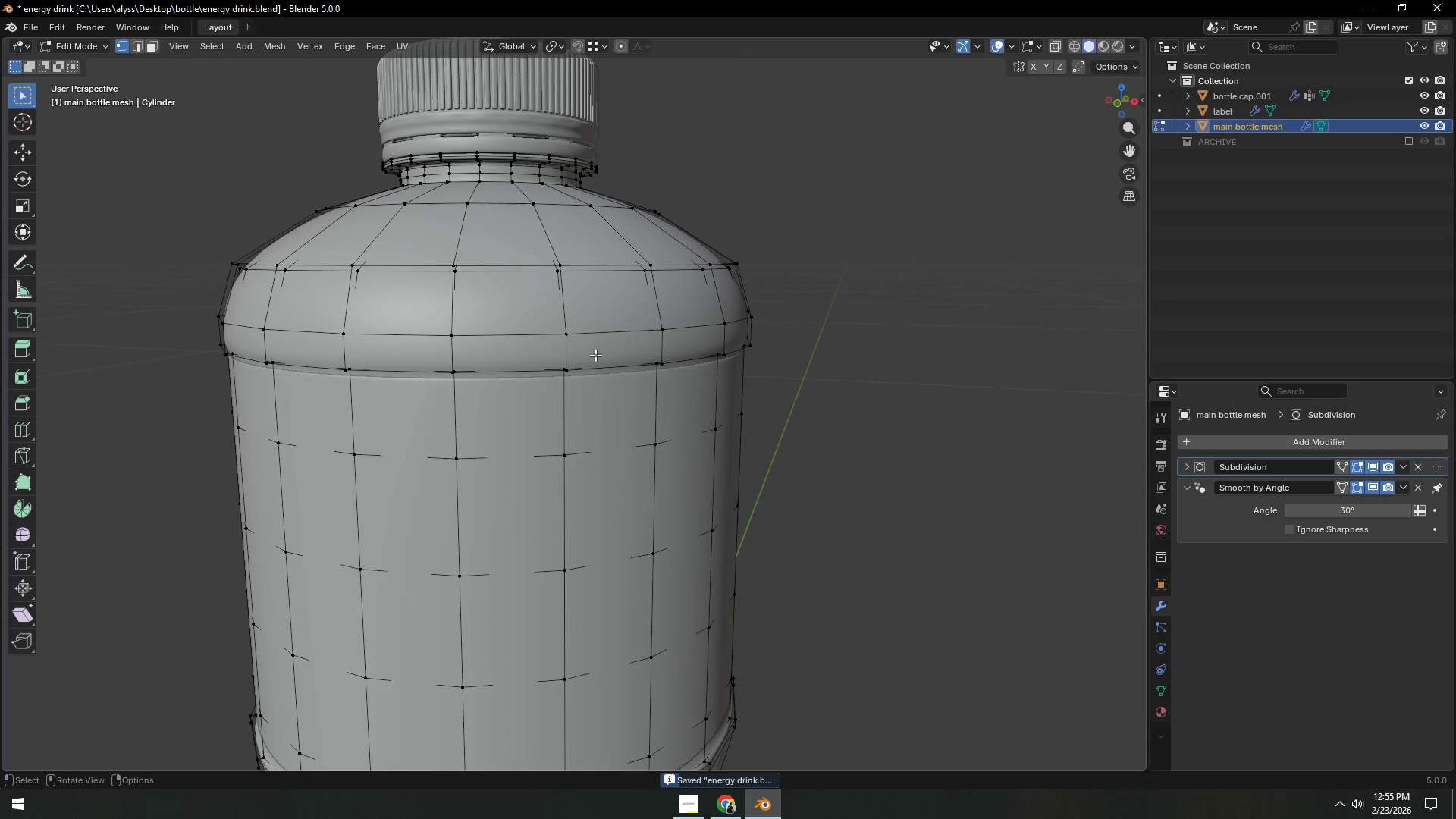 
key(Shift+ShiftLeft)
 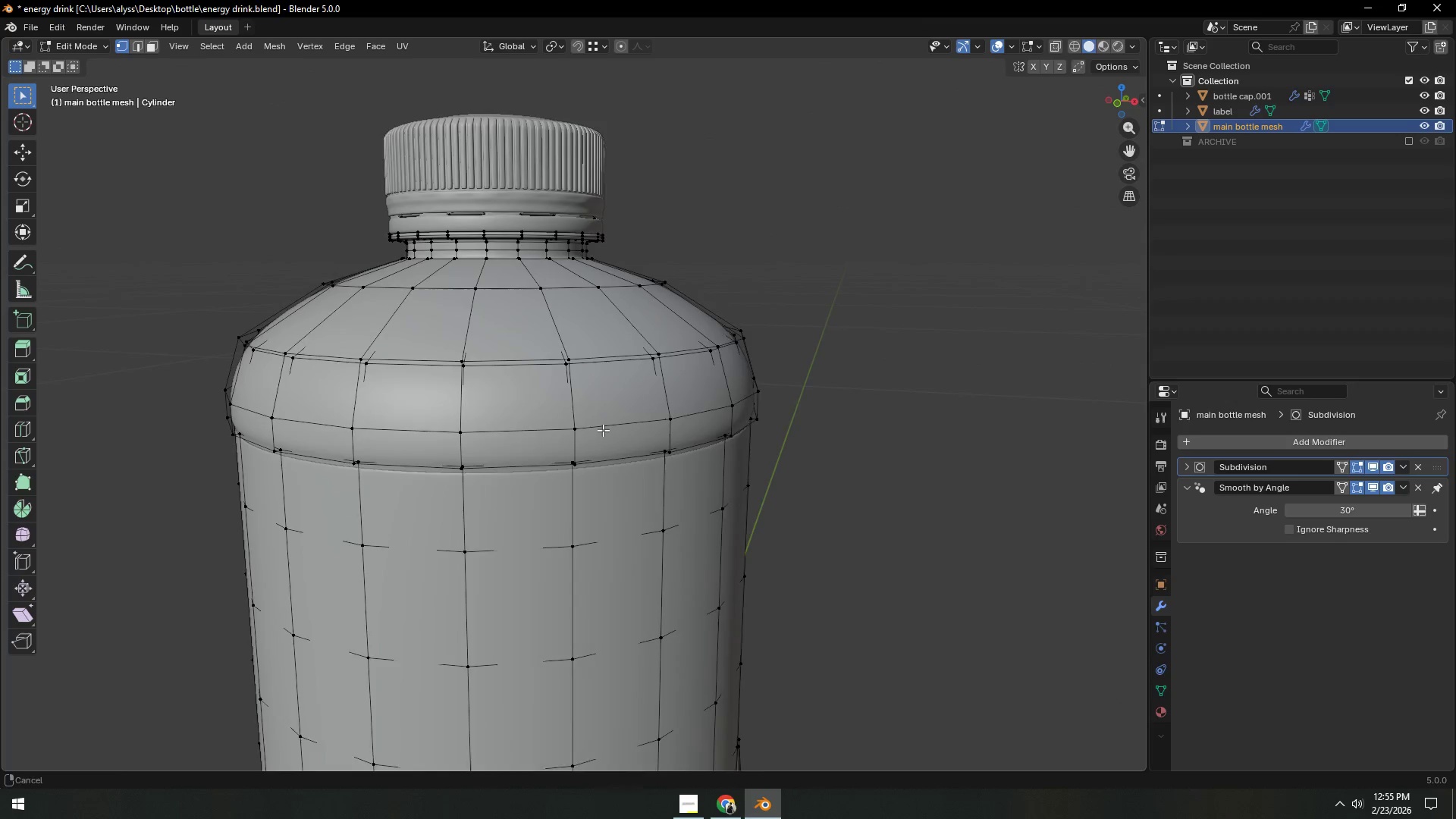 
scroll: coordinate [604, 432], scroll_direction: up, amount: 1.0
 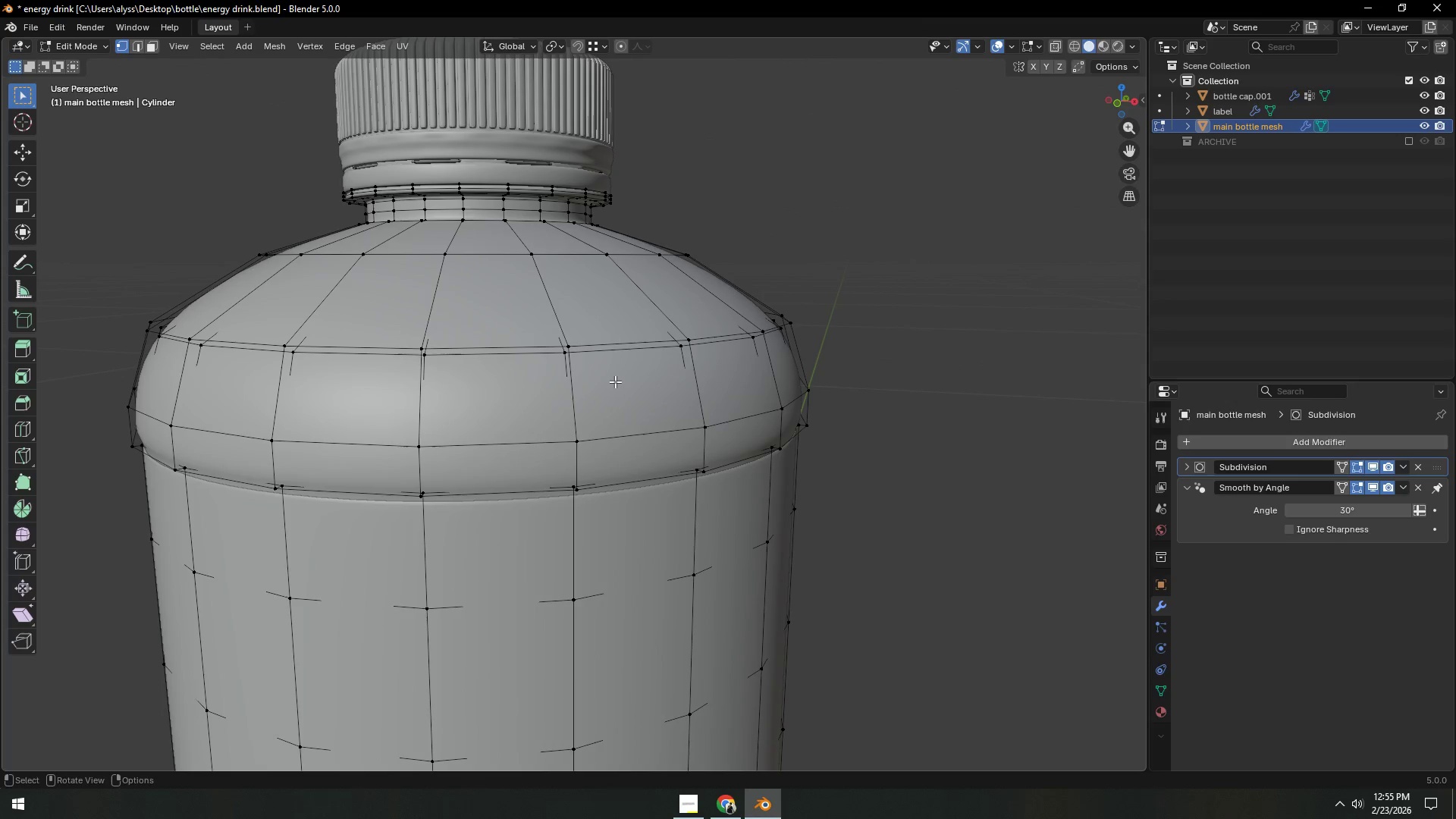 
hold_key(key=AltLeft, duration=1.38)
left_click([617, 350])
 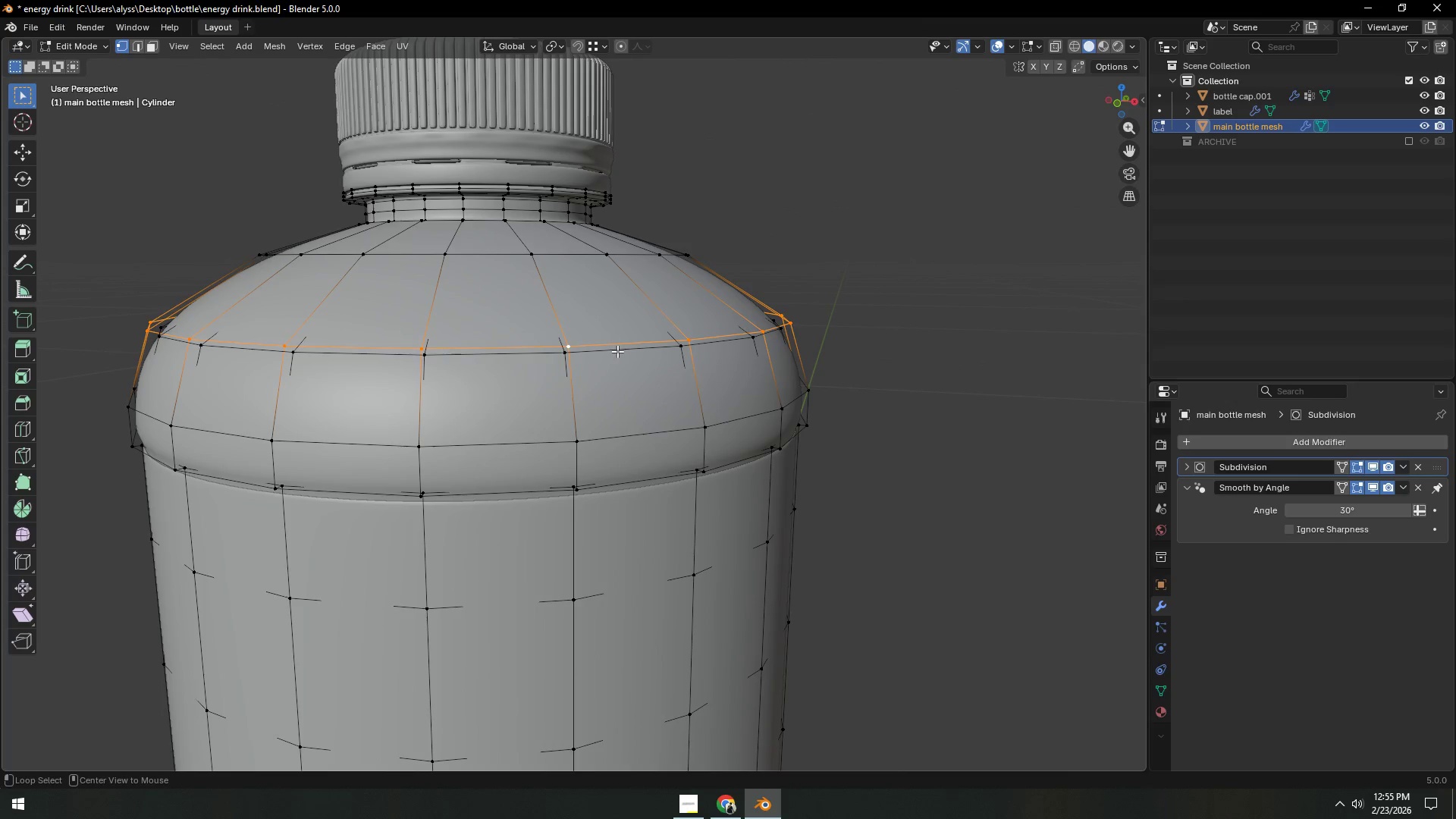 
hold_key(key=ShiftLeft, duration=0.56)
left_click([617, 351])
 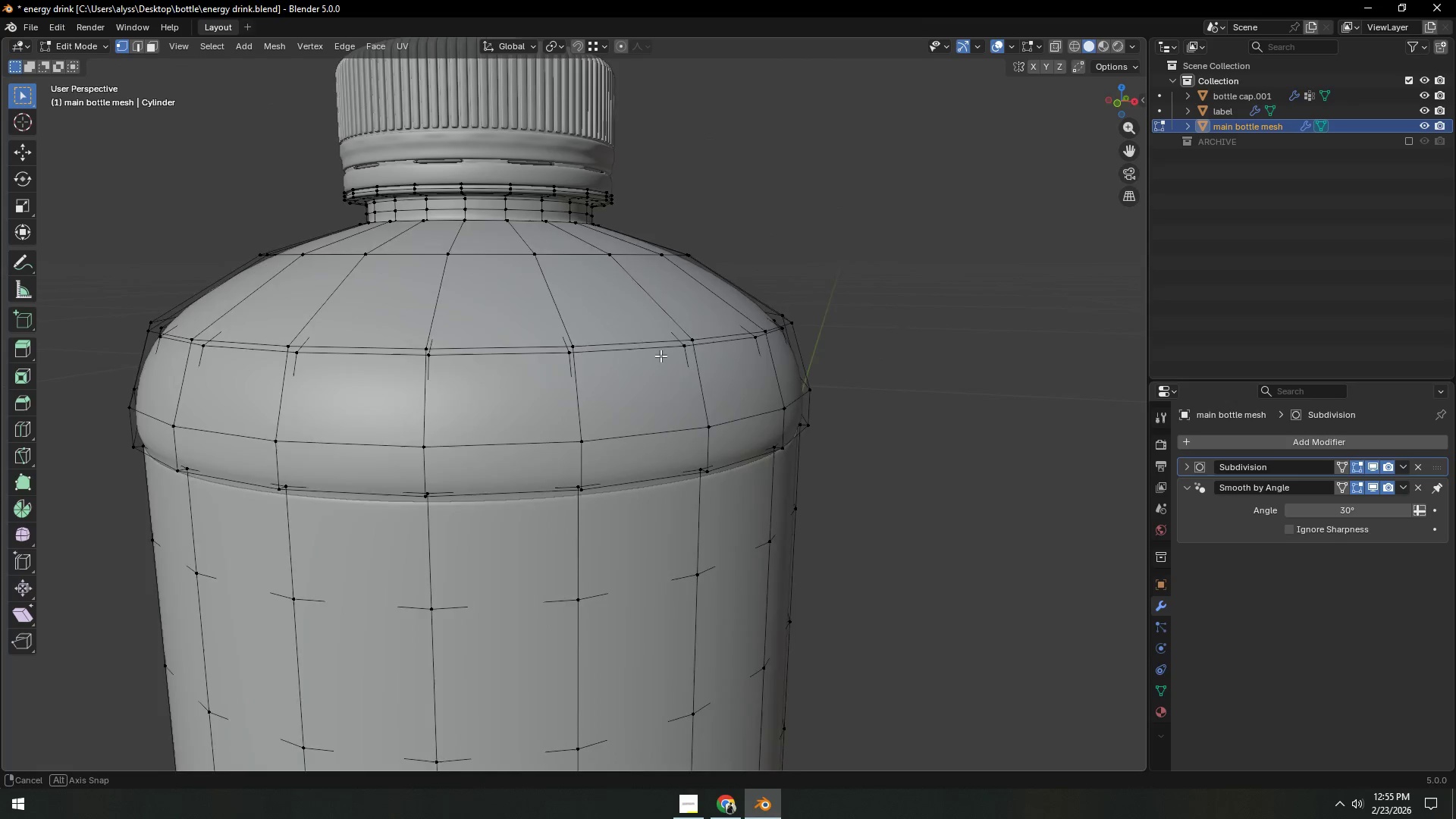 
key(Backquote)
 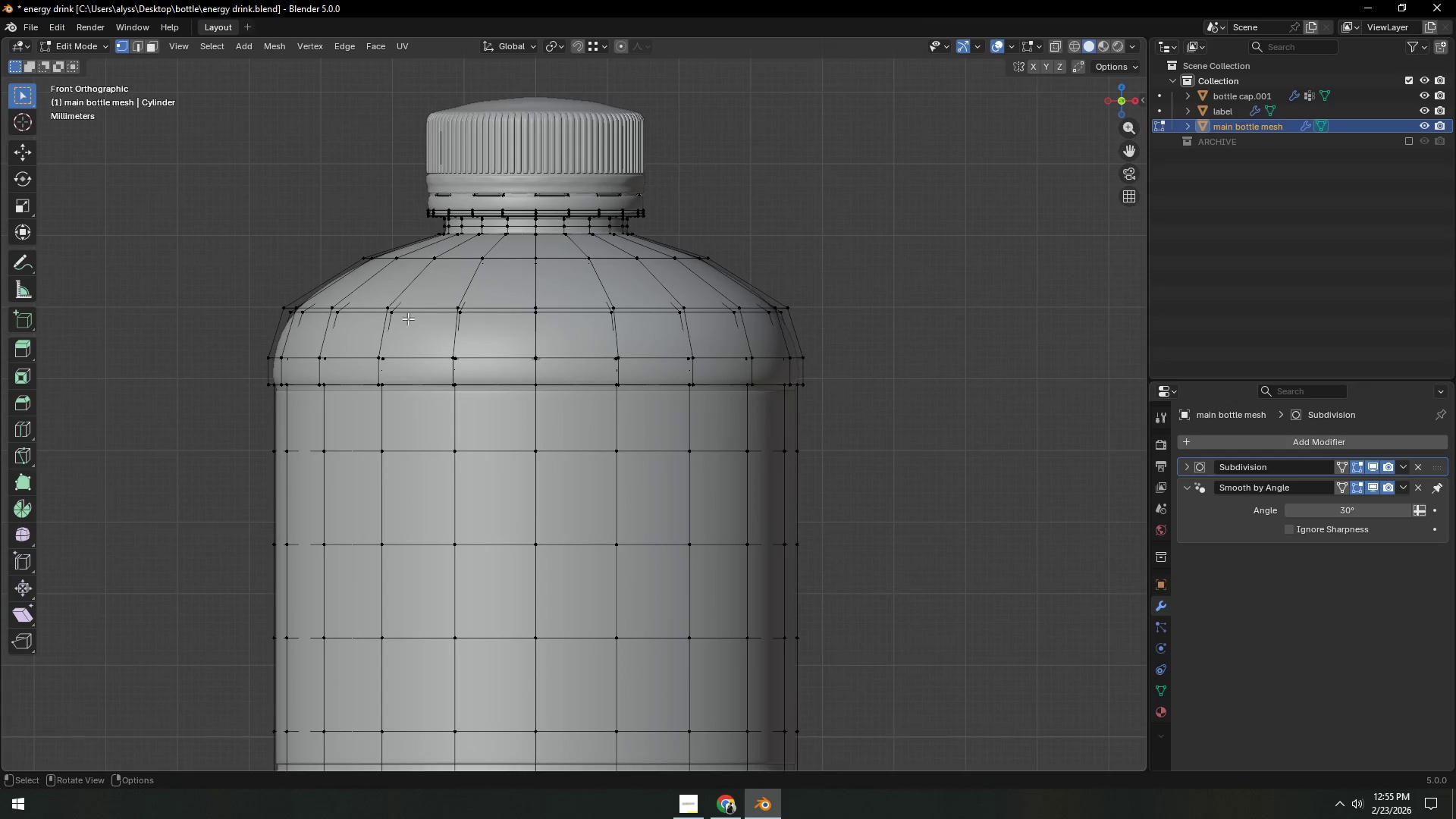 
key(Z)
 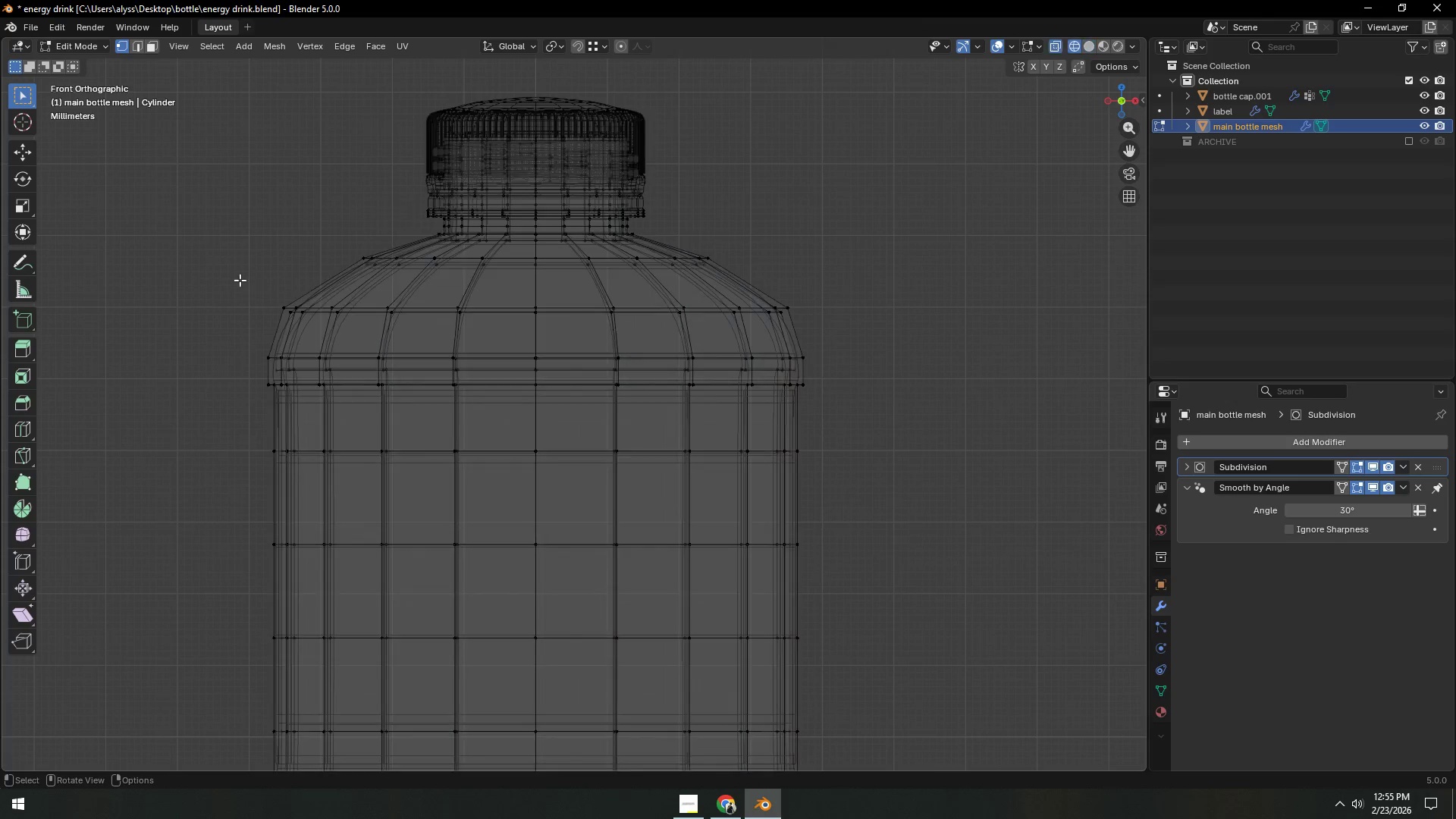 
left_click_drag(start_coordinate=[242, 278], to_coordinate=[824, 325])
 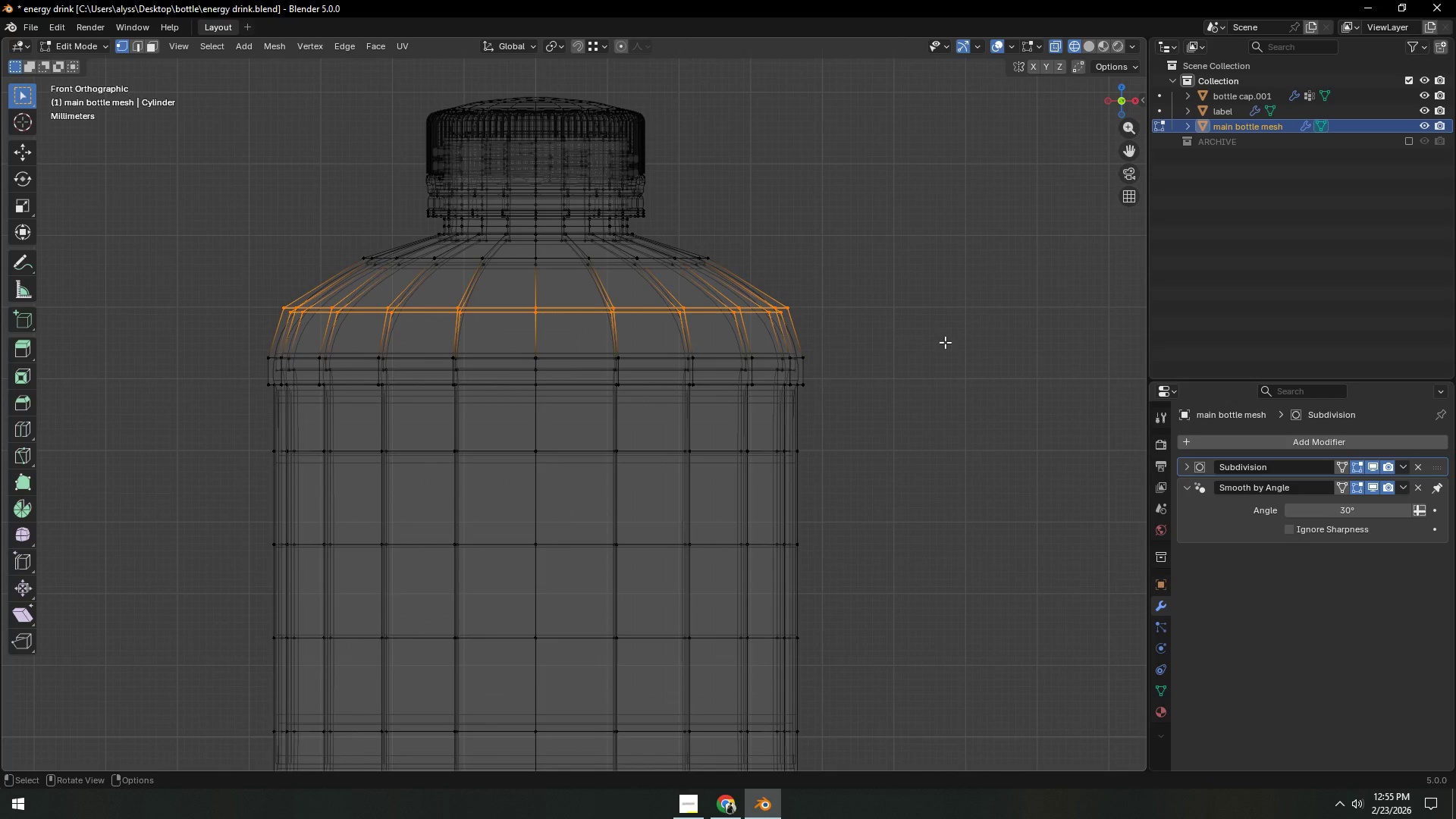 
key(S)
 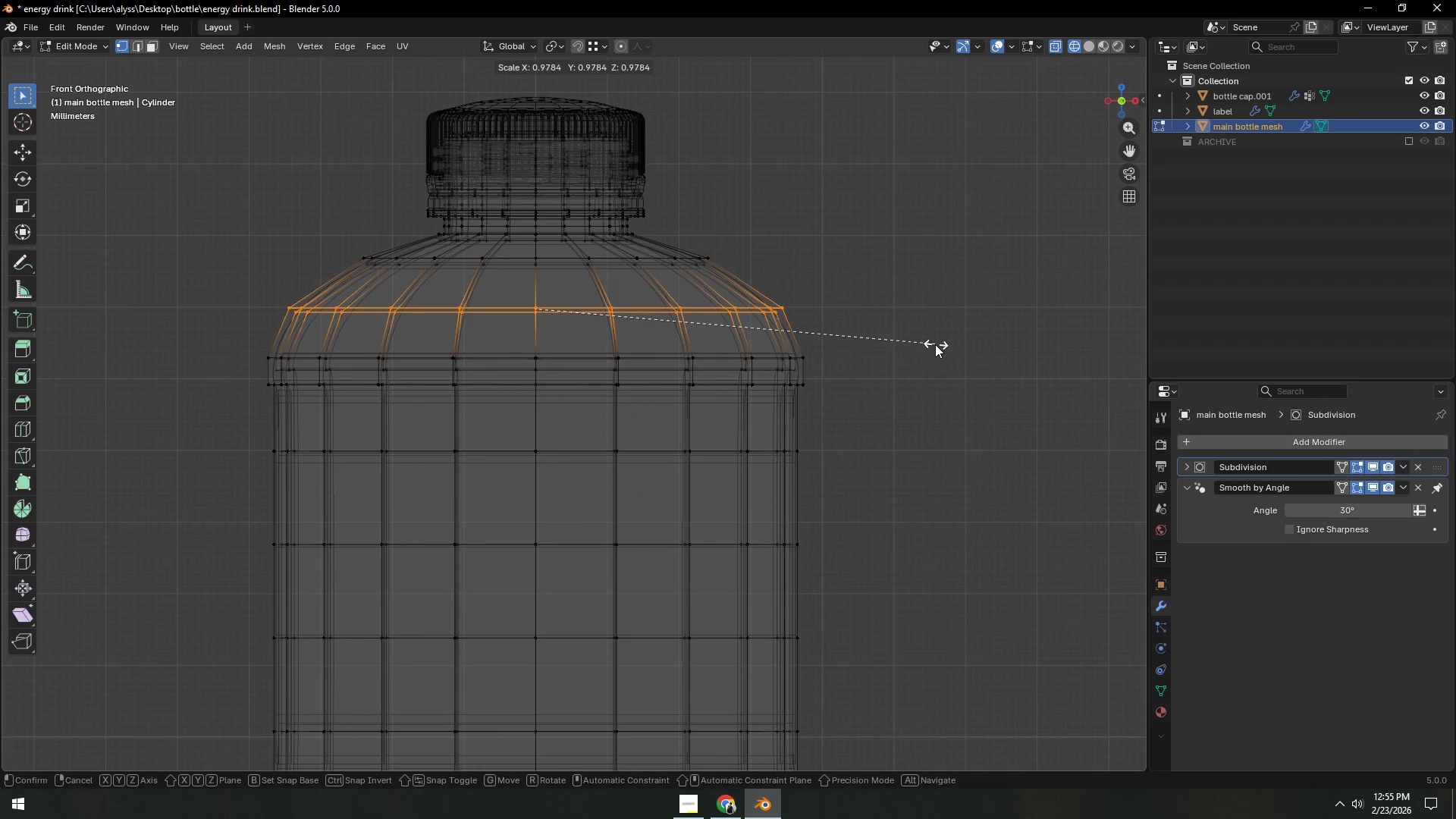 
left_click([933, 344])
 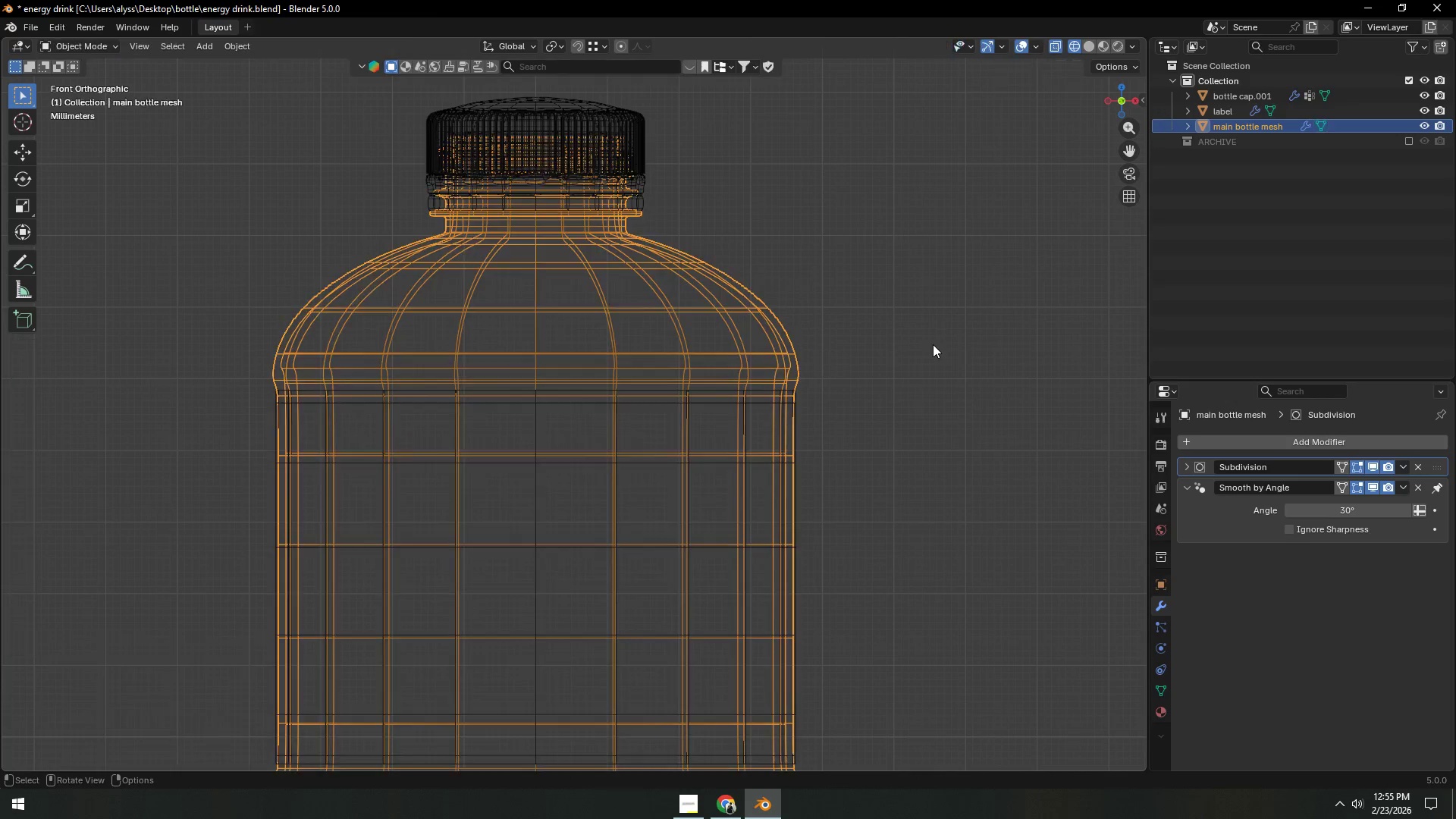 
key(Tab)
 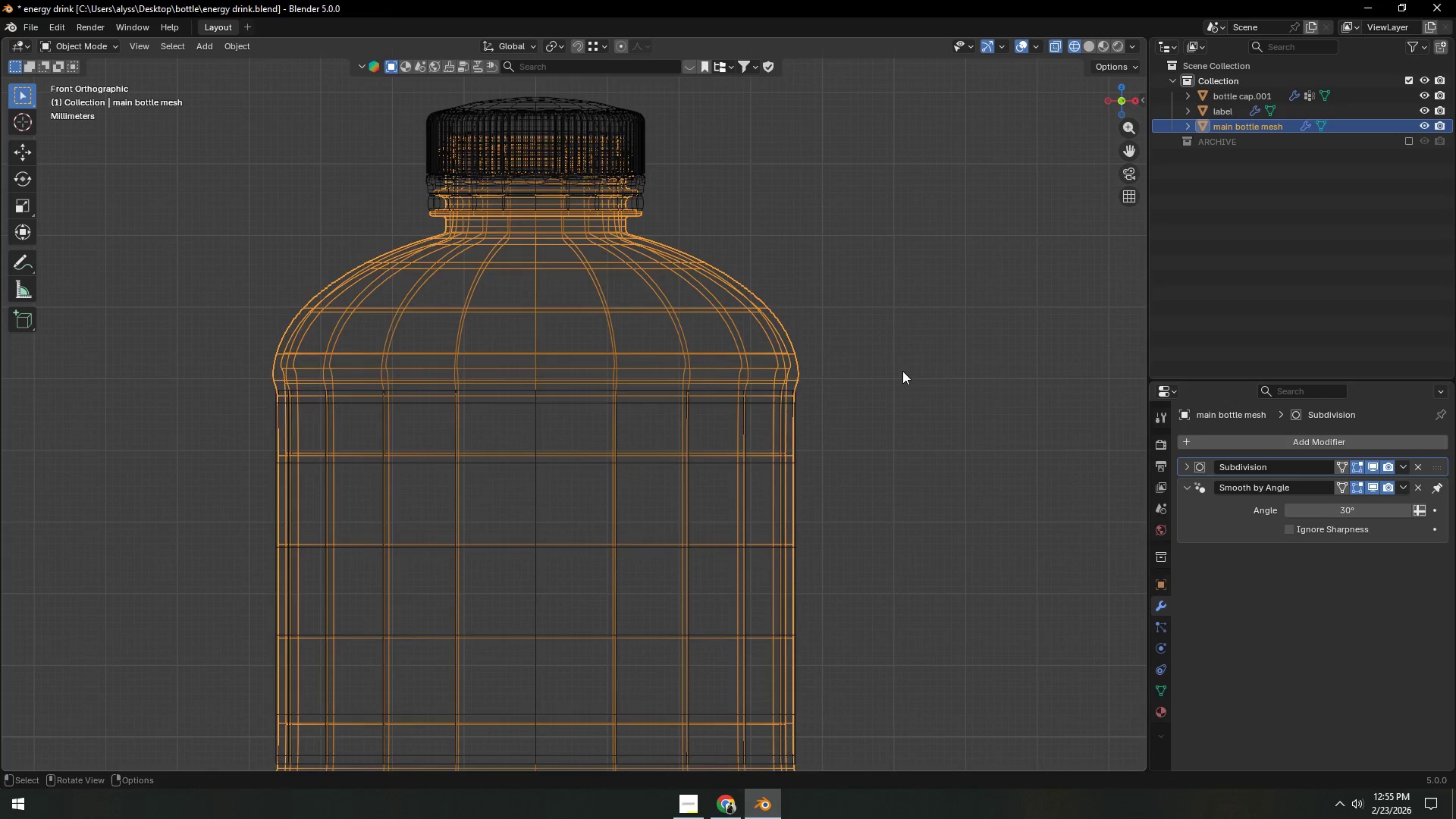 
left_click([898, 375])
 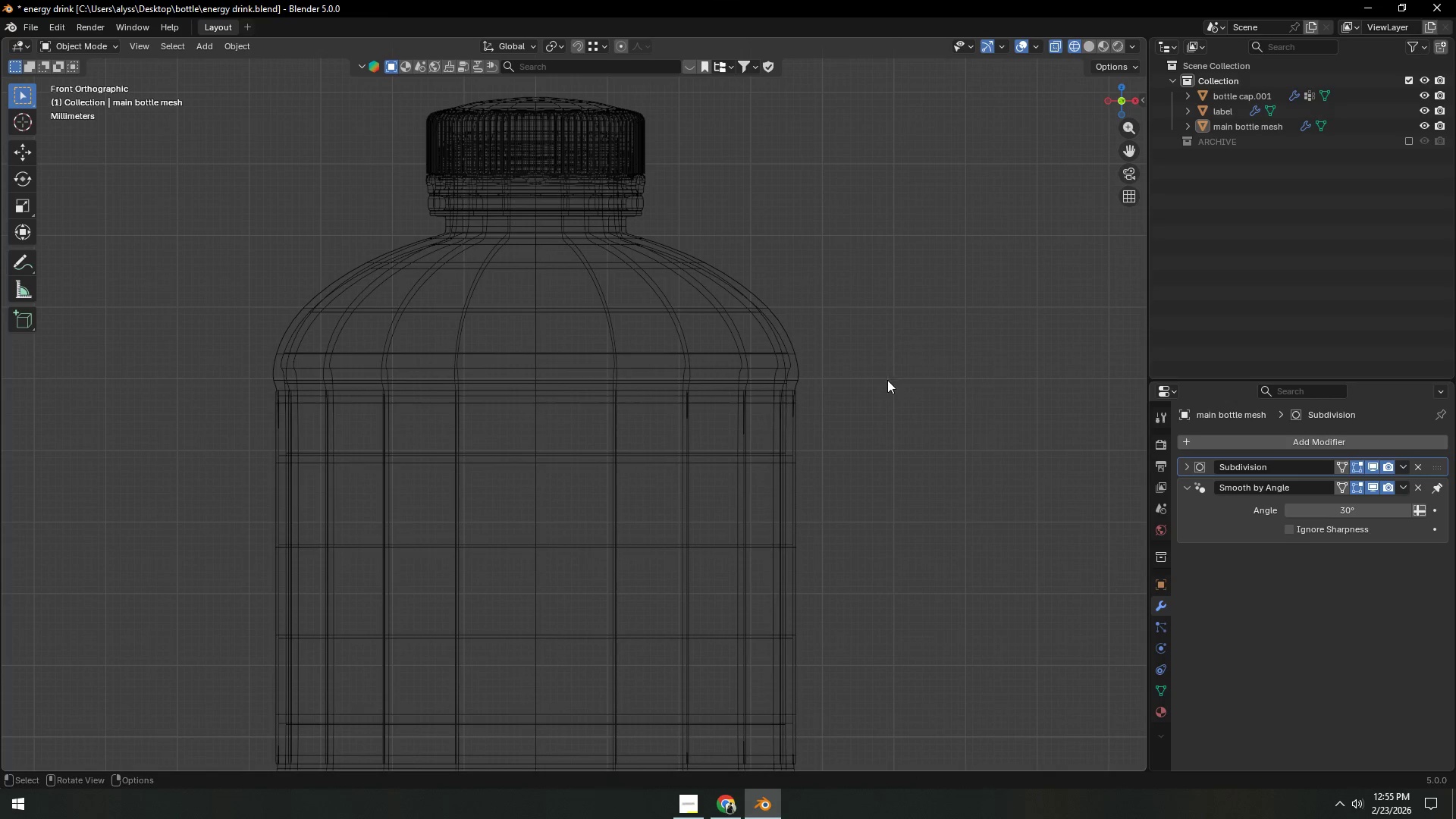 
key(Z)
 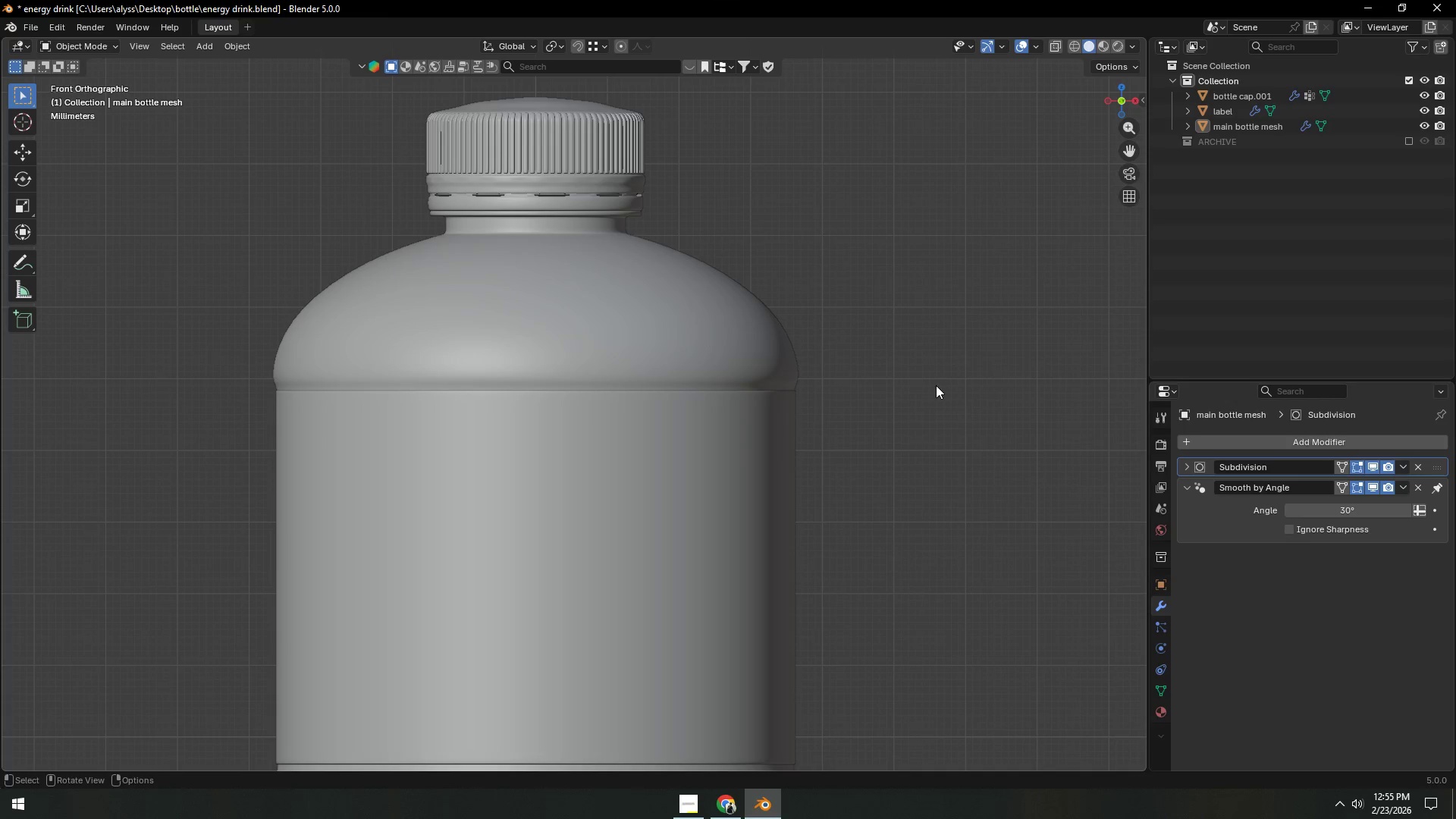 
left_click([933, 385])
 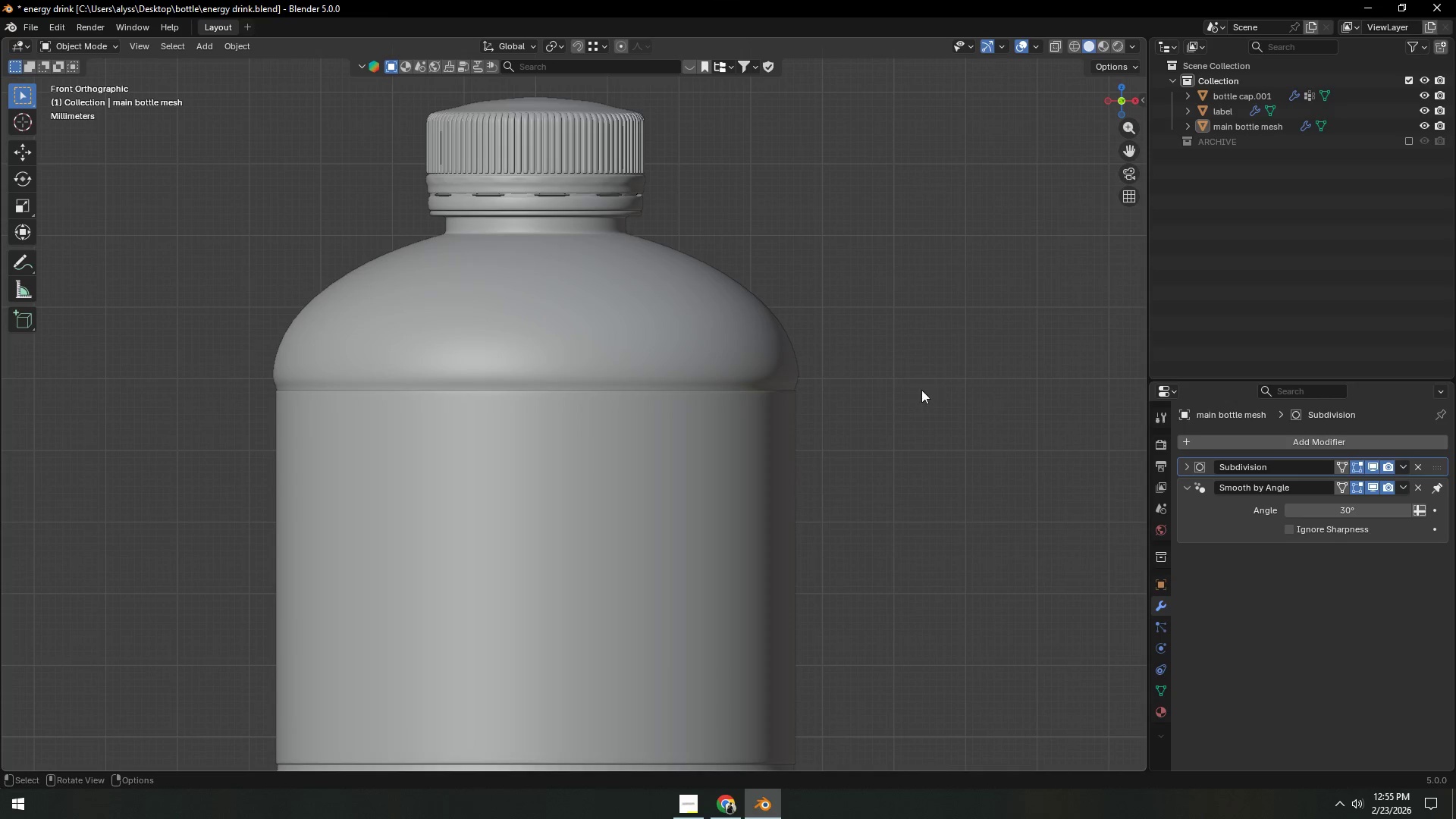 
scroll: coordinate [912, 397], scroll_direction: down, amount: 3.0
 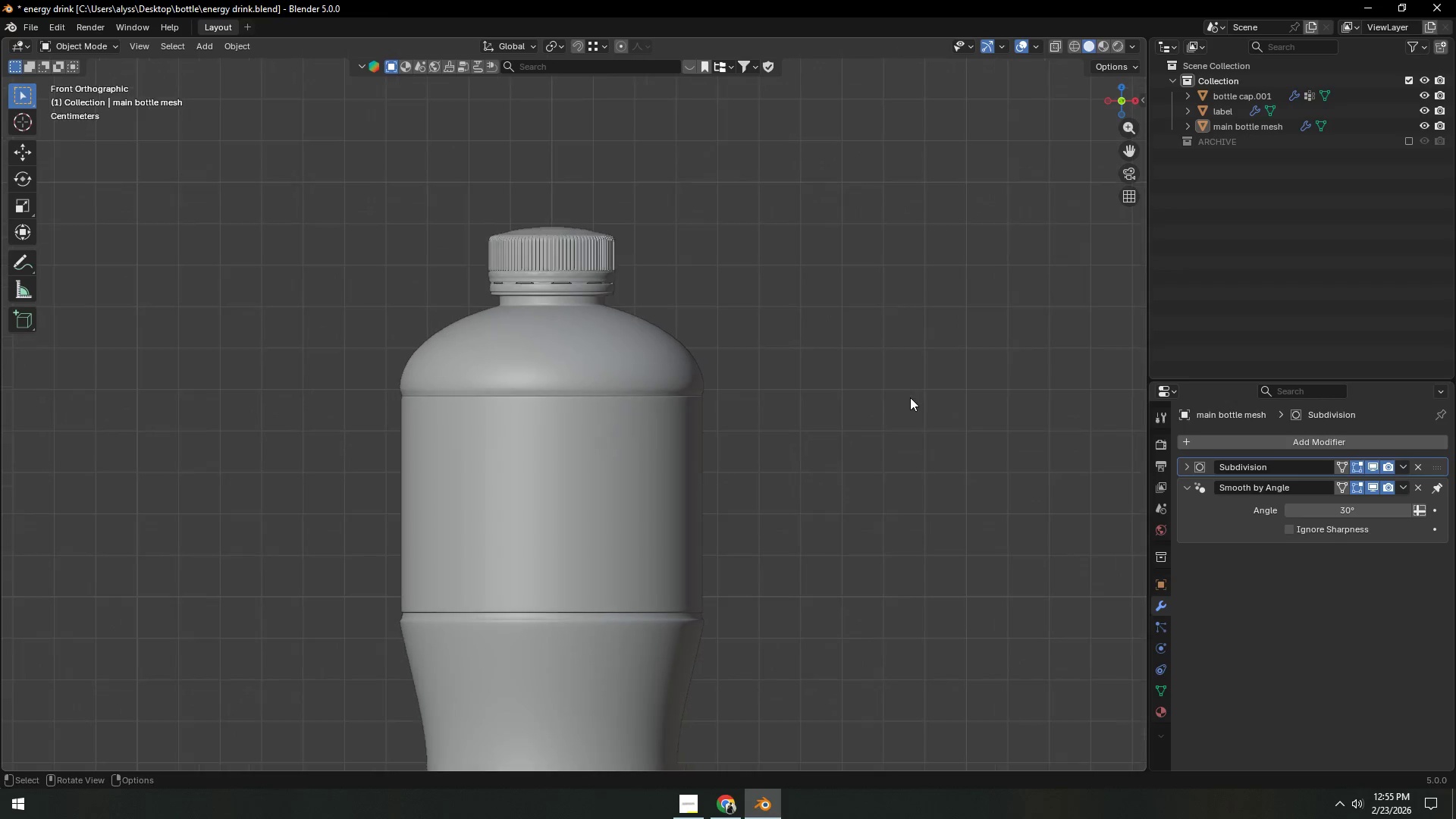 
key(Control+S)
 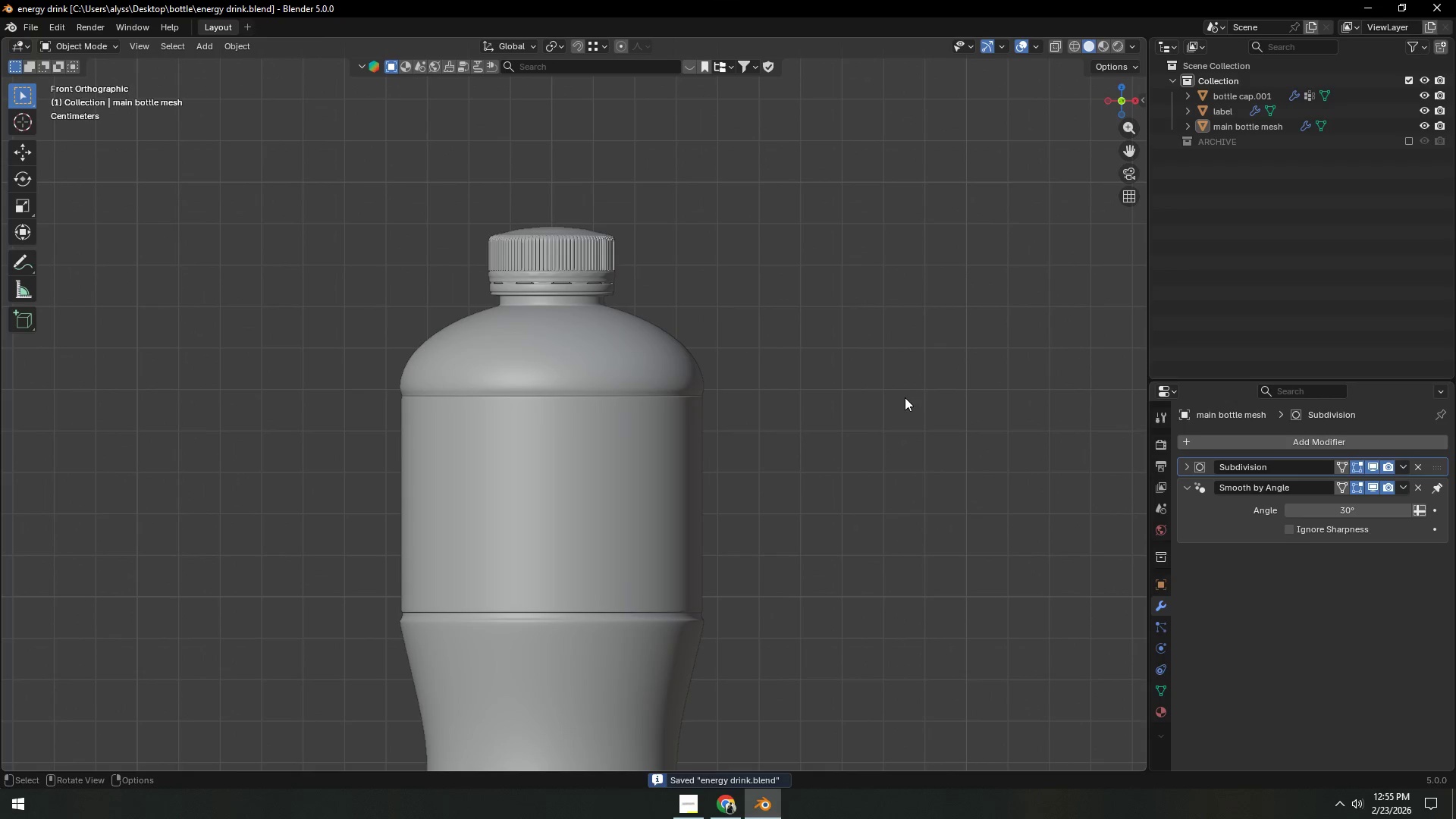 
scroll: coordinate [830, 417], scroll_direction: down, amount: 1.0
 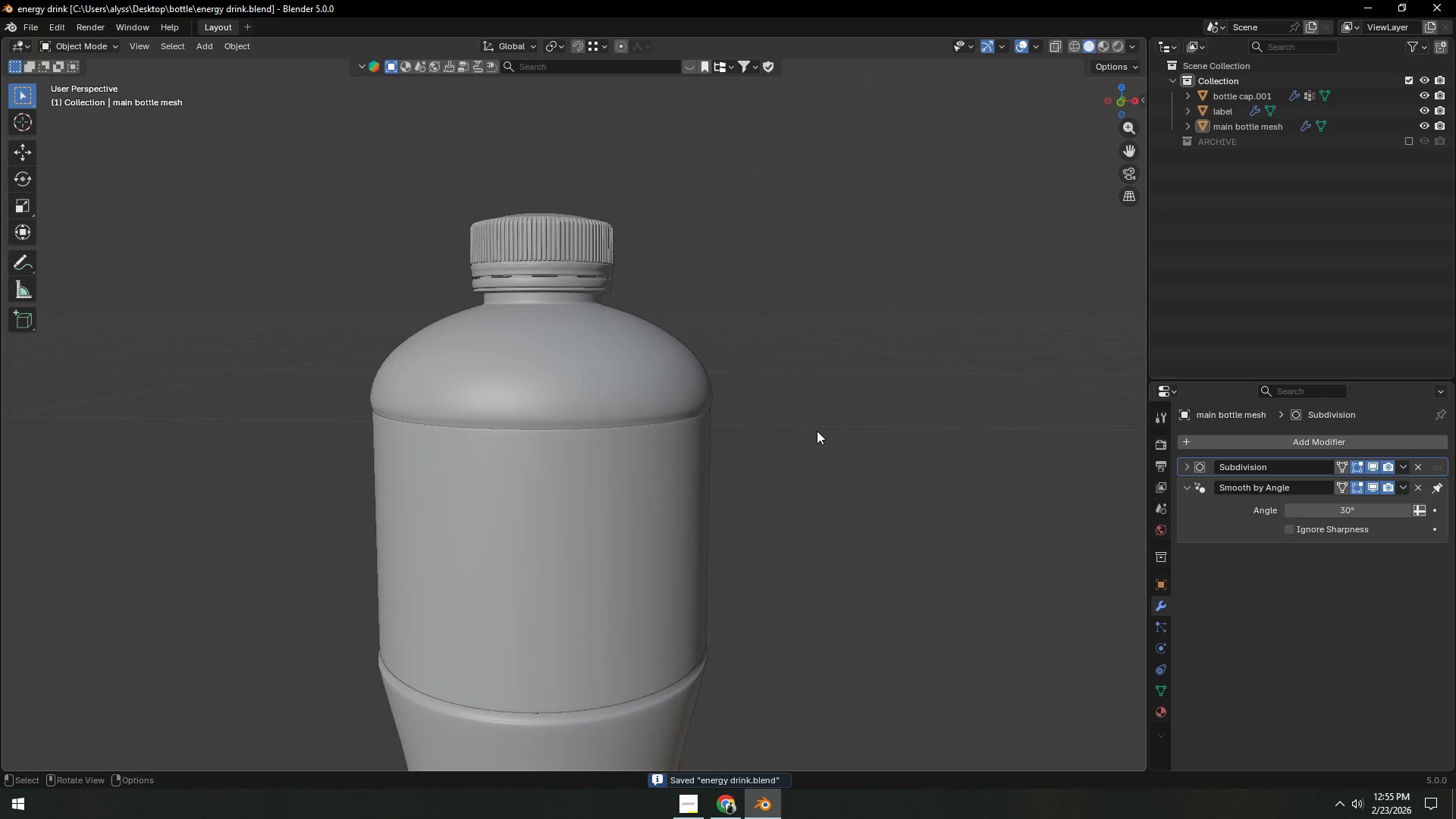 
scroll: coordinate [811, 431], scroll_direction: up, amount: 2.0
 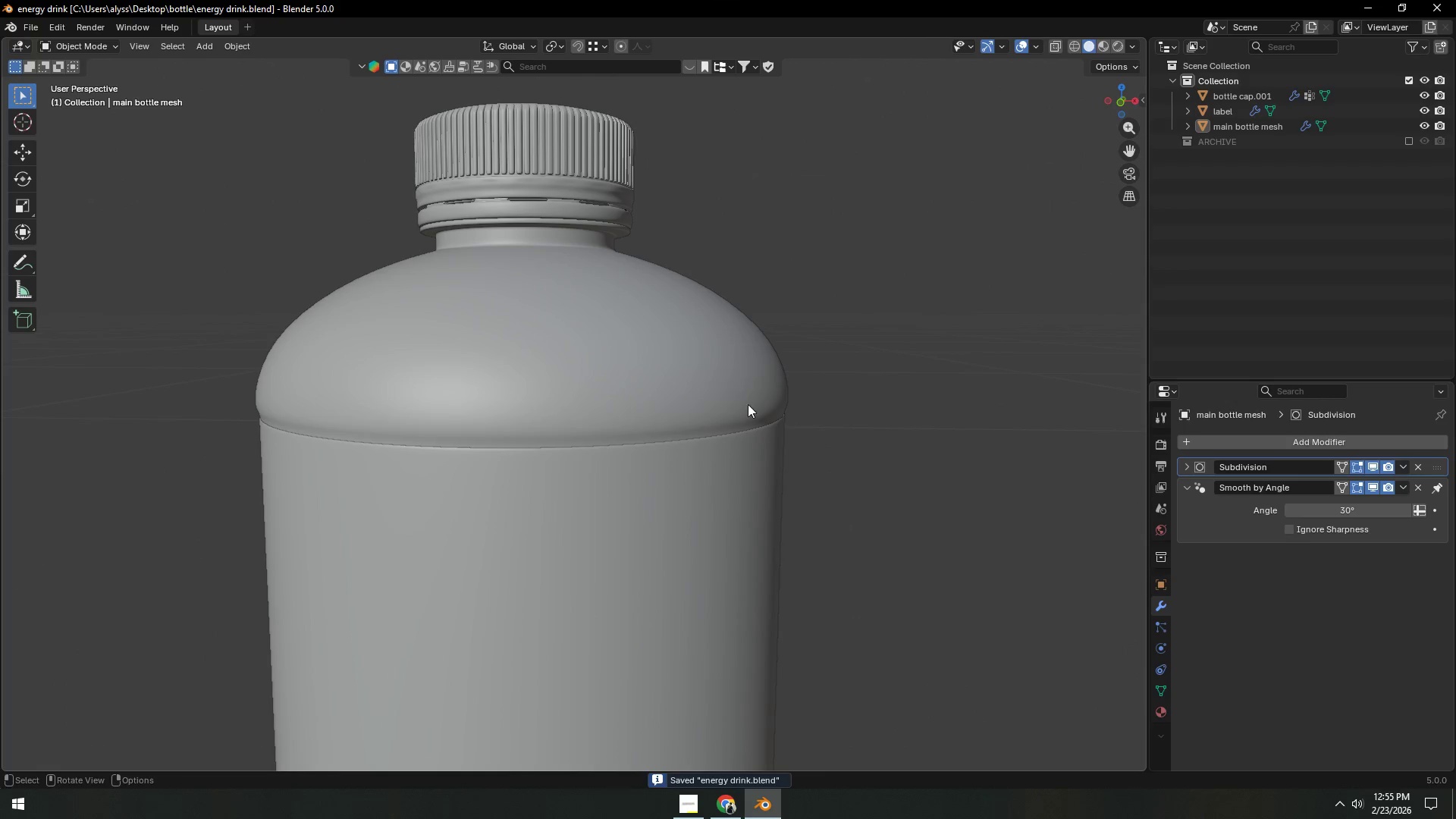 
key(Tab)
 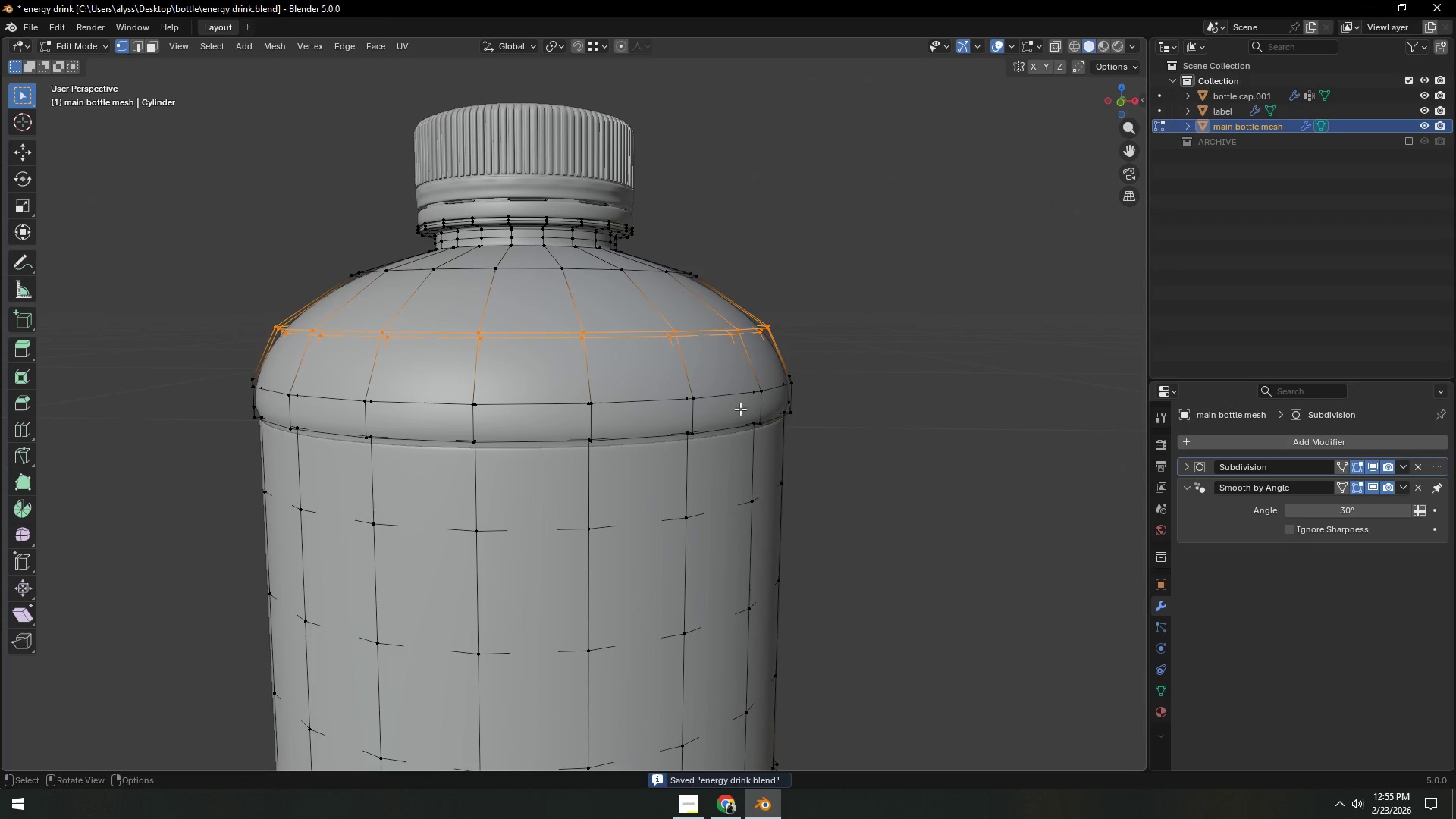 
key(Backquote)
 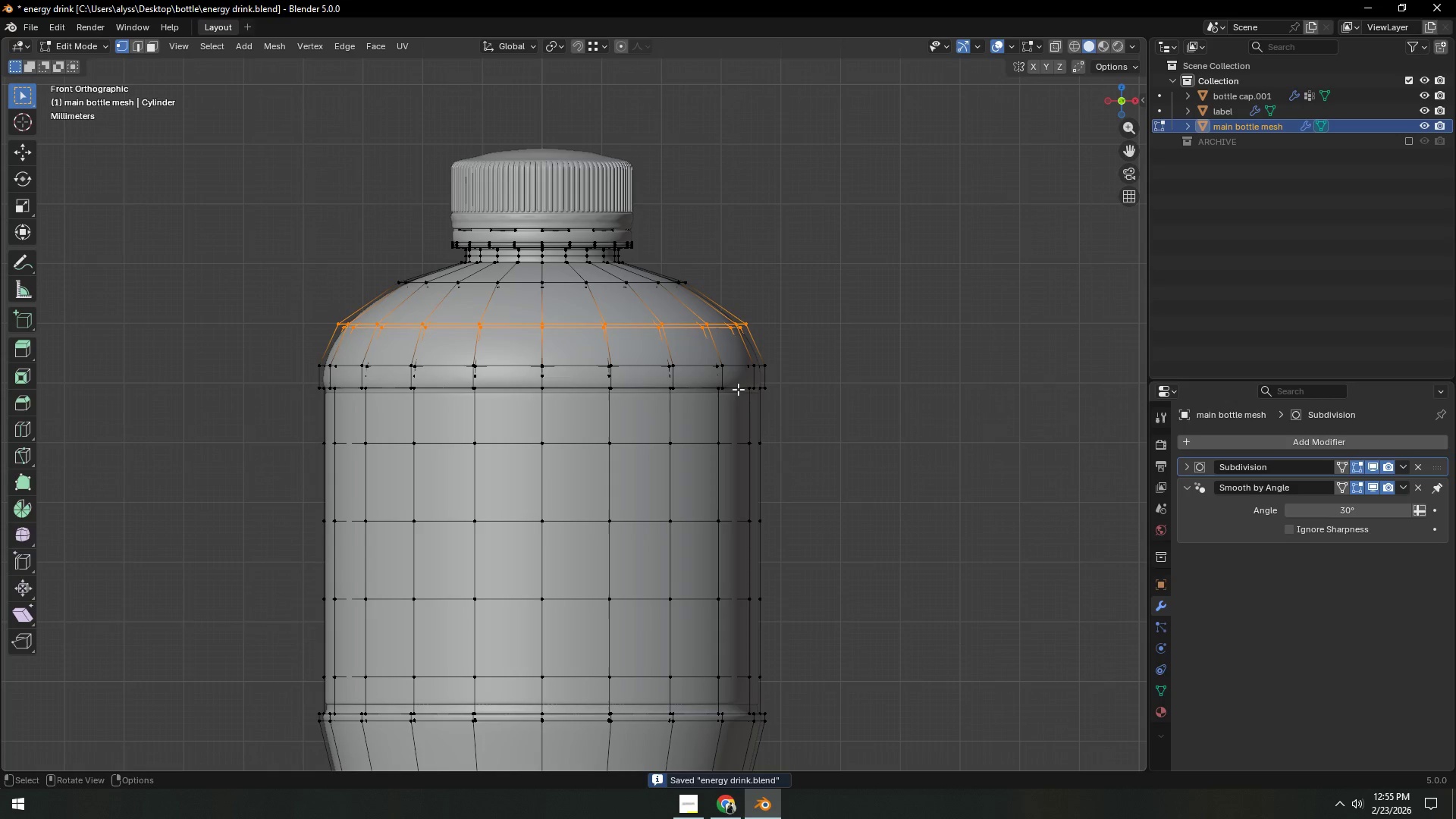 
hold_key(key=AltLeft, duration=0.56)
left_click([734, 363])
 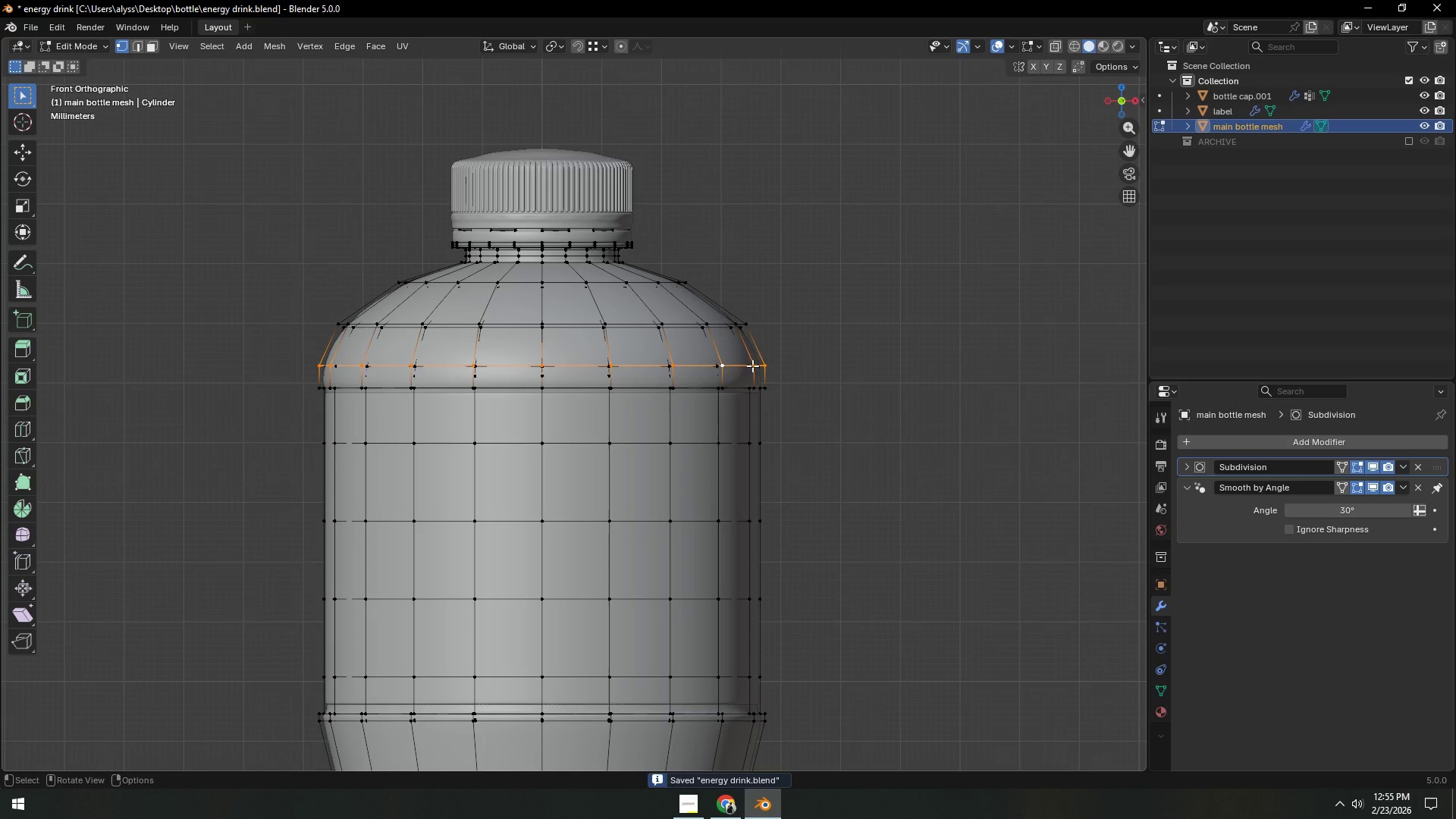 
type(zz)
 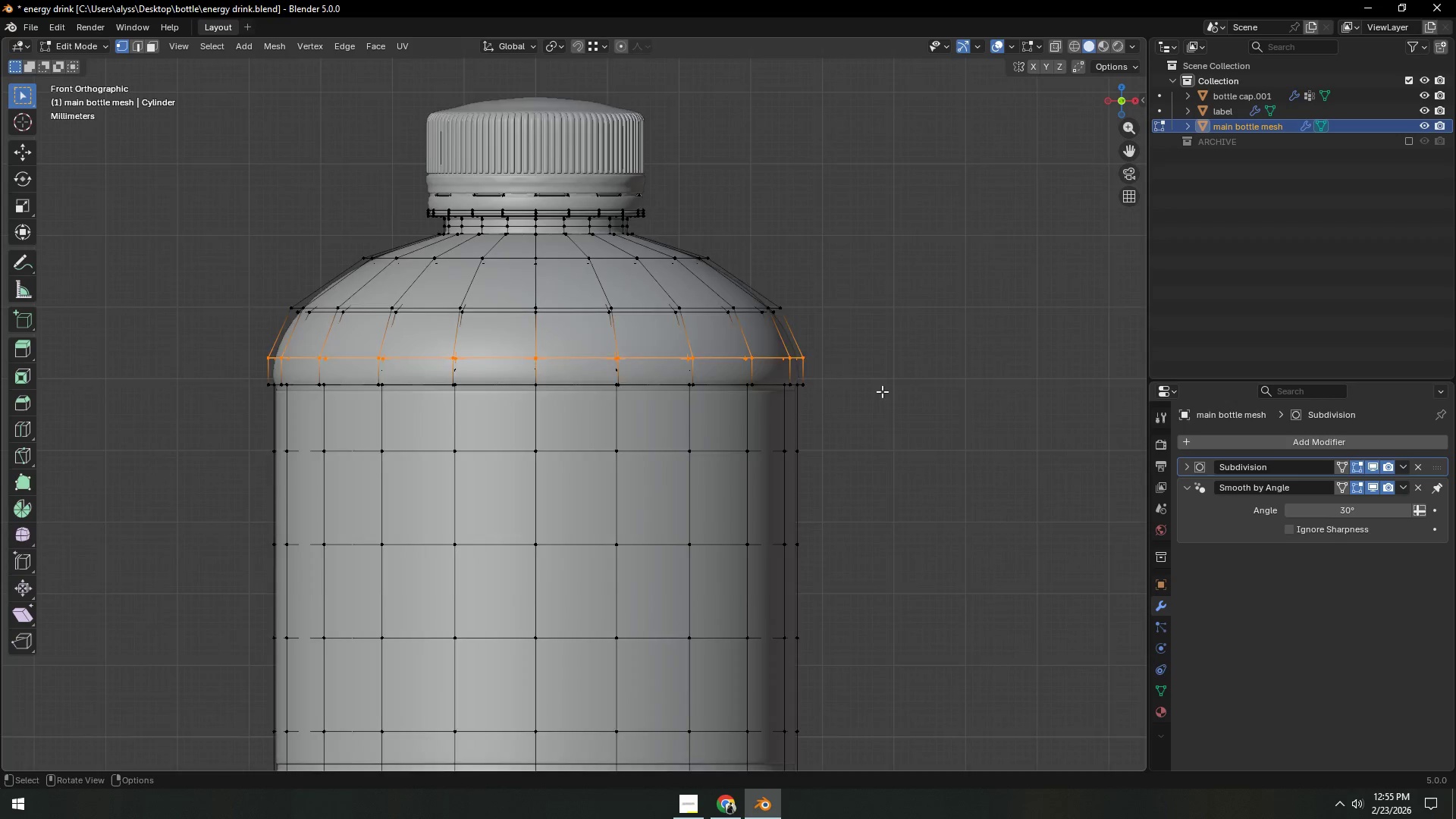 
left_click_drag(start_coordinate=[293, 347], to_coordinate=[830, 375])
 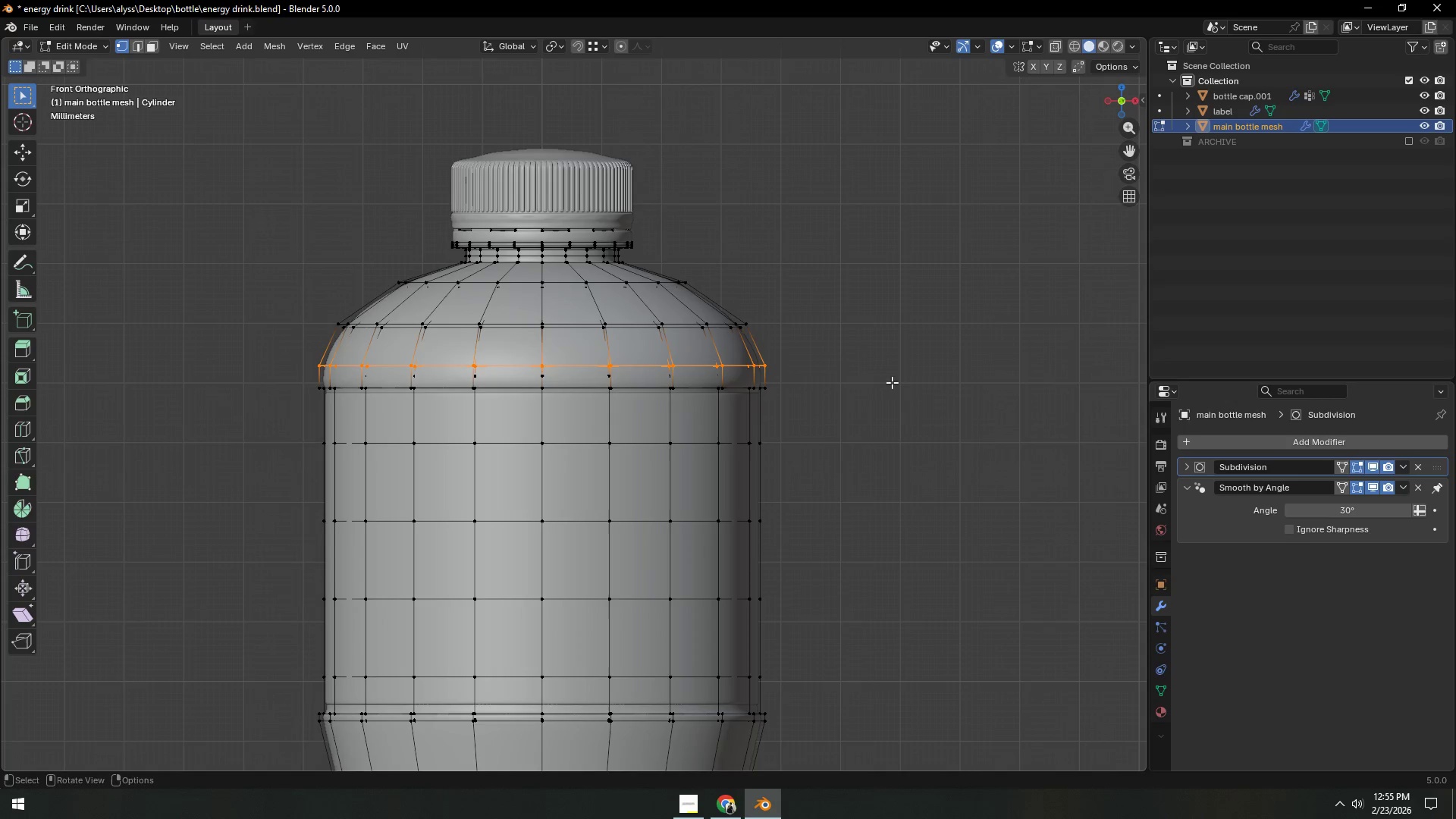 
scroll: coordinate [883, 392], scroll_direction: up, amount: 4.0
 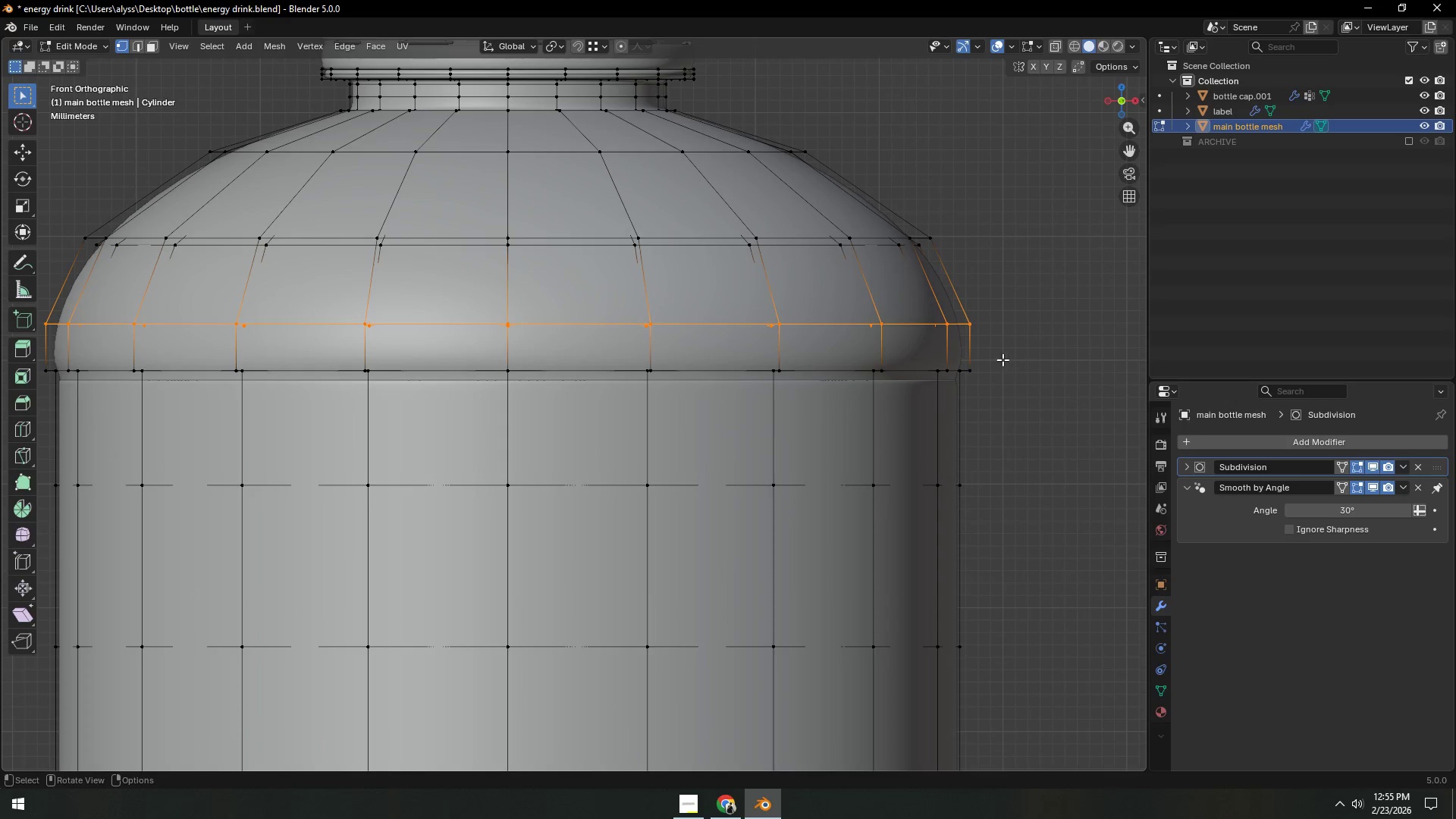 
type(gg)
 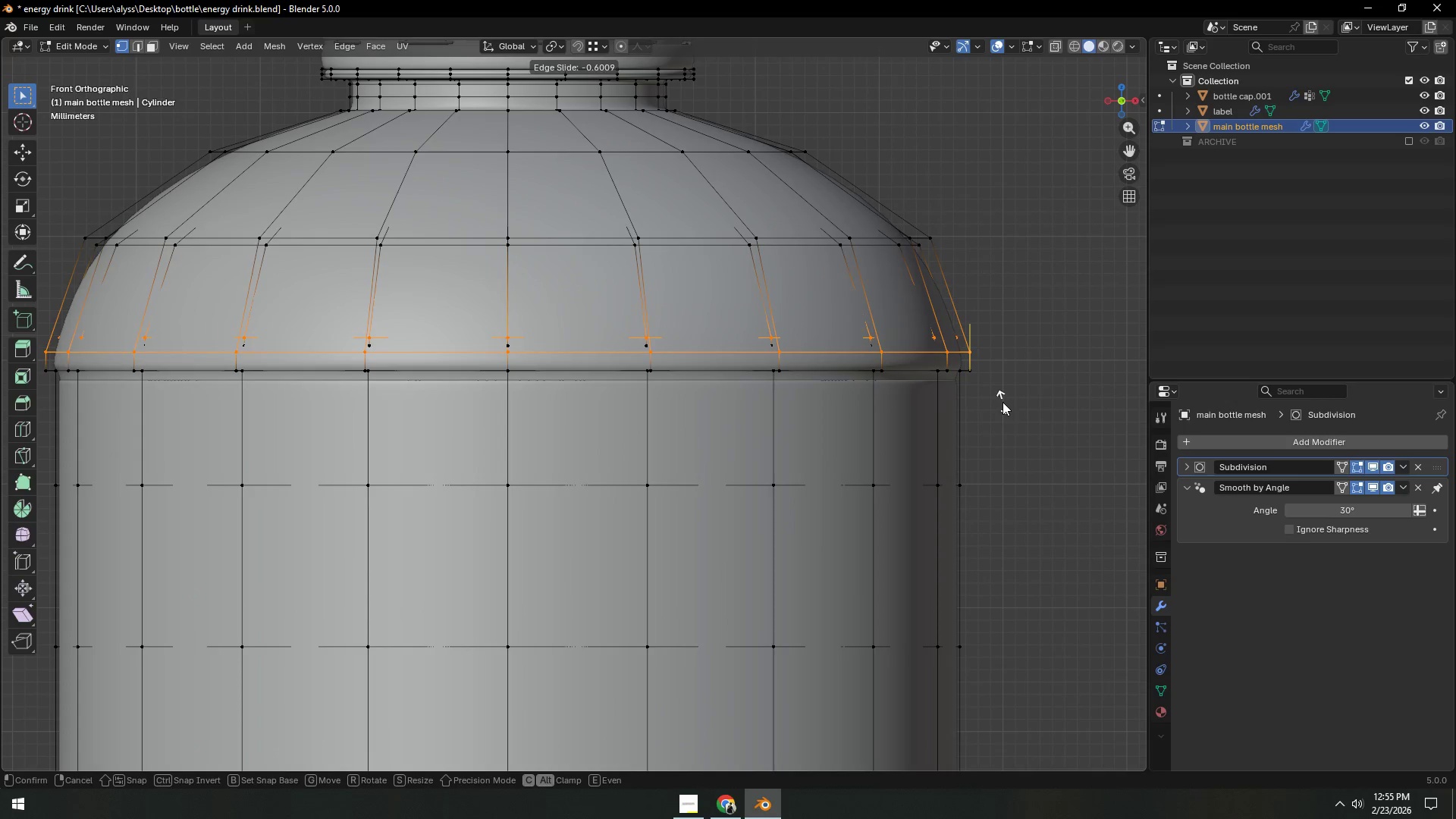 
left_click([1003, 398])
 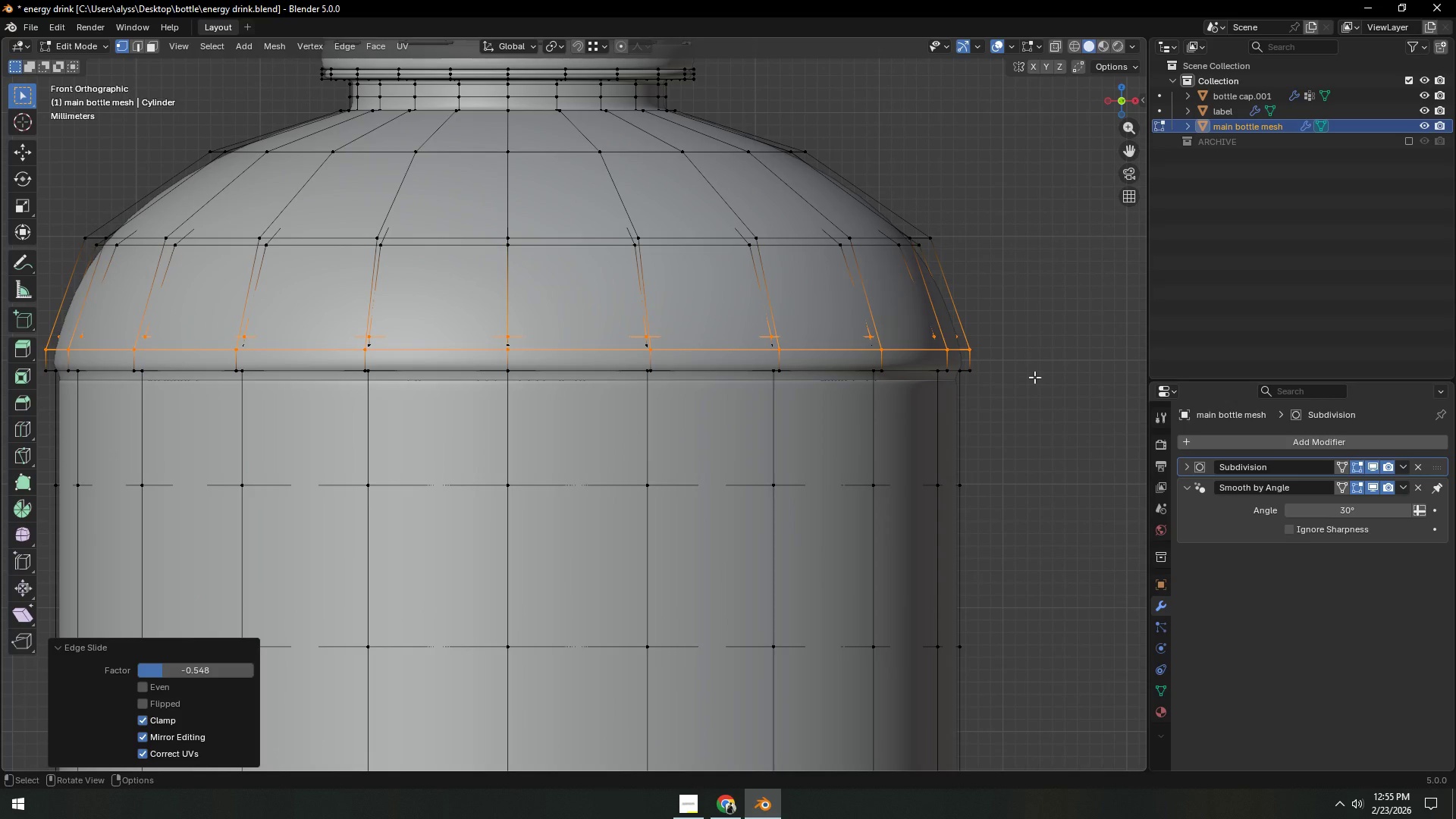 
left_click([1034, 377])
 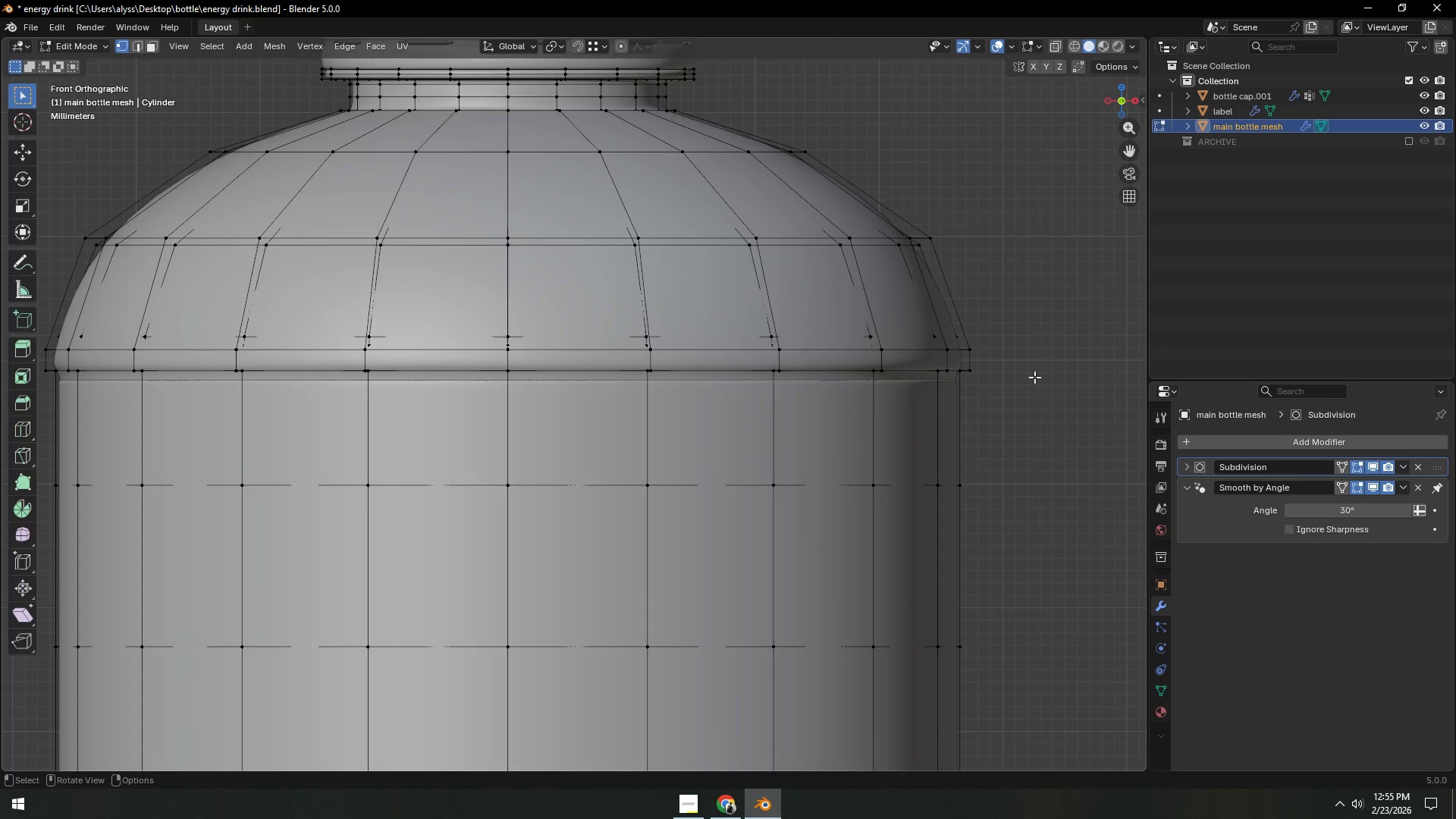 
key(Tab)
 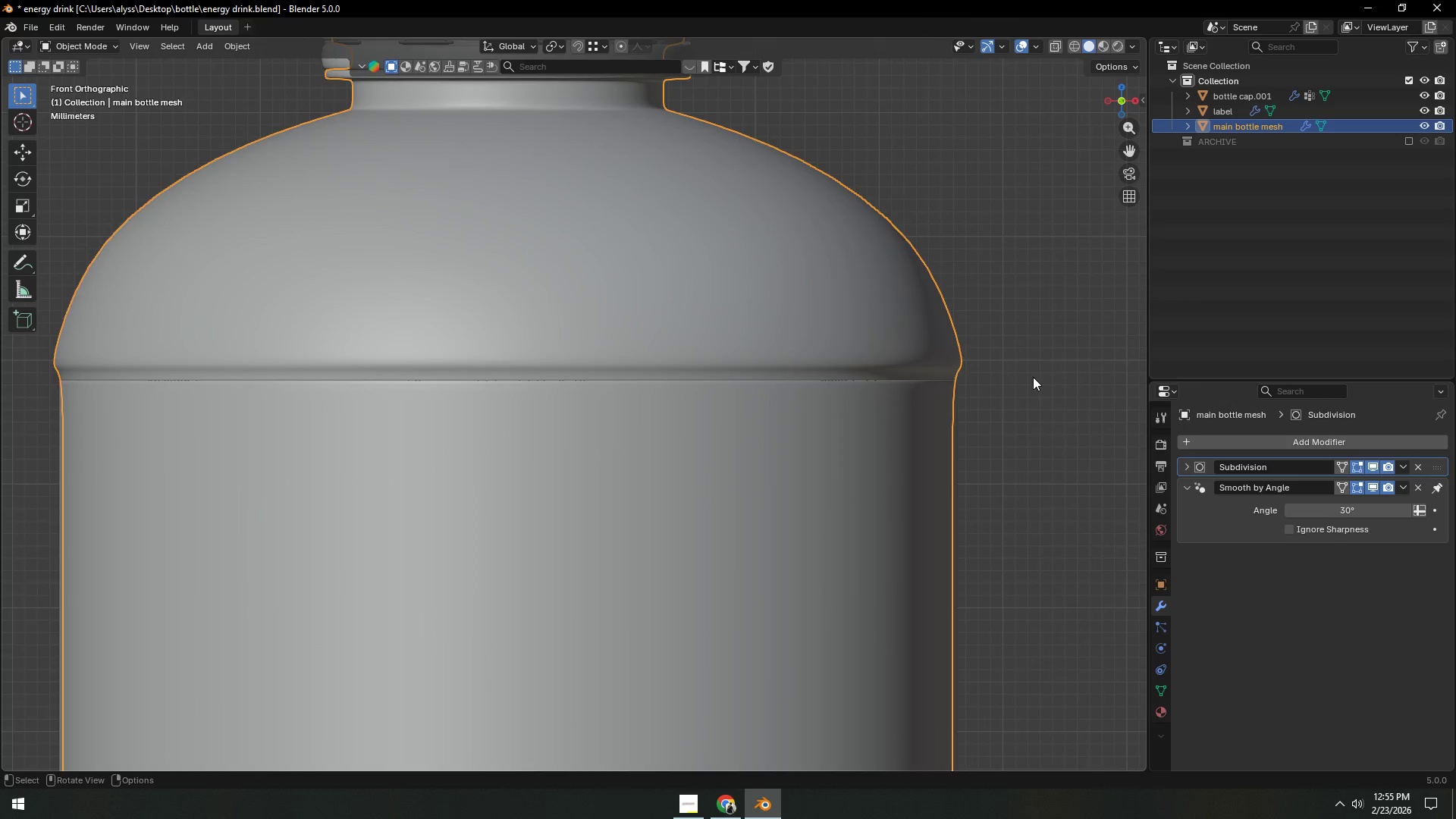 
left_click([907, 403])
 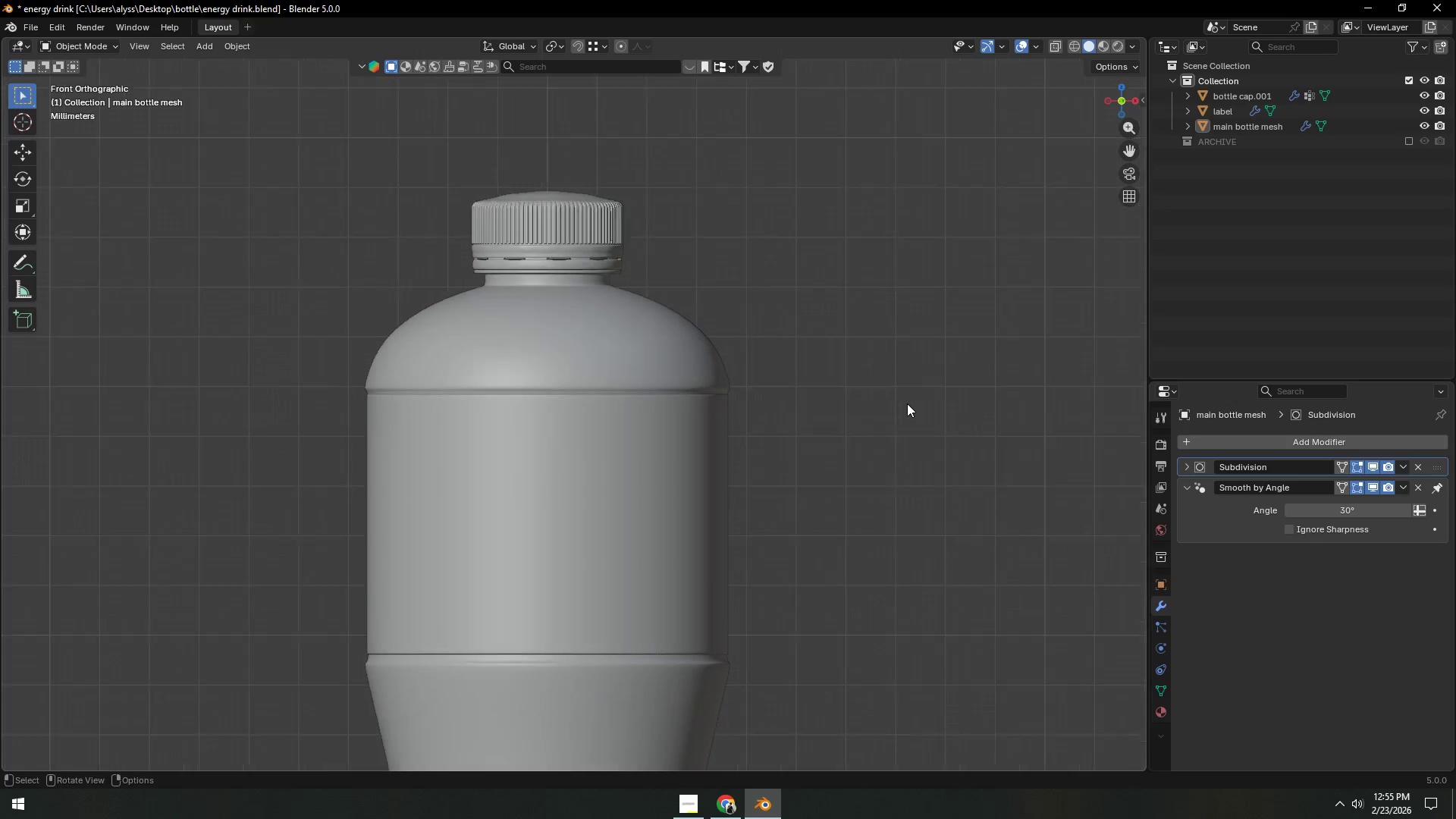 
scroll: coordinate [896, 441], scroll_direction: down, amount: 13.0
 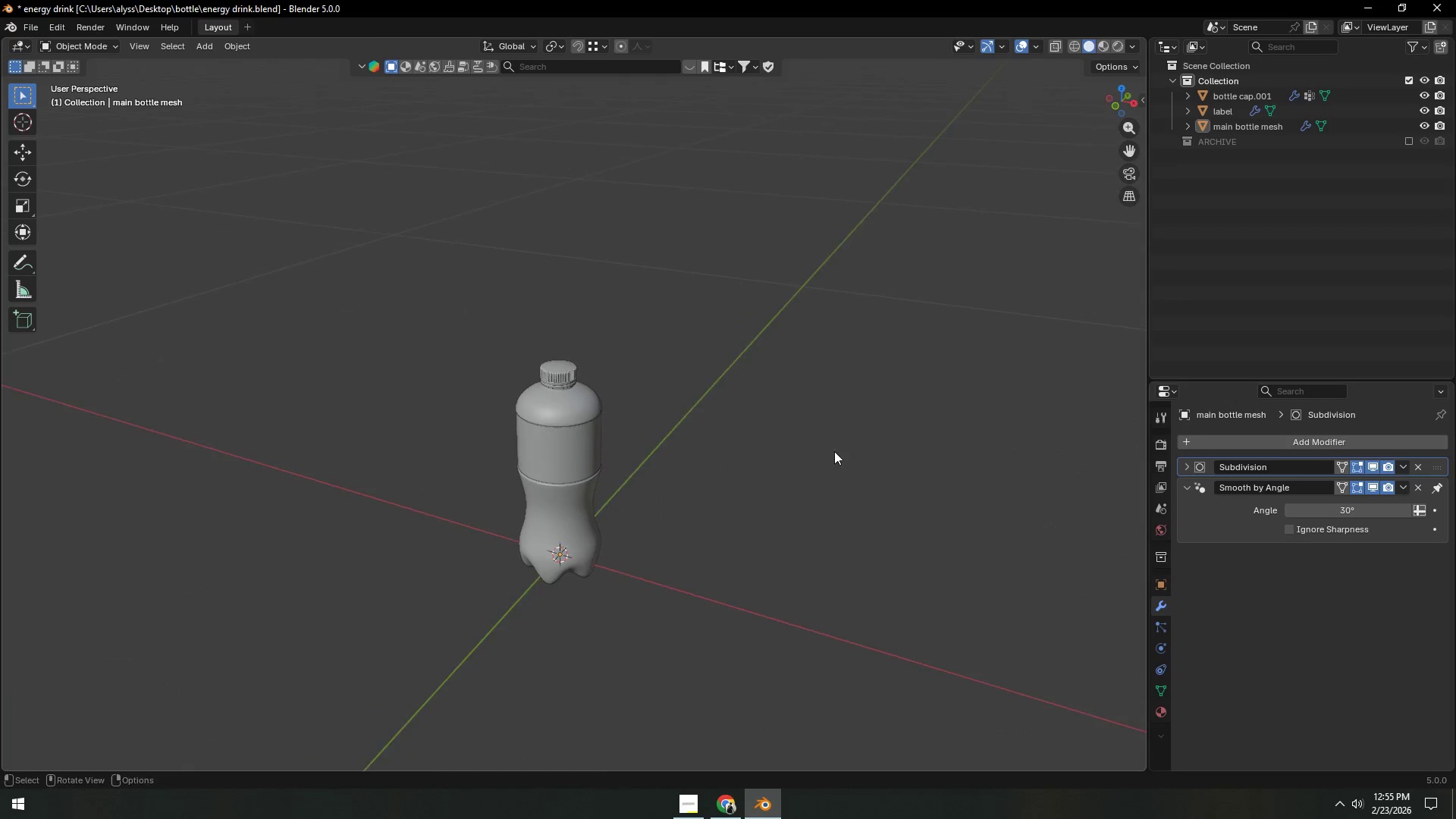 
key(Control+S)
 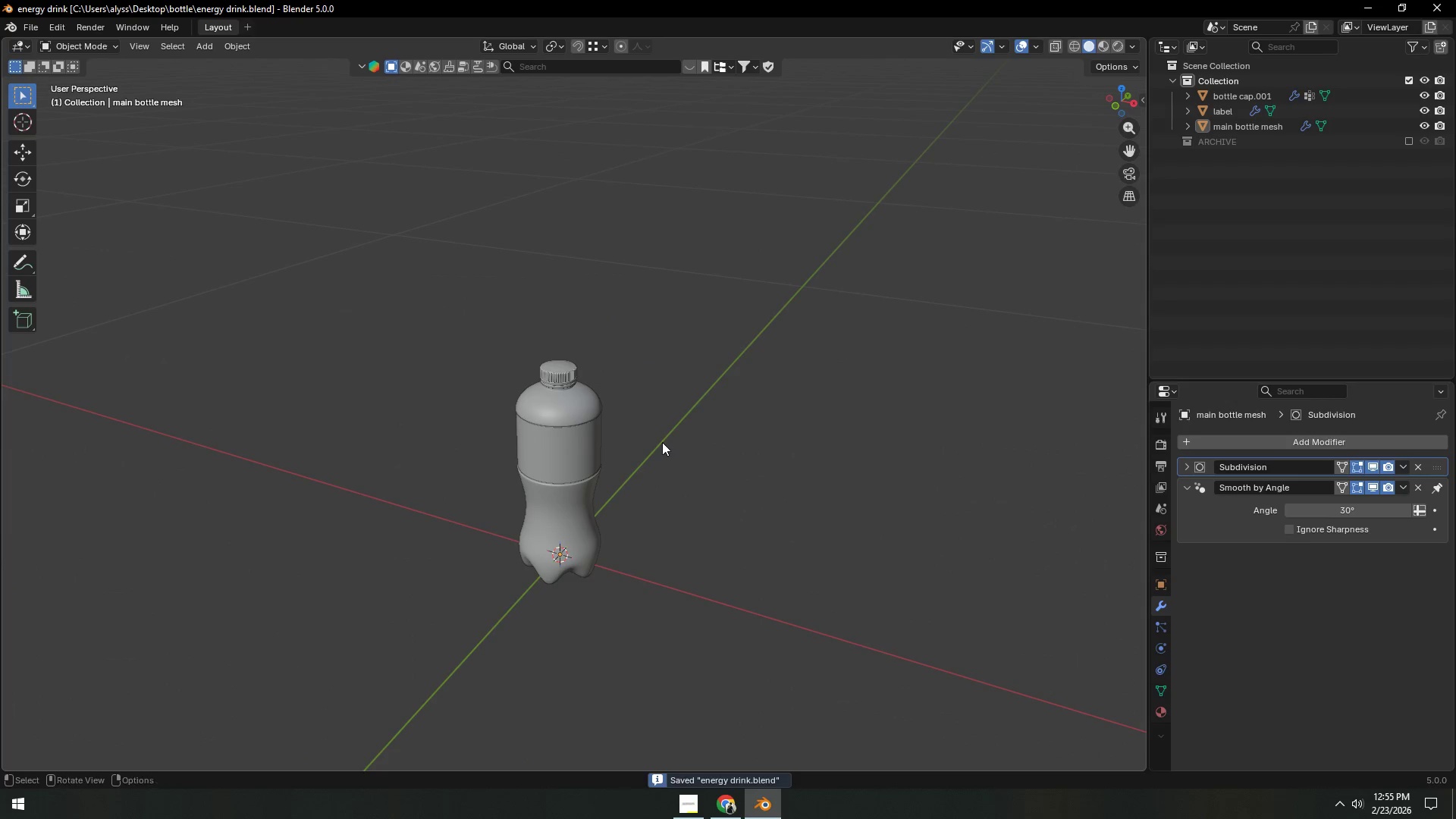 
scroll: coordinate [658, 447], scroll_direction: down, amount: 3.0
 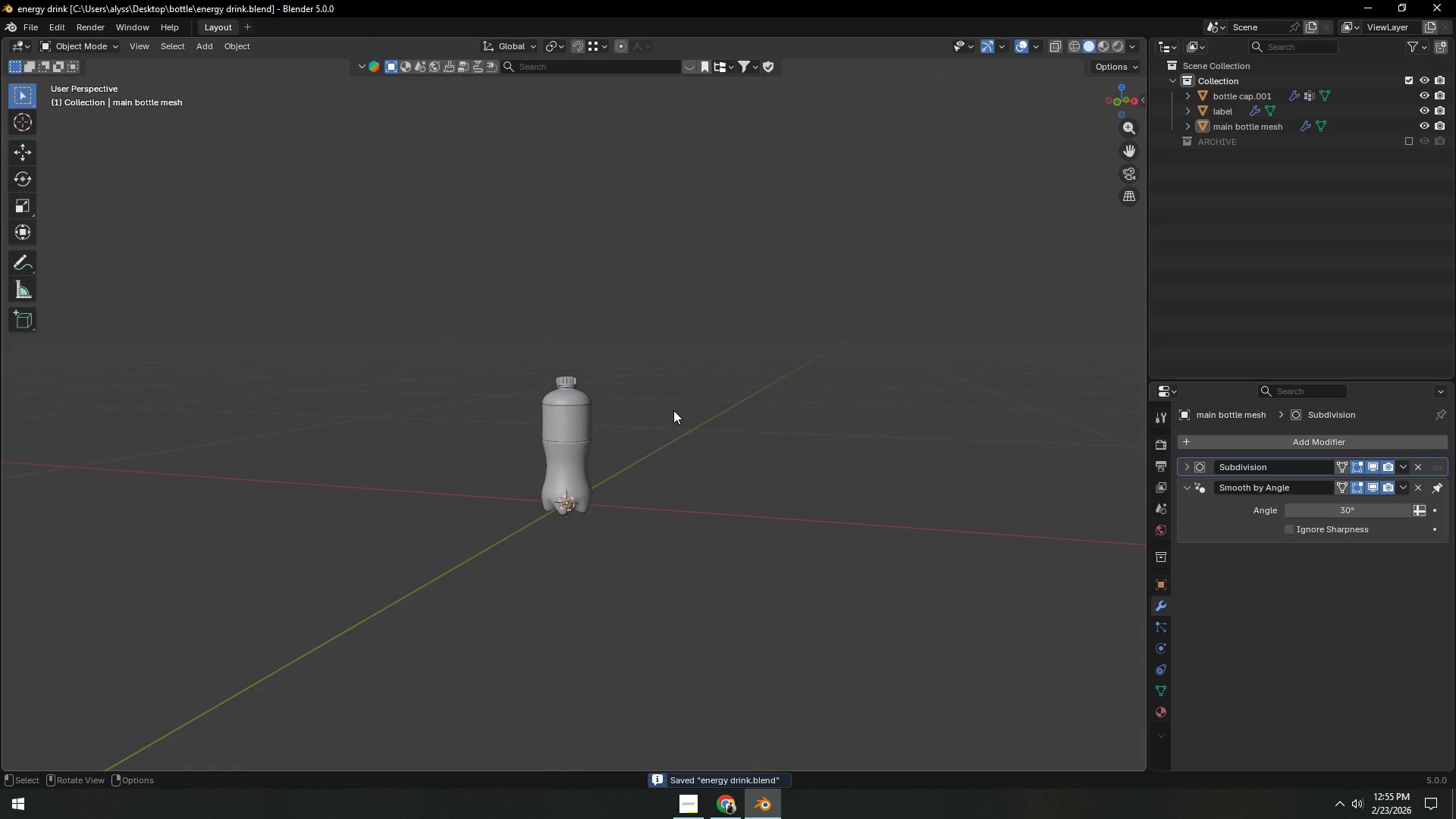 
double_click([673, 410])
 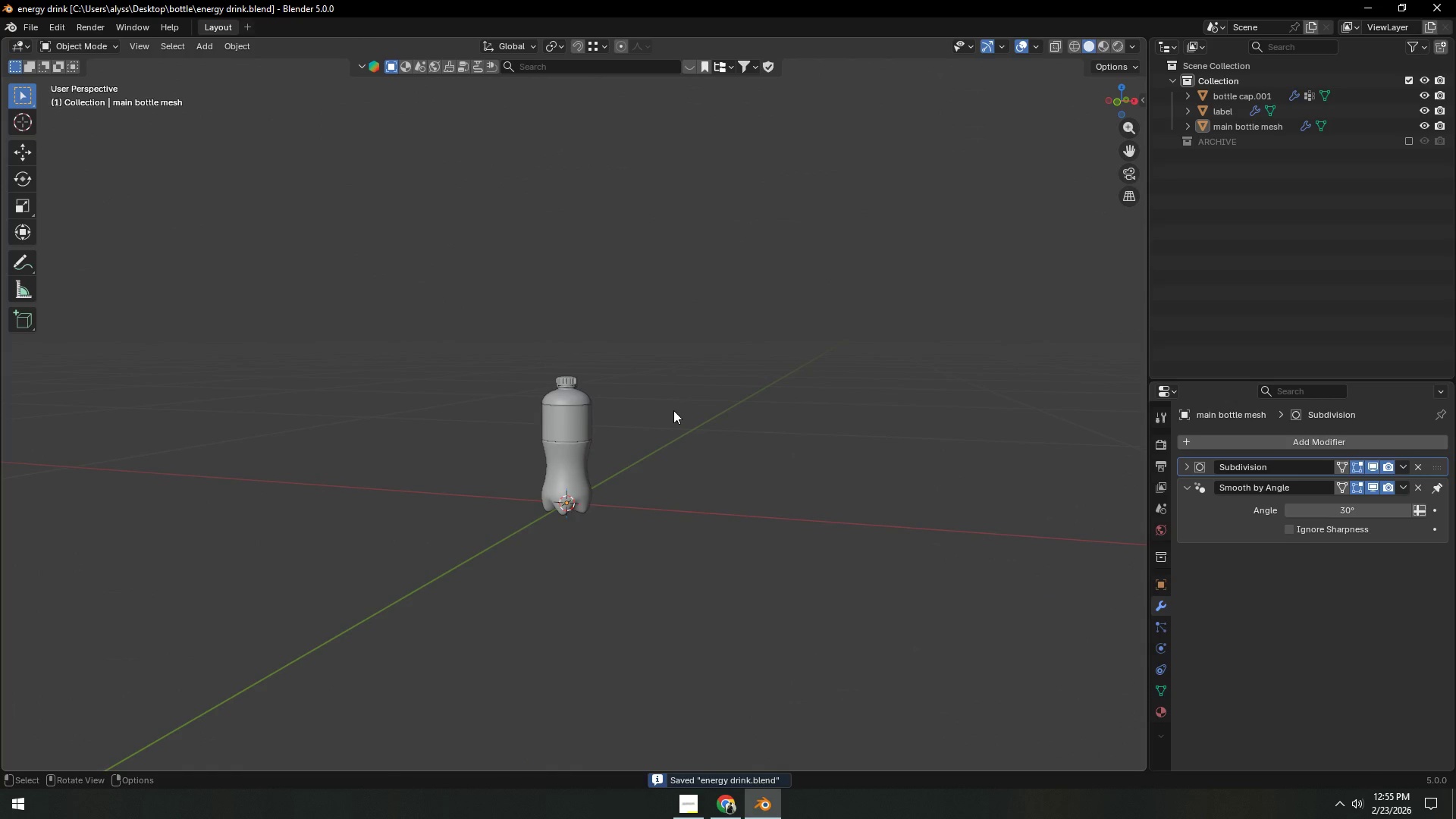 
triple_click([673, 410])
 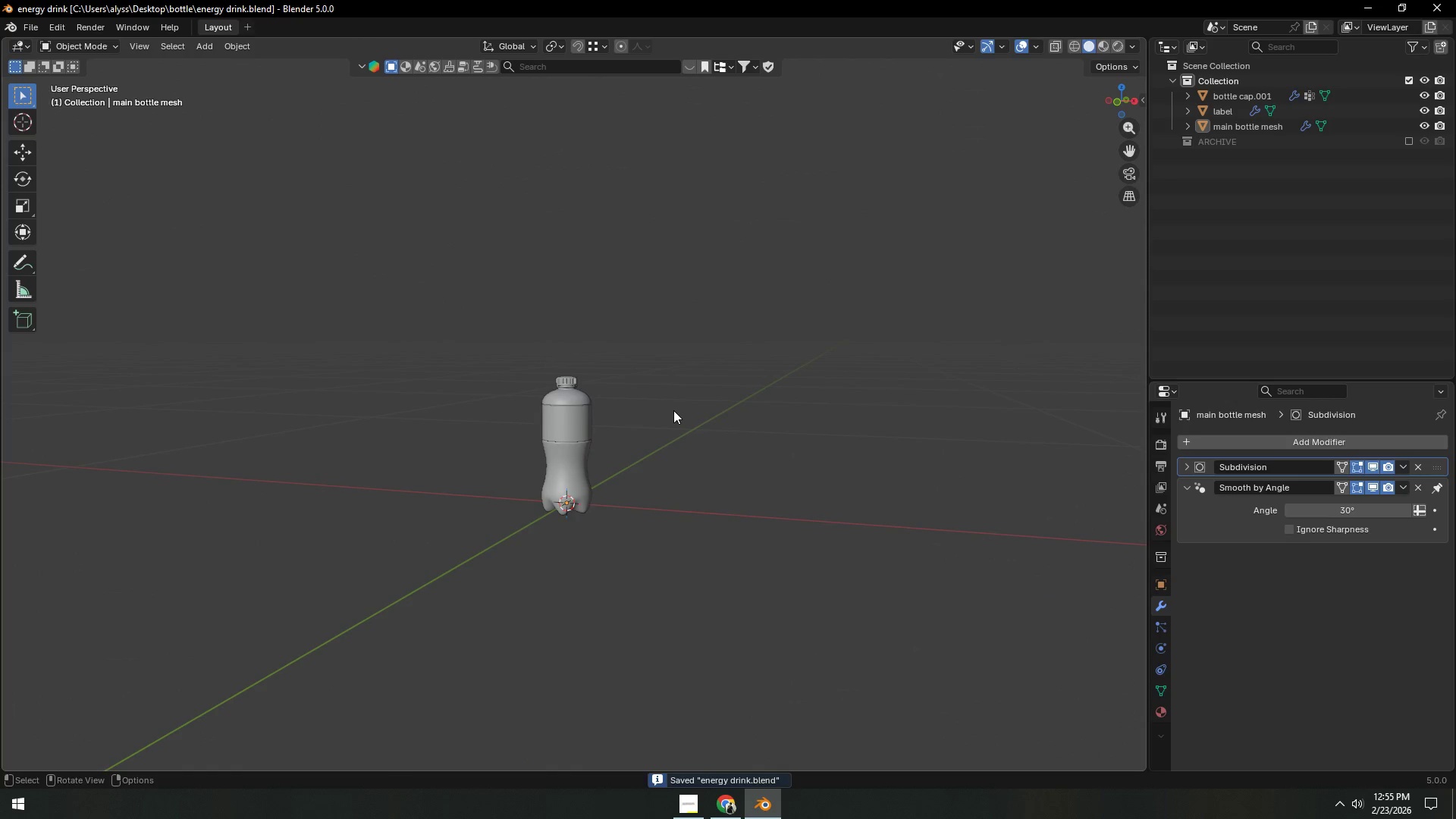 
triple_click([673, 410])
 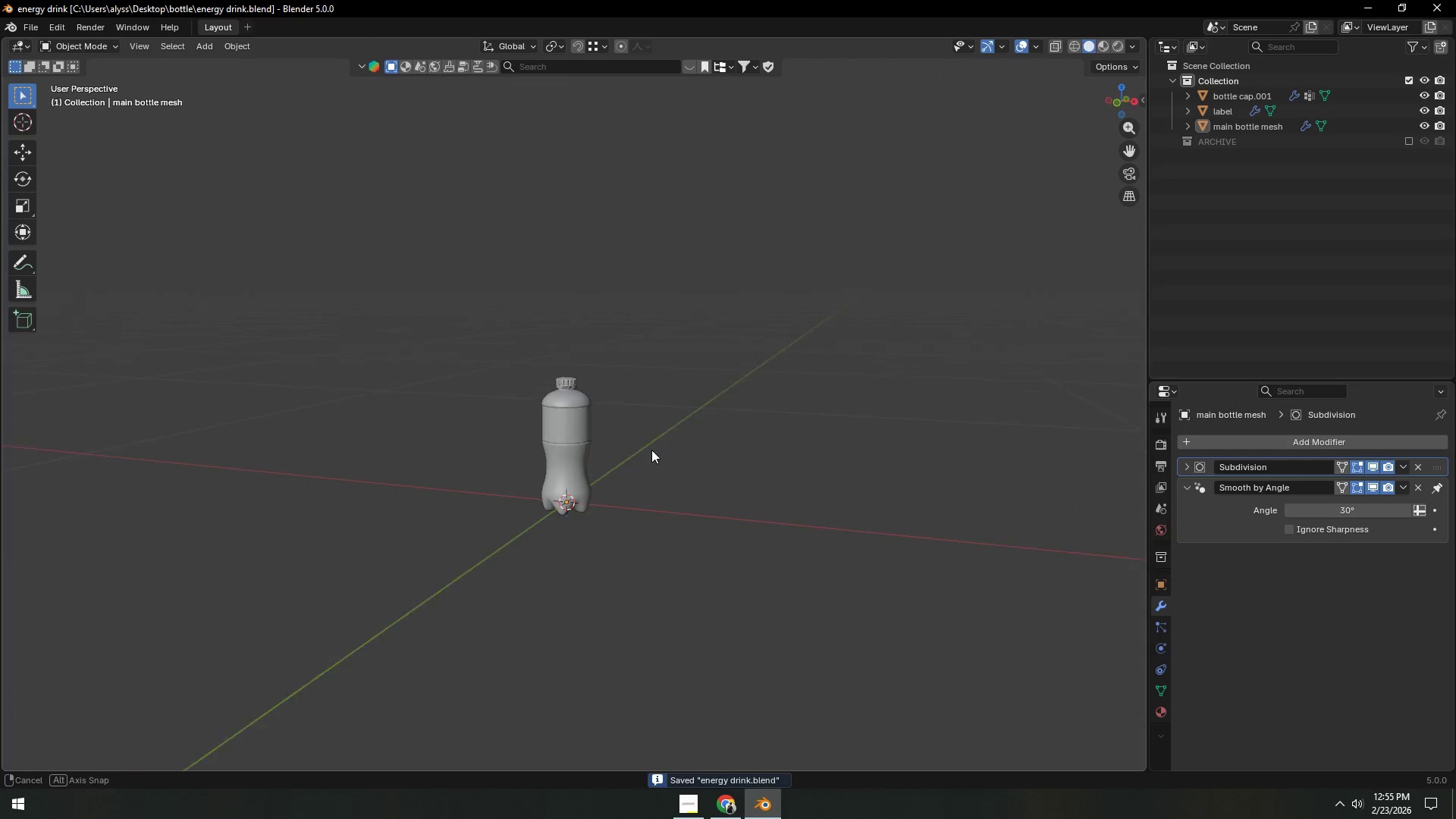 
hold_key(key=ShiftLeft, duration=0.38)
 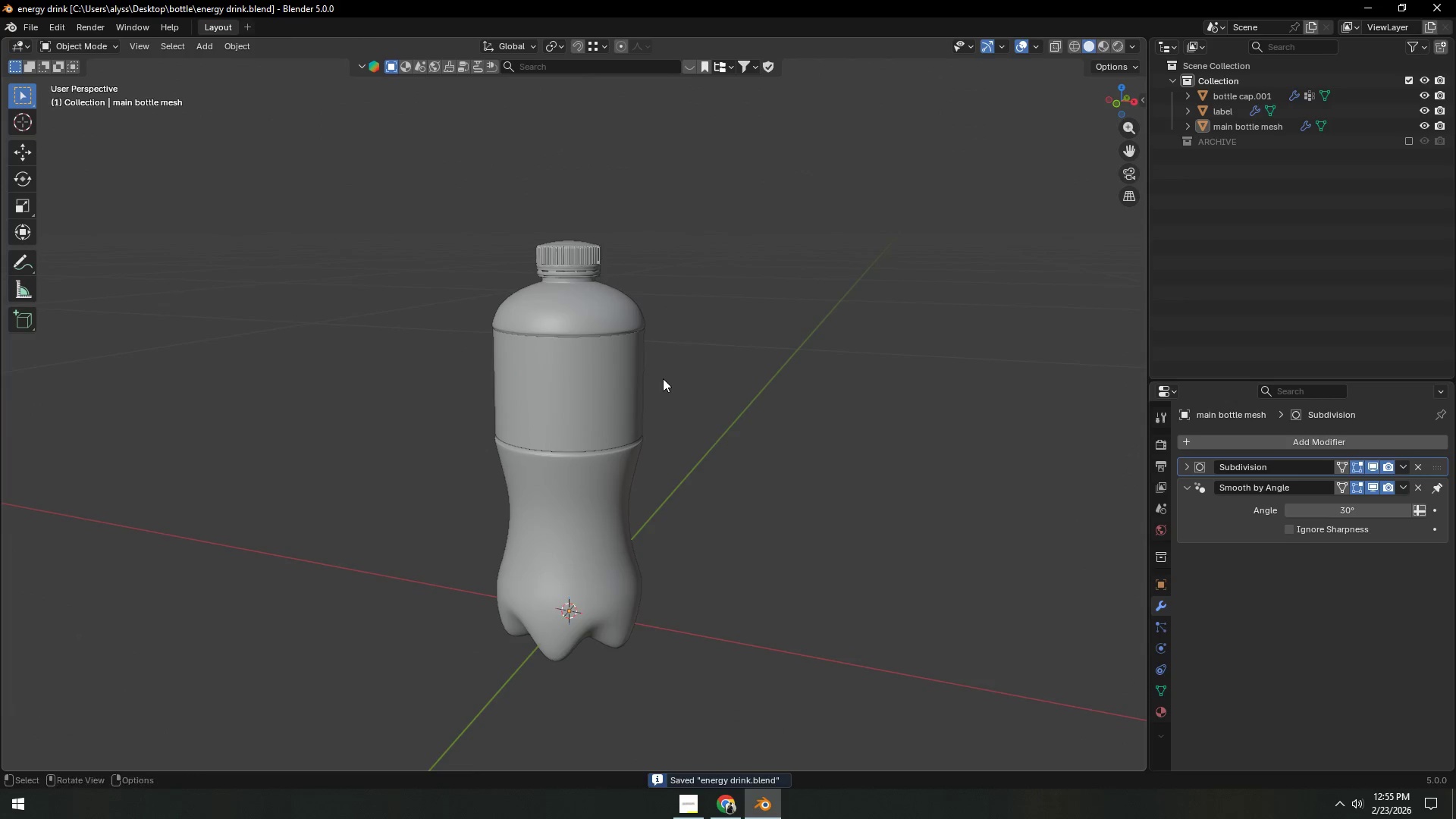 
scroll: coordinate [663, 385], scroll_direction: up, amount: 9.0
 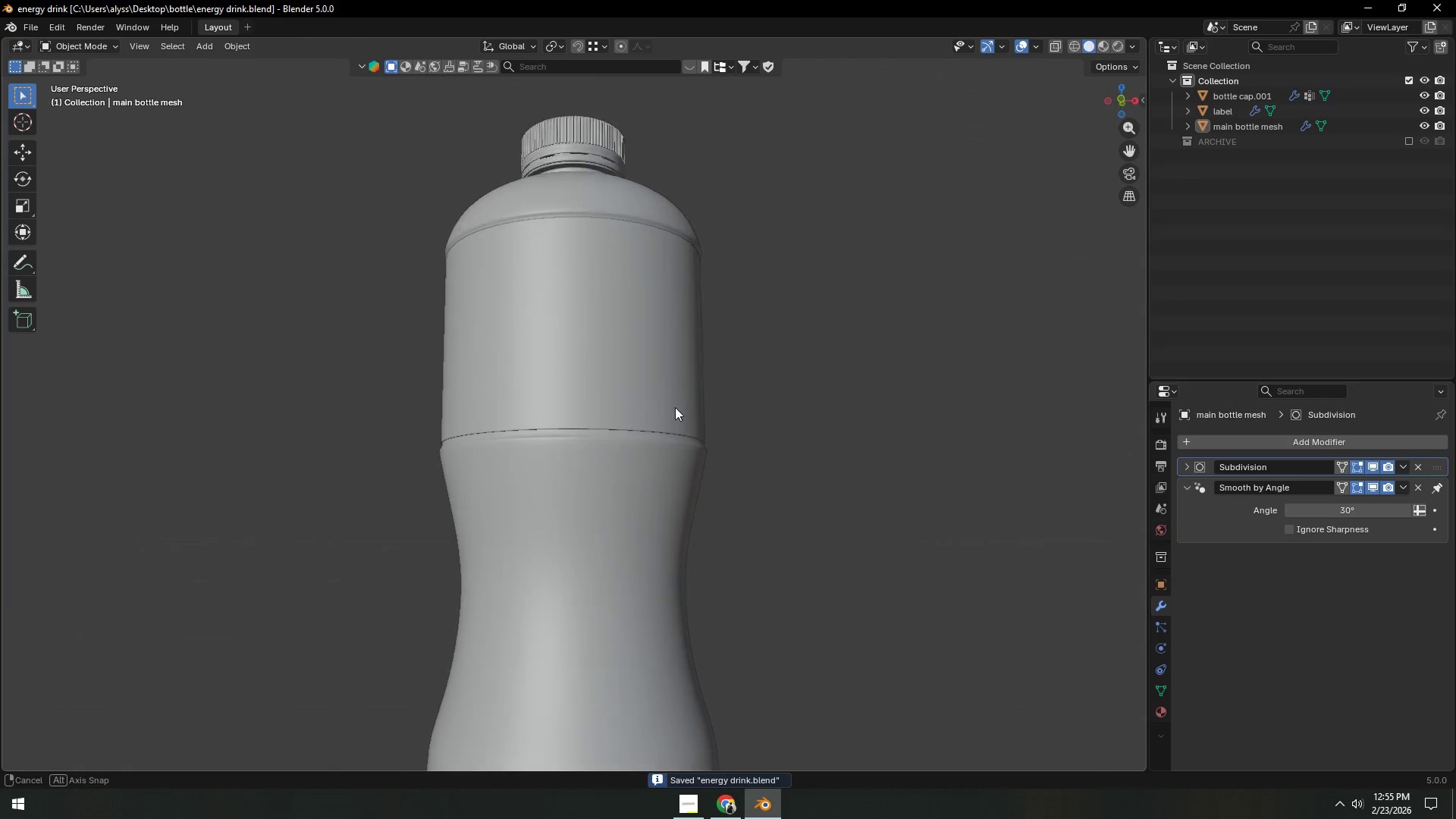 
key(Shift+ShiftLeft)
 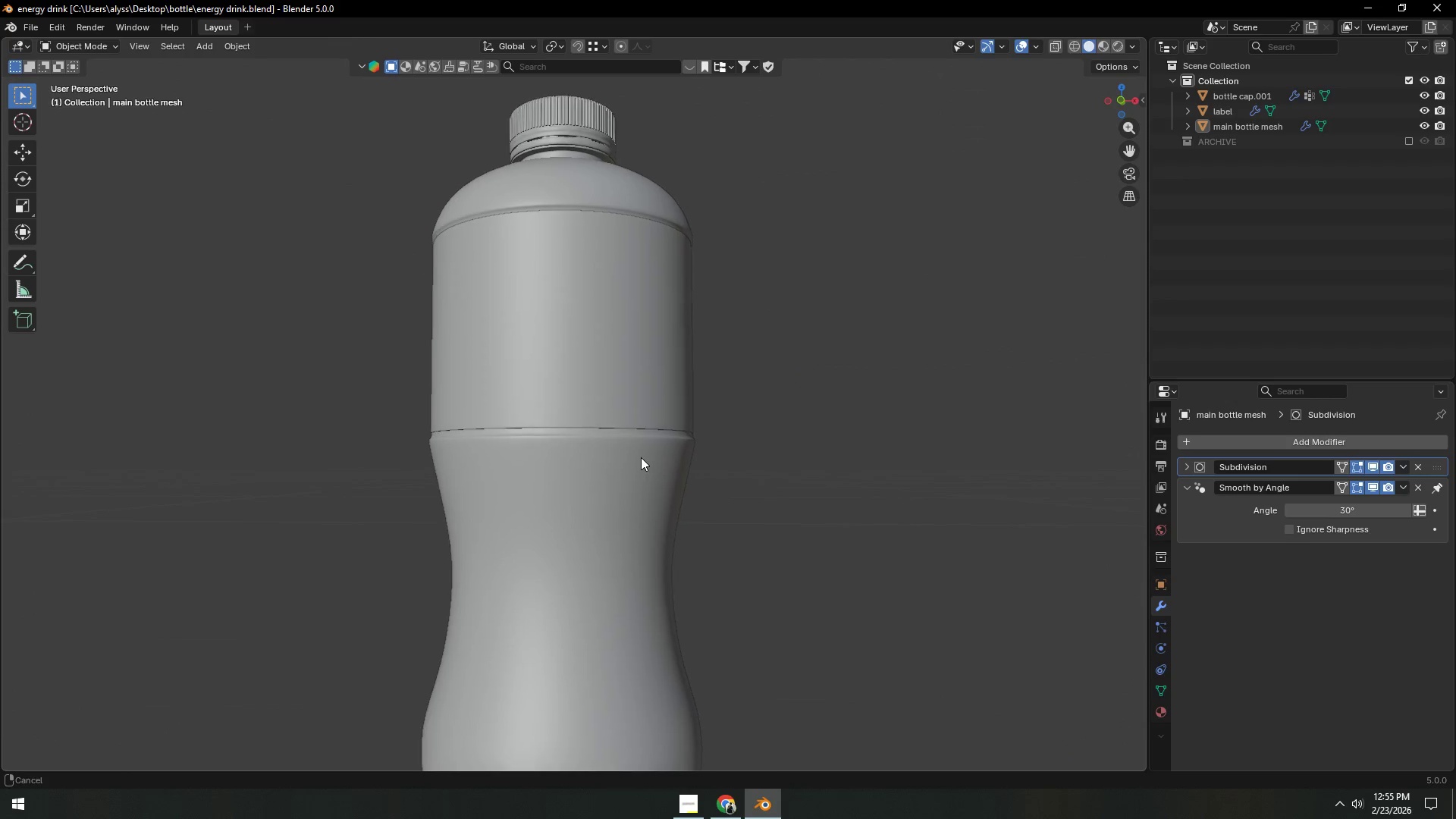 
scroll: coordinate [639, 460], scroll_direction: up, amount: 4.0
 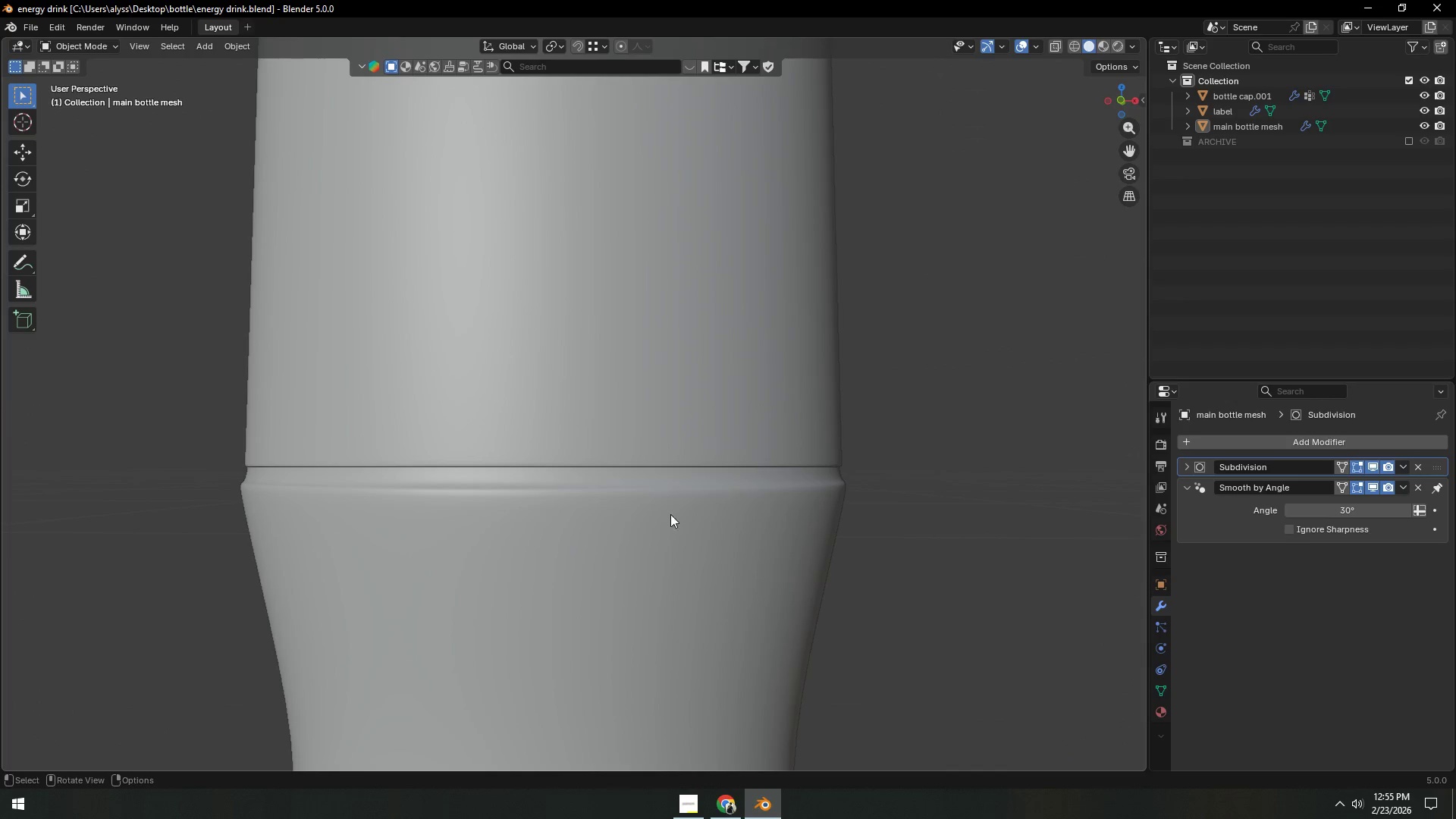 
key(Tab)
 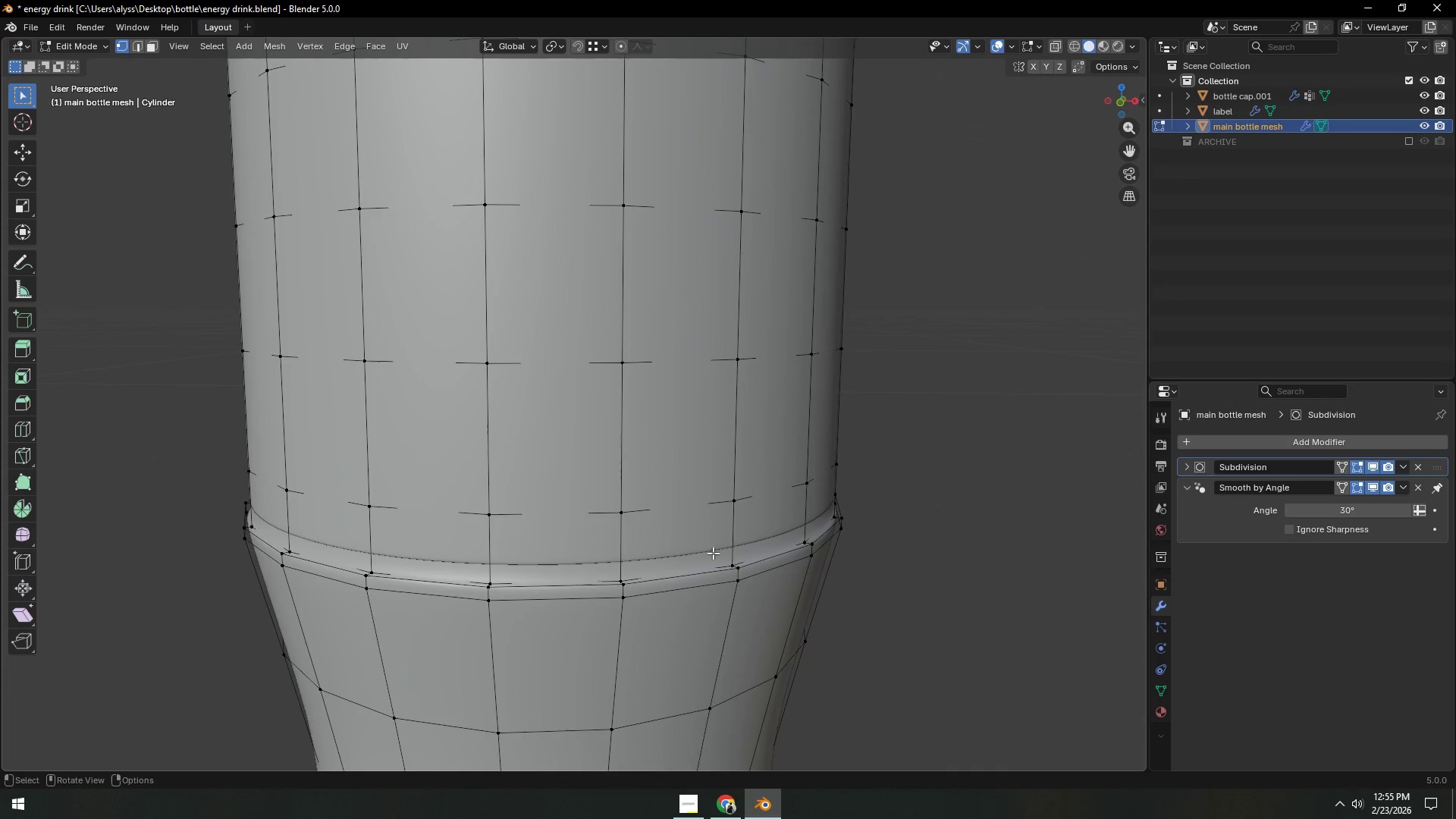 
key(3)
 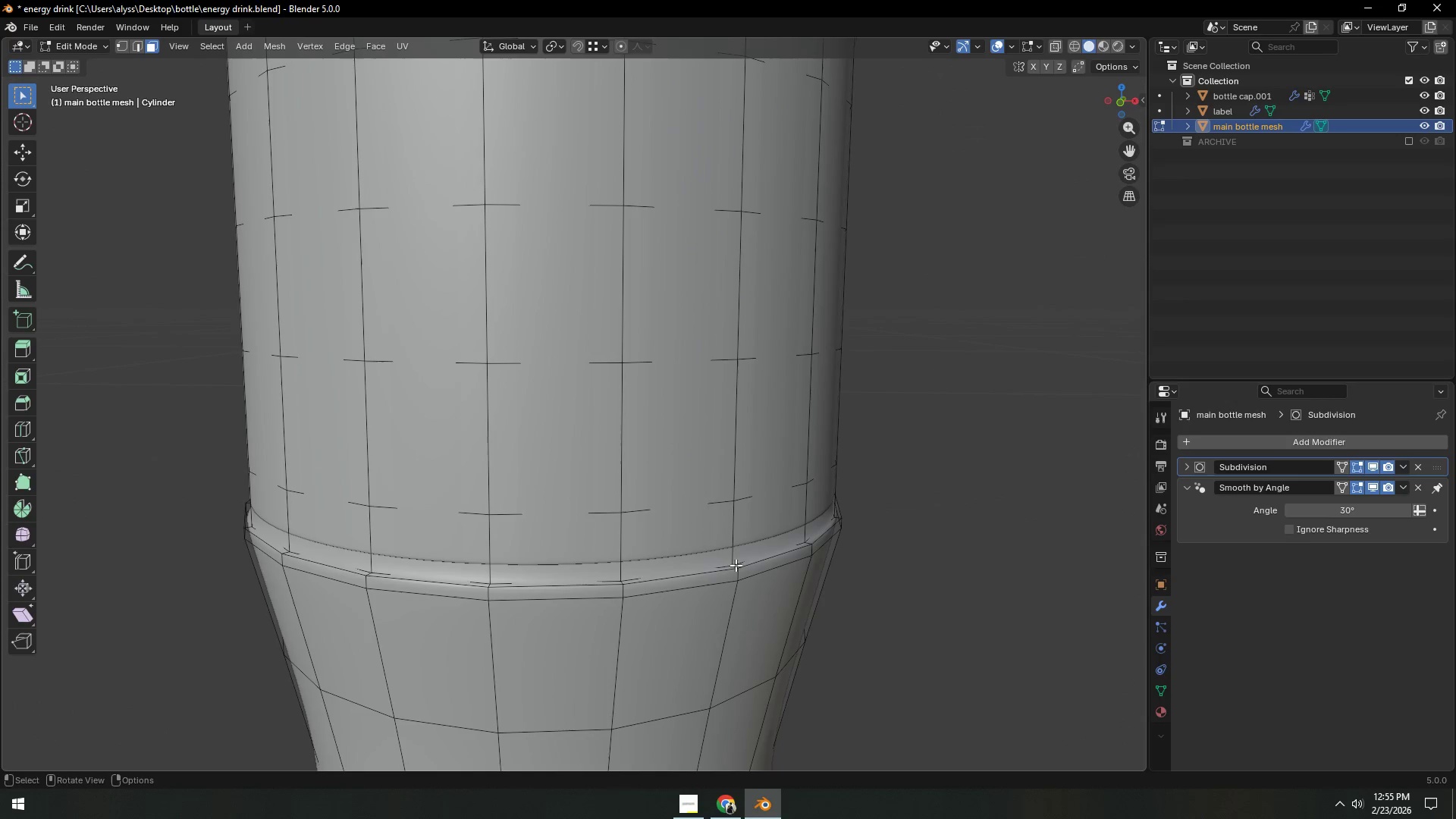 
key(Backquote)
 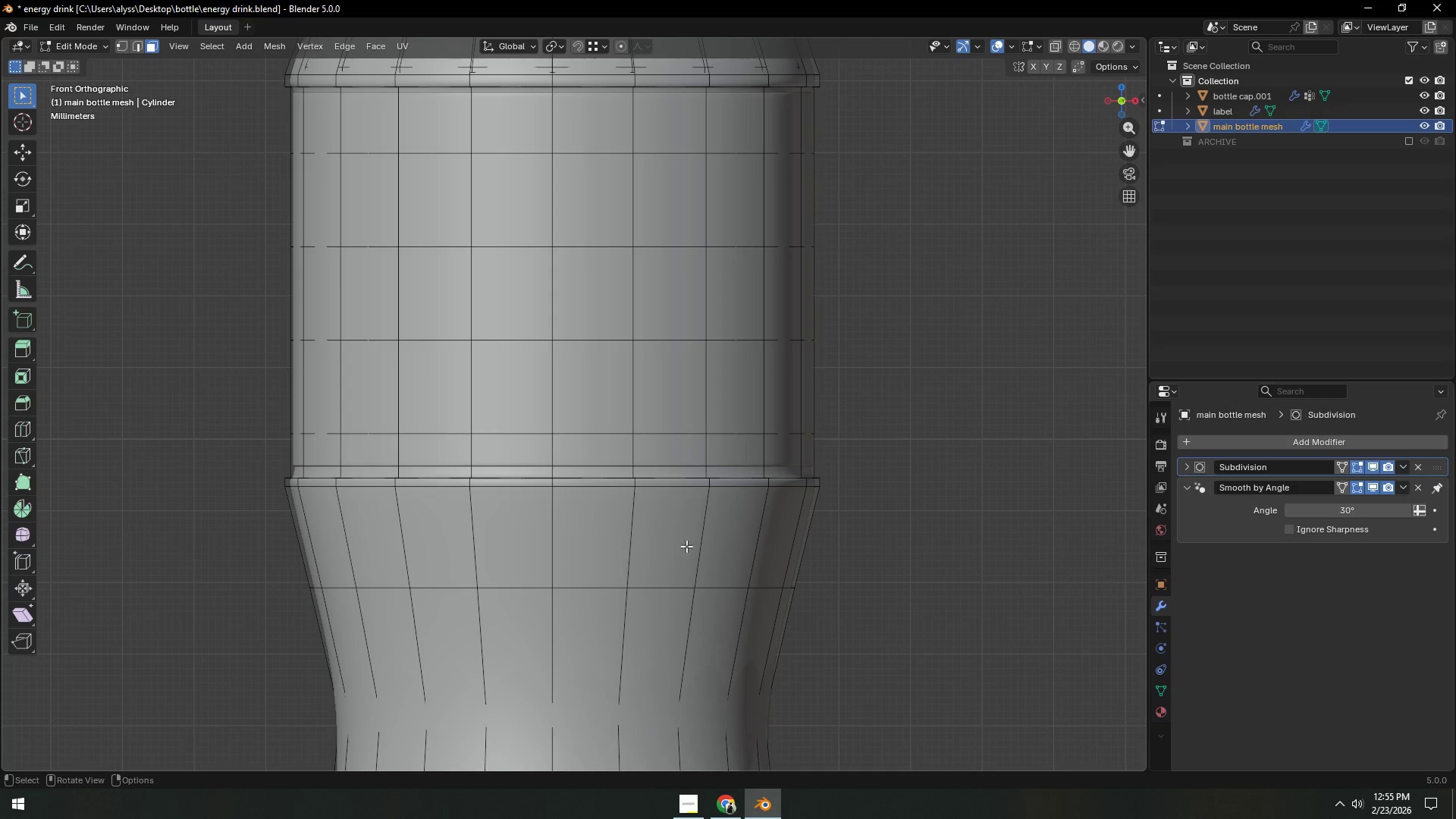 
key(Z)
 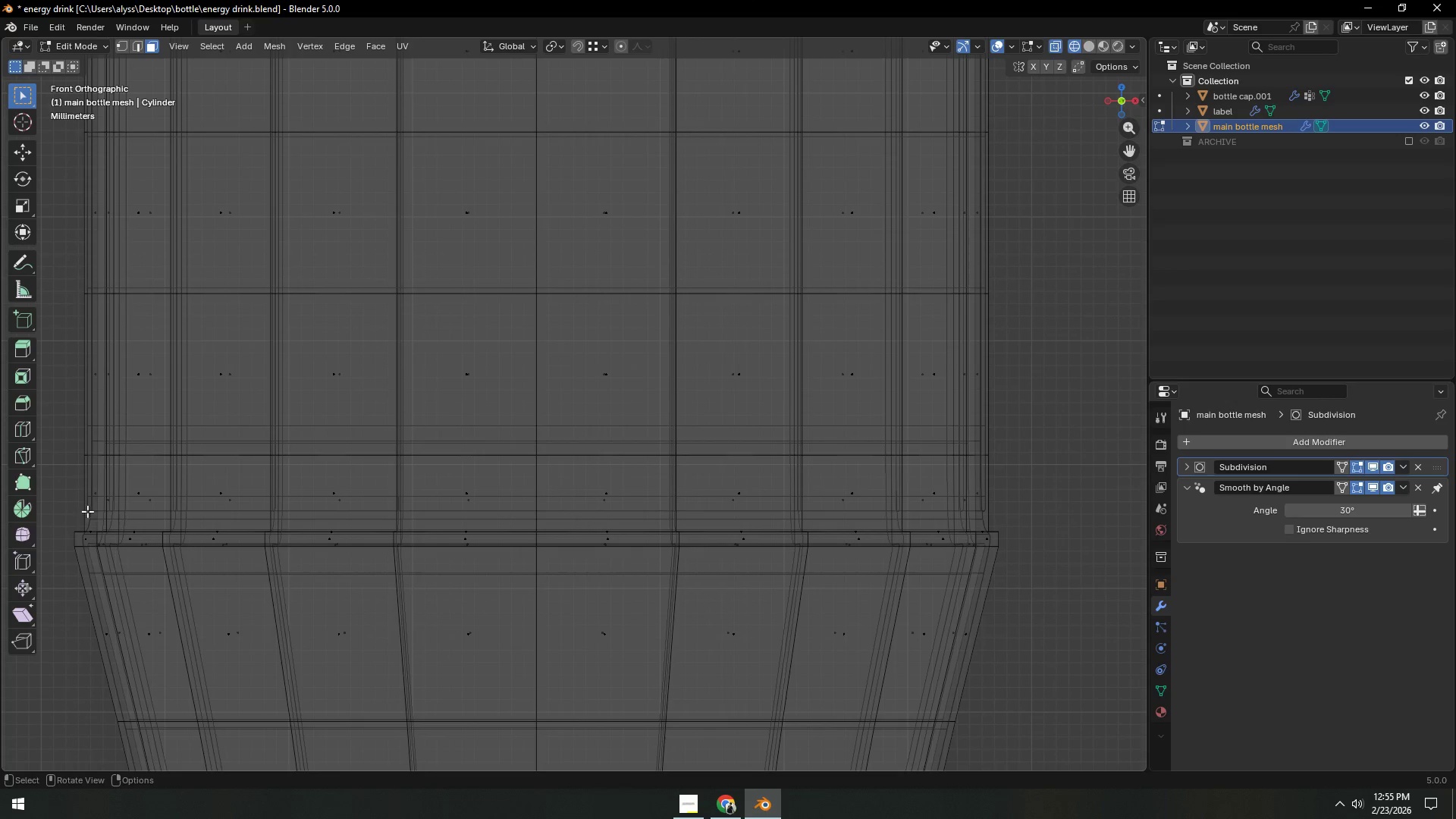 
scroll: coordinate [673, 549], scroll_direction: up, amount: 3.0
 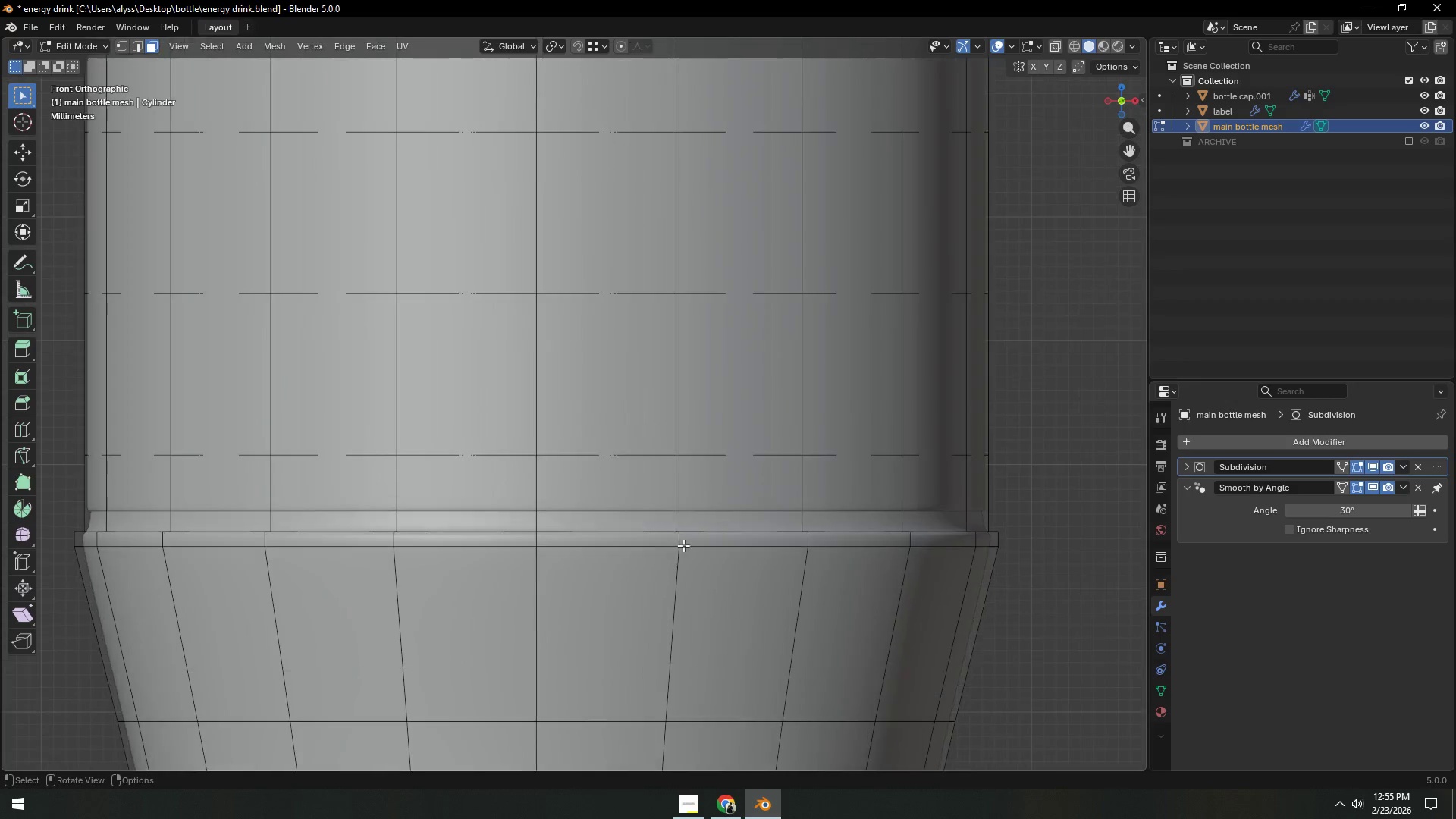 
key(1)
 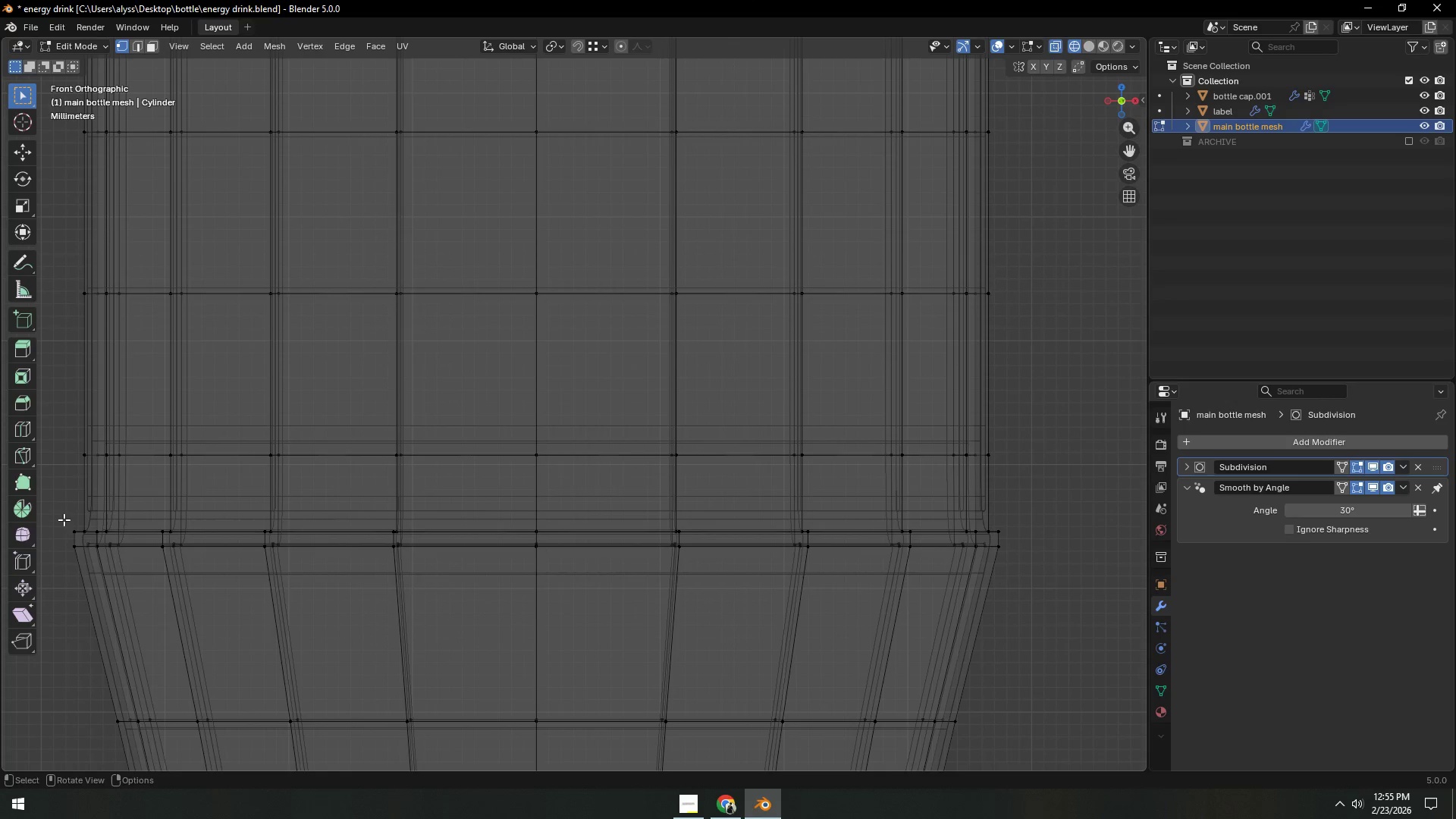 
left_click_drag(start_coordinate=[67, 519], to_coordinate=[1042, 542])
 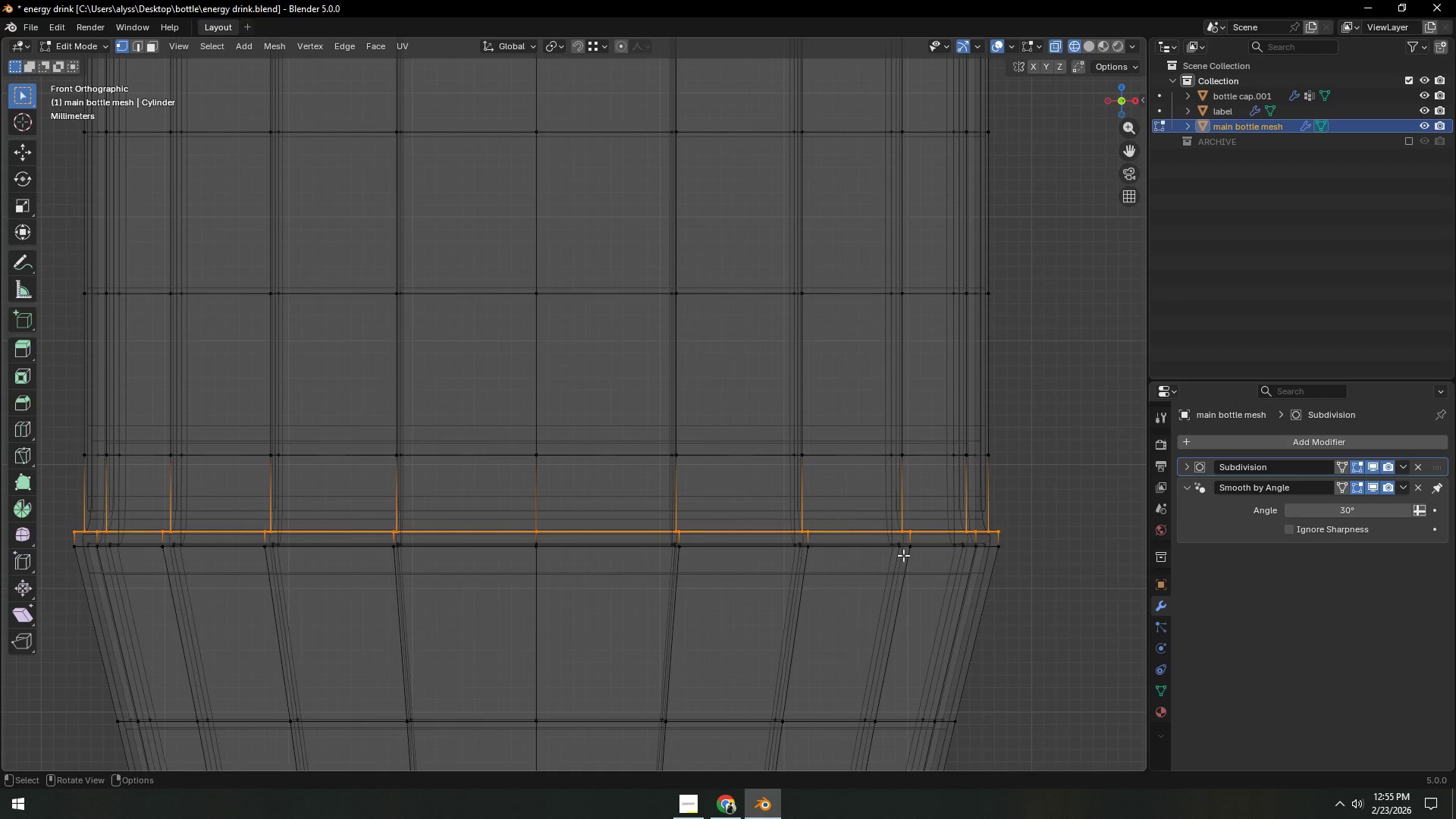 
type(zgz)
 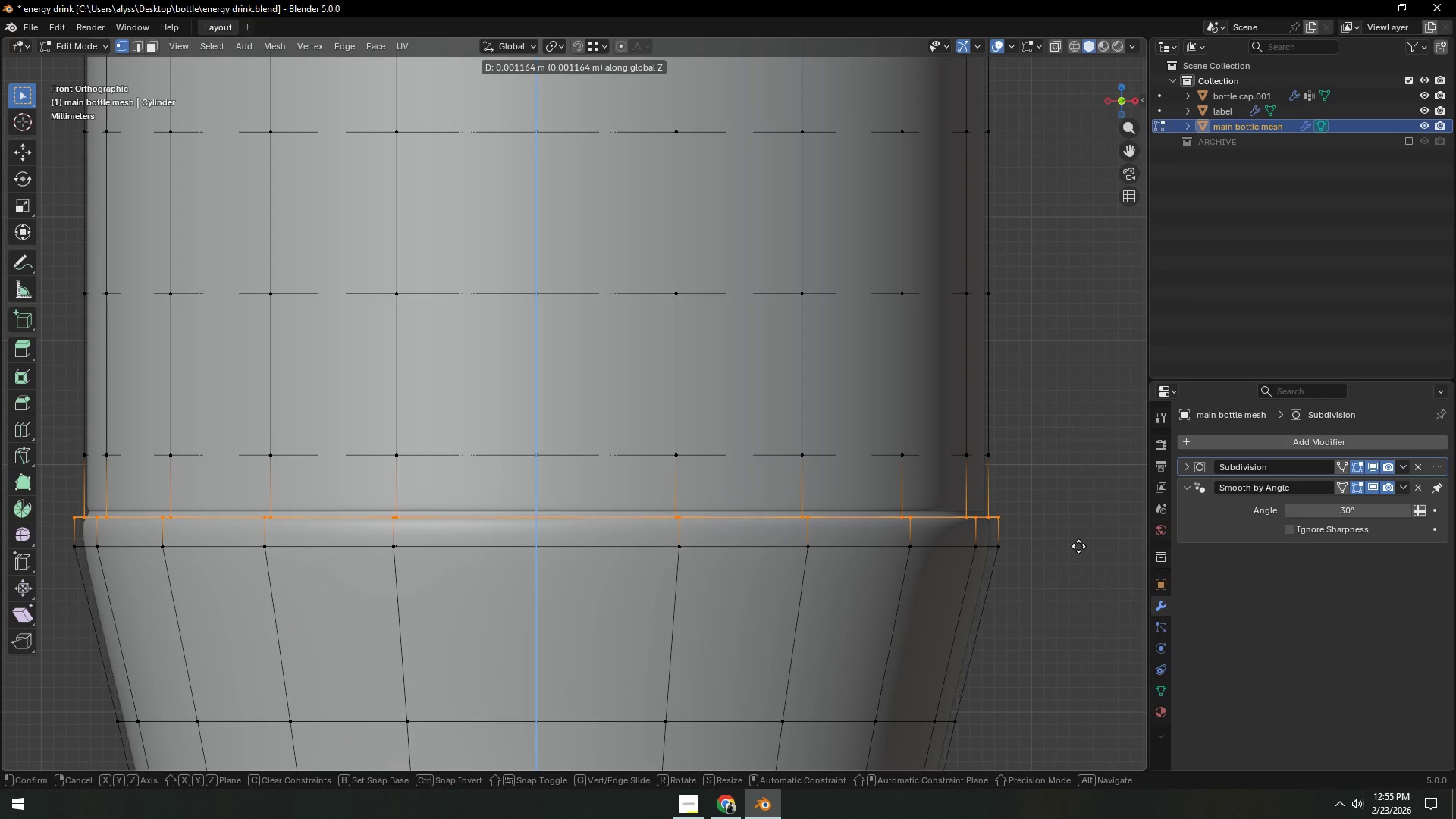 
left_click([1079, 546])
 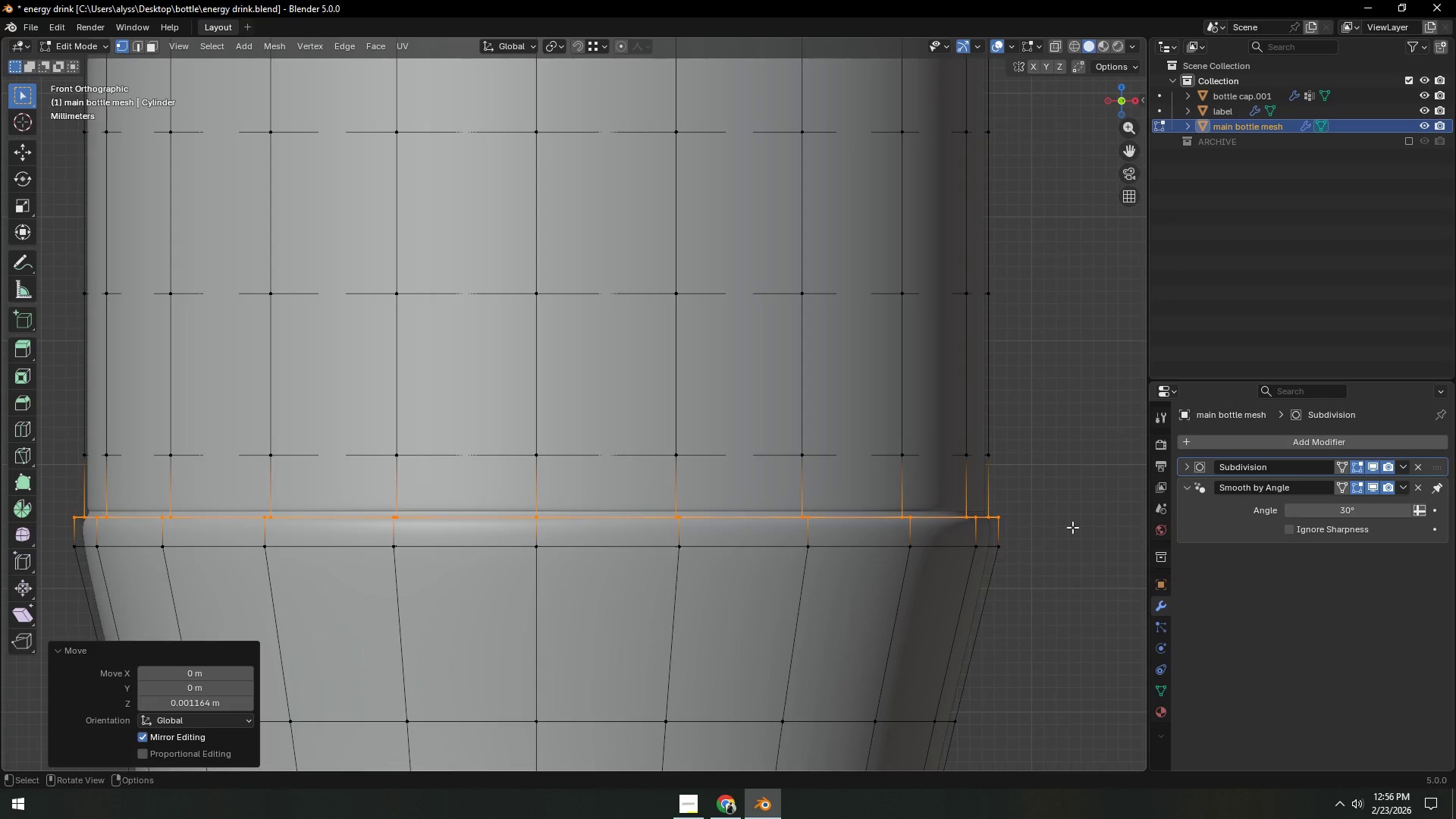 
double_click([1072, 527])
 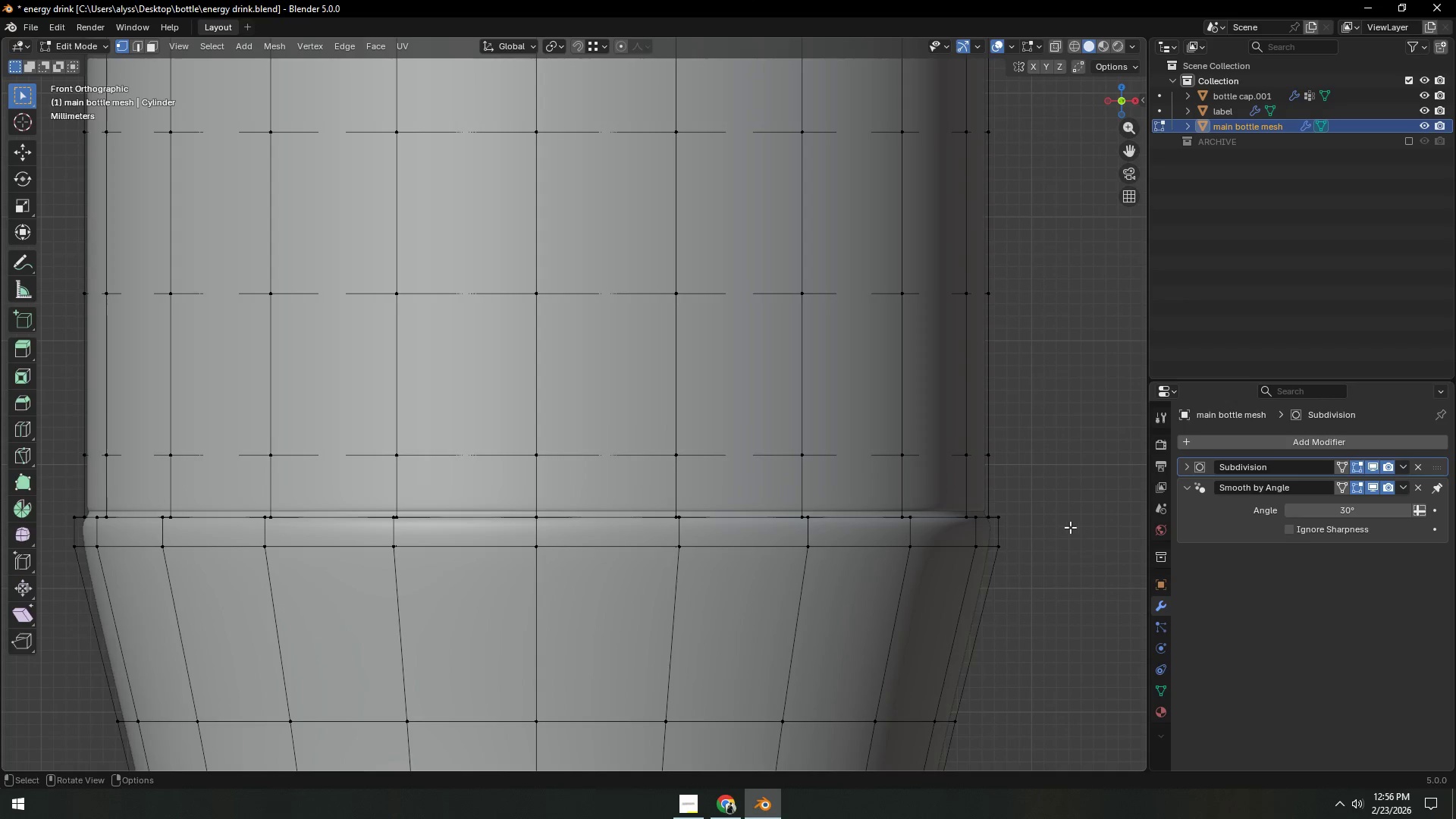 
key(Tab)
 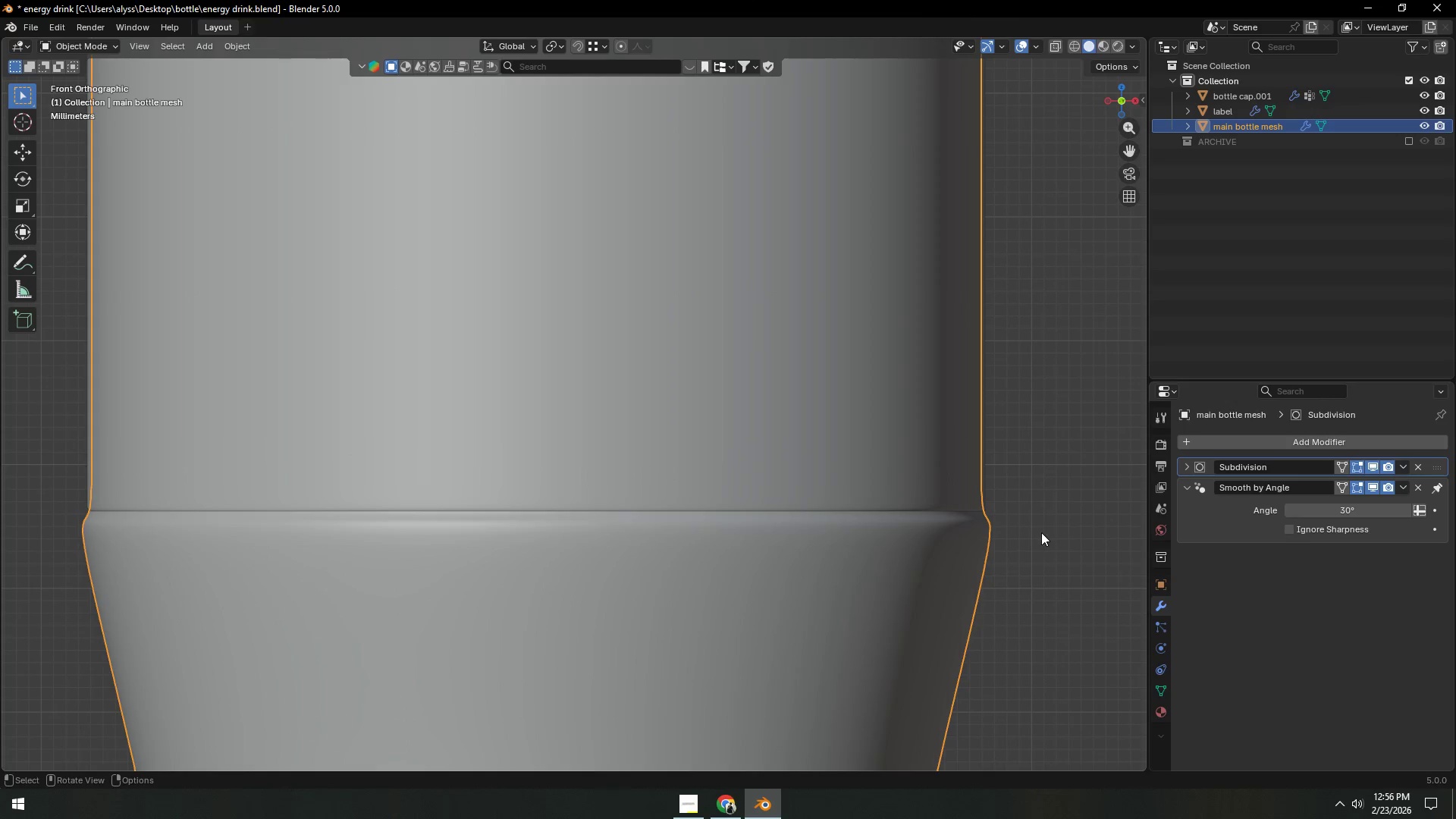 
left_click([1033, 535])
 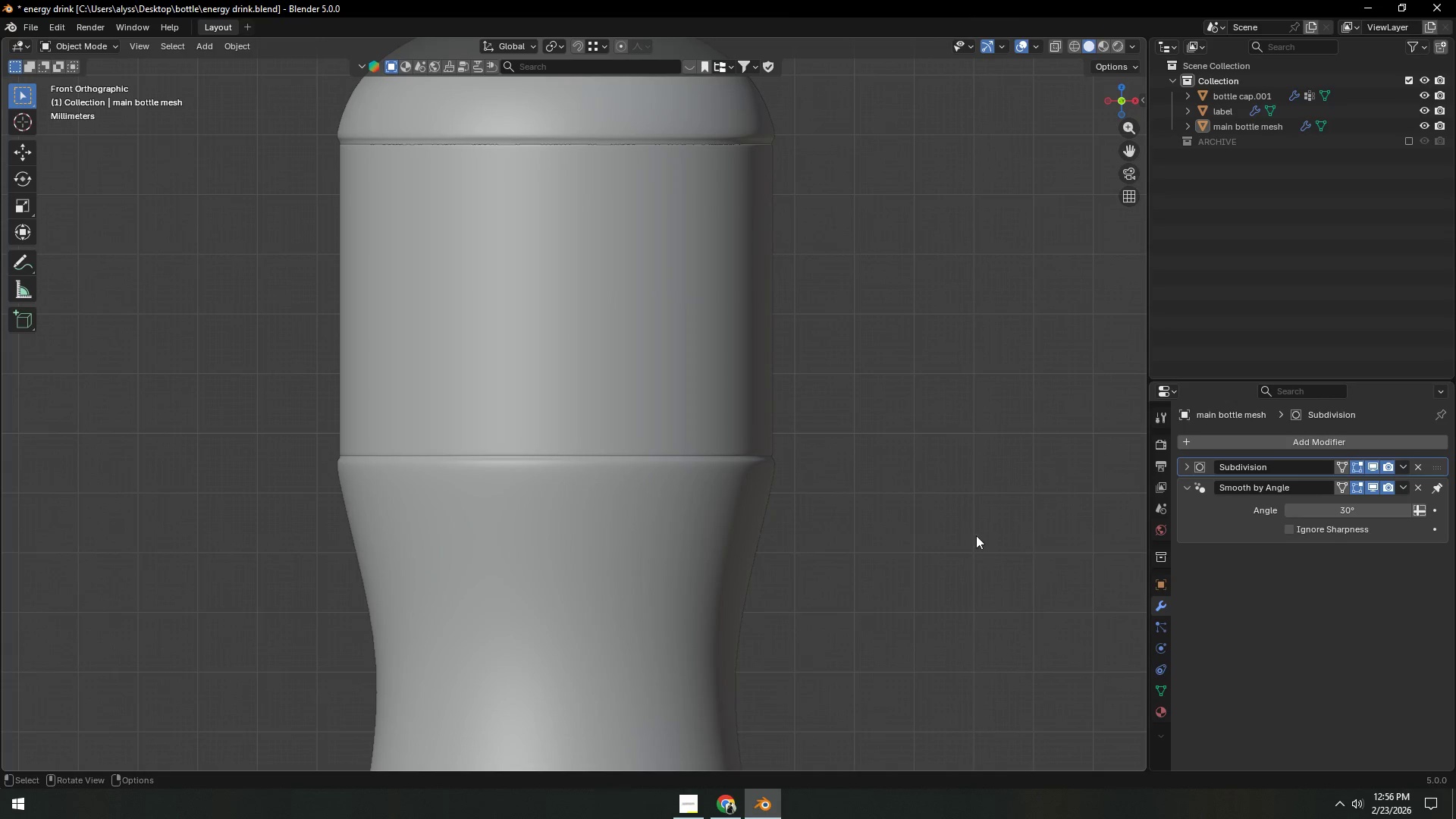 
scroll: coordinate [1033, 535], scroll_direction: down, amount: 4.0
 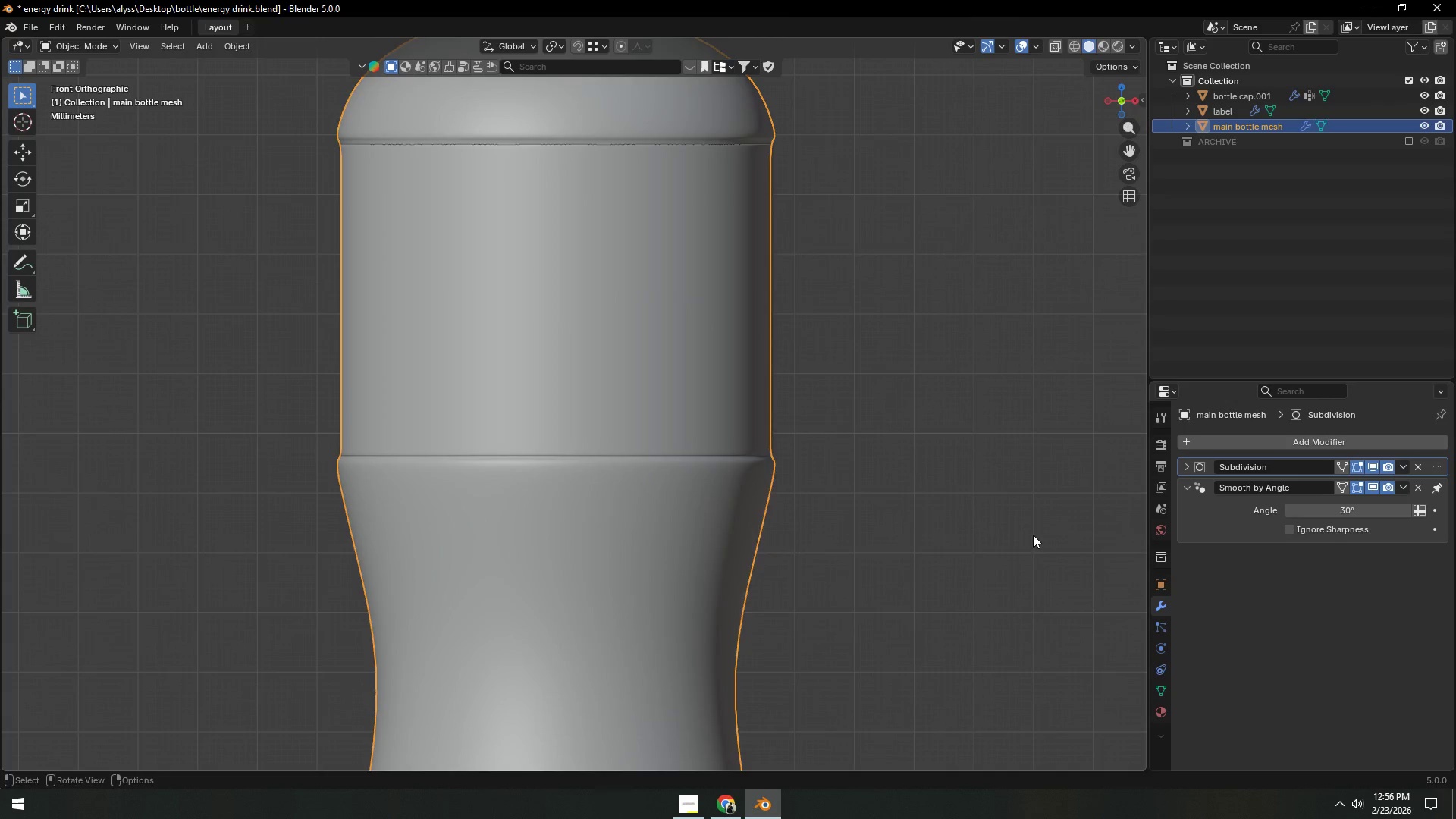 
key(Control+S)
 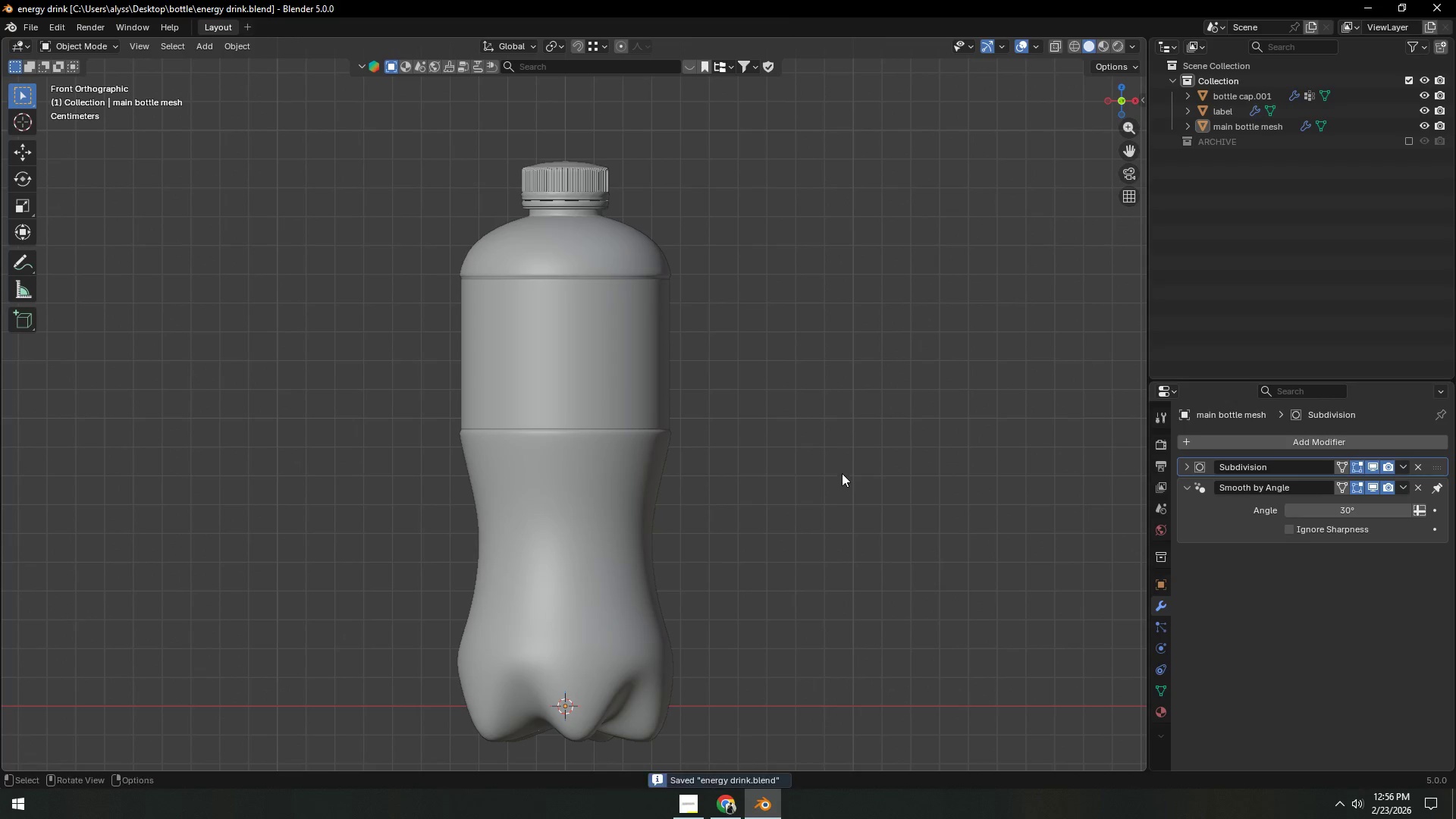 
scroll: coordinate [840, 469], scroll_direction: down, amount: 7.0
 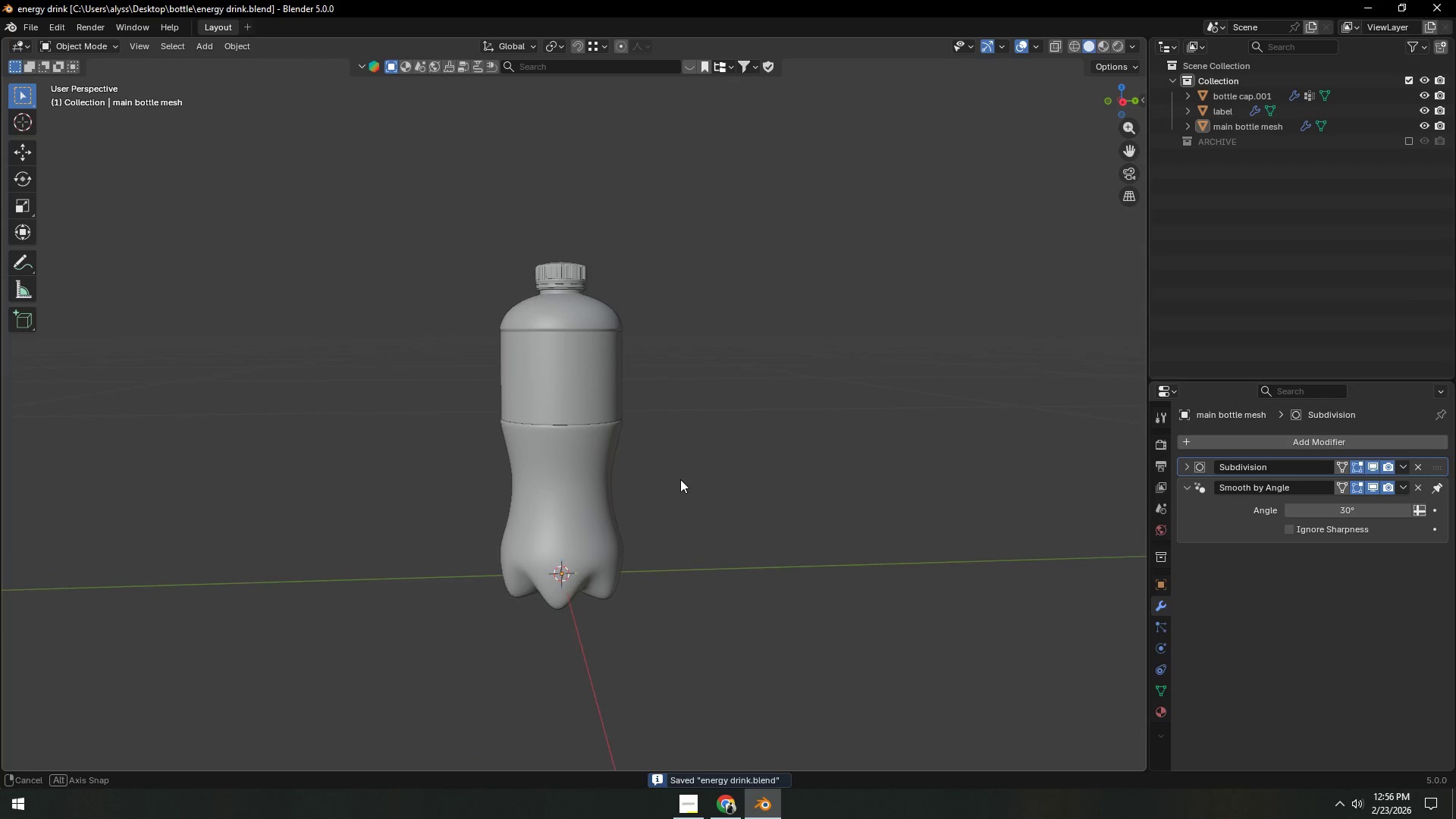 
key(Shift+ShiftLeft)
 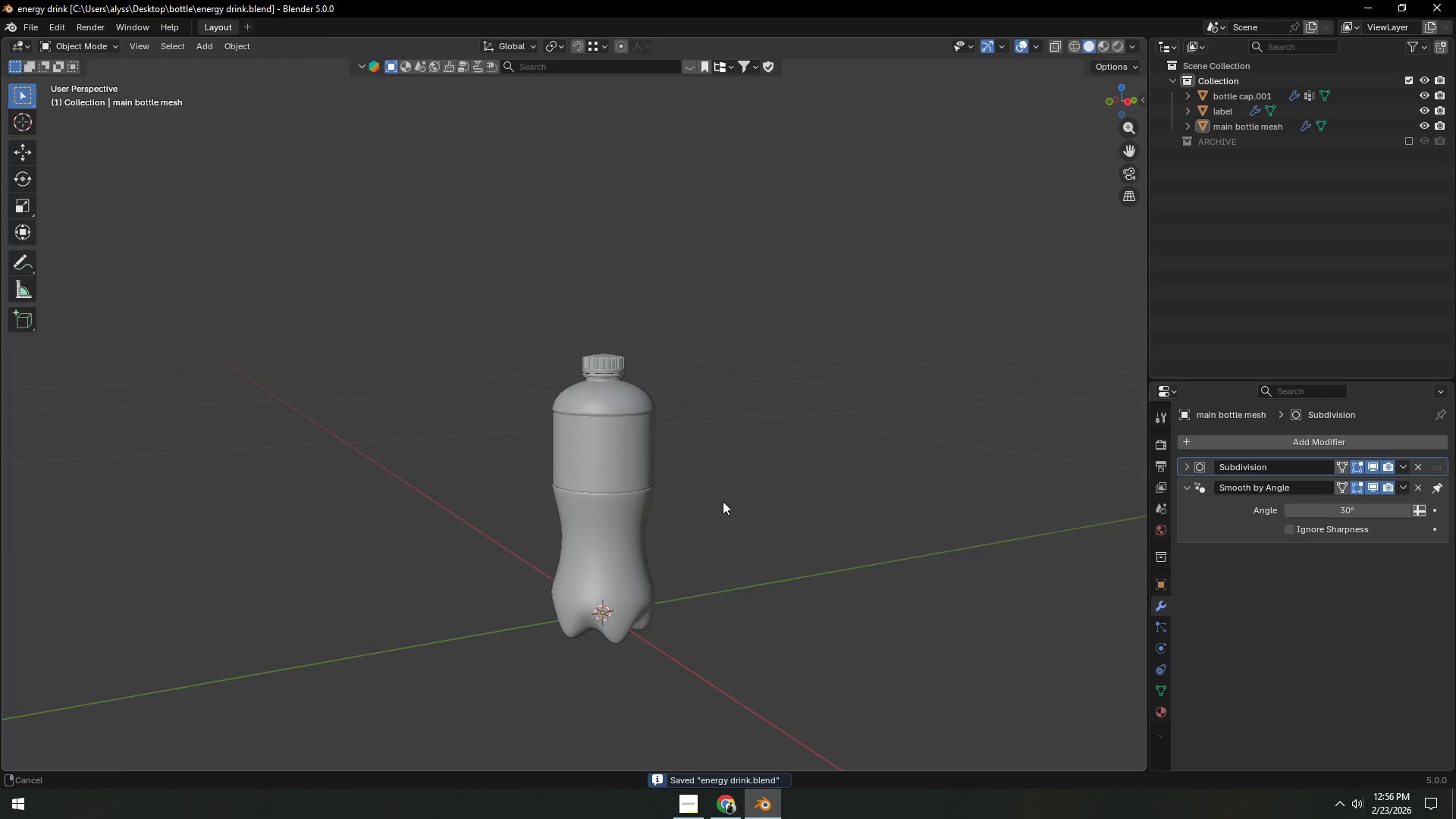 
scroll: coordinate [708, 462], scroll_direction: down, amount: 1.0
 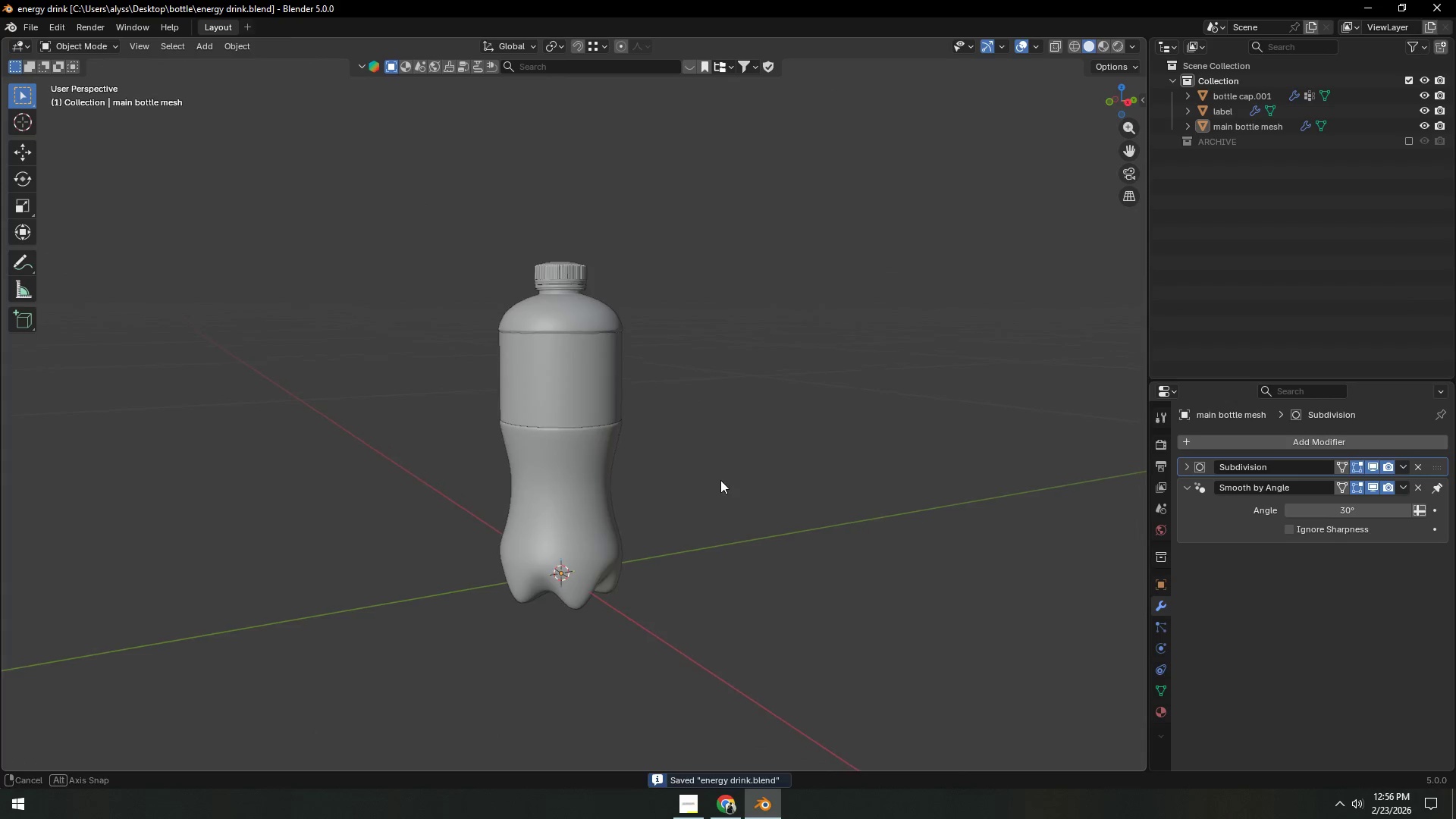 
key(Backquote)
 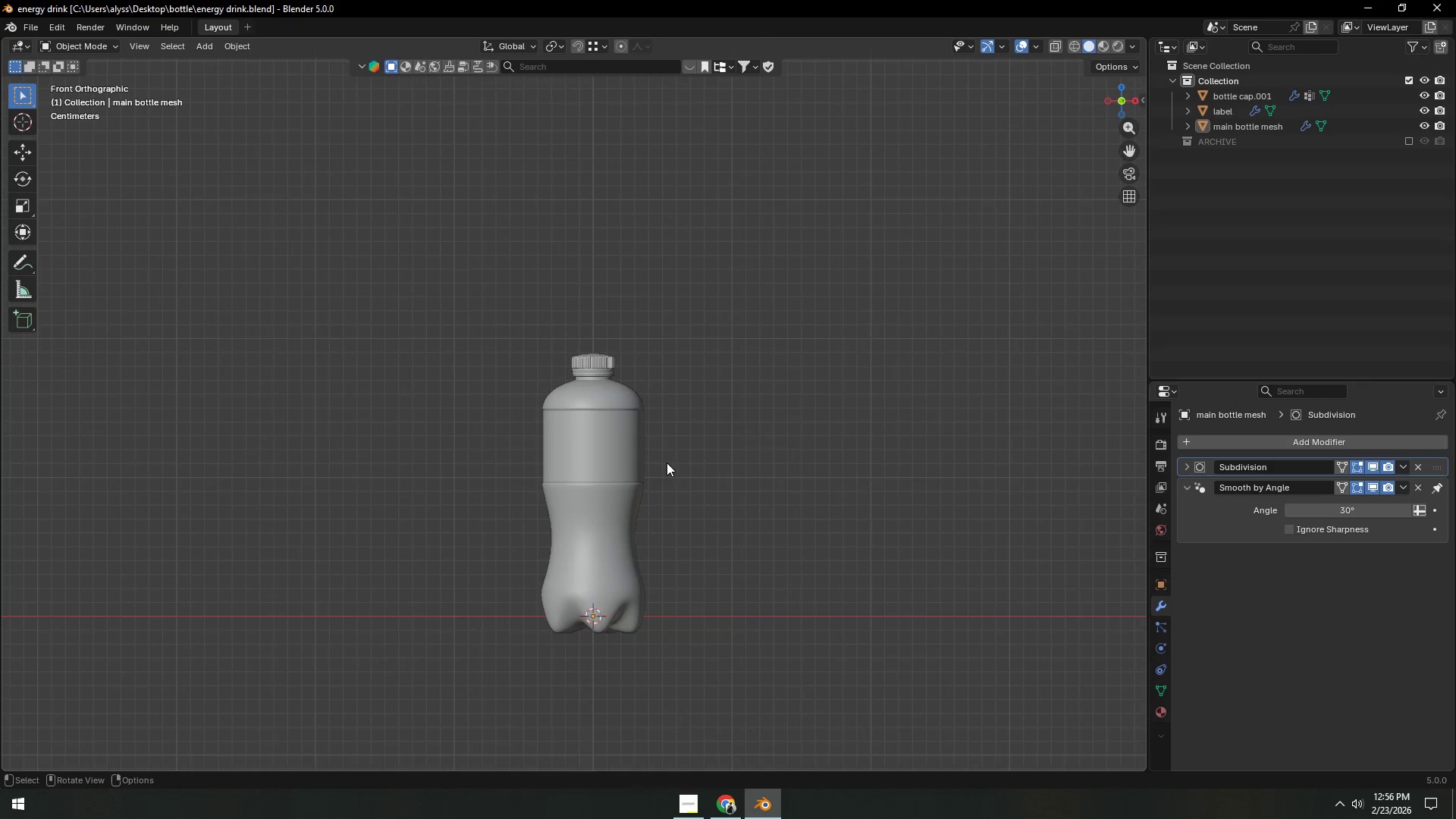 
hold_key(key=ShiftLeft, duration=0.33)
 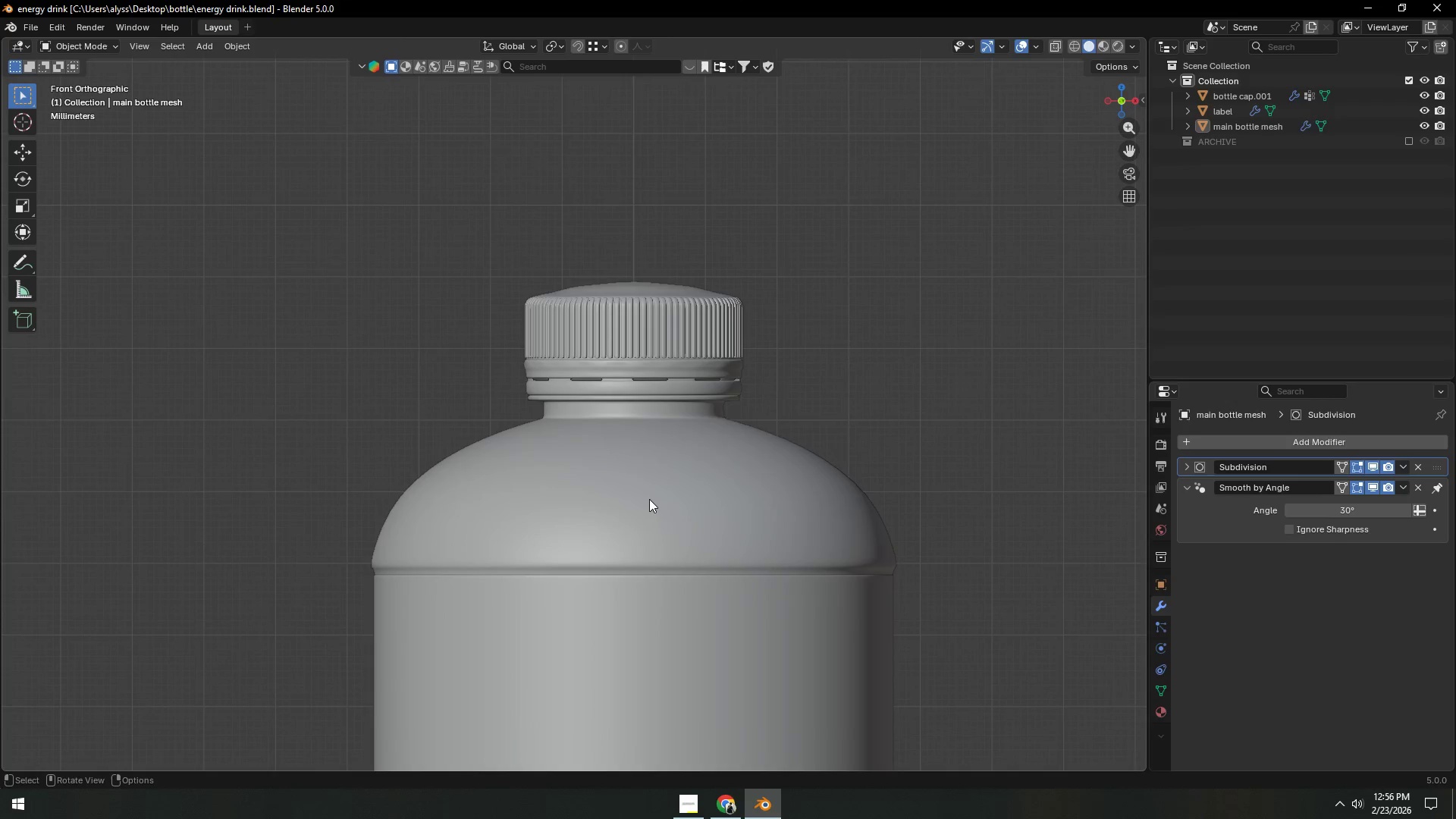 
scroll: coordinate [670, 455], scroll_direction: up, amount: 9.0
 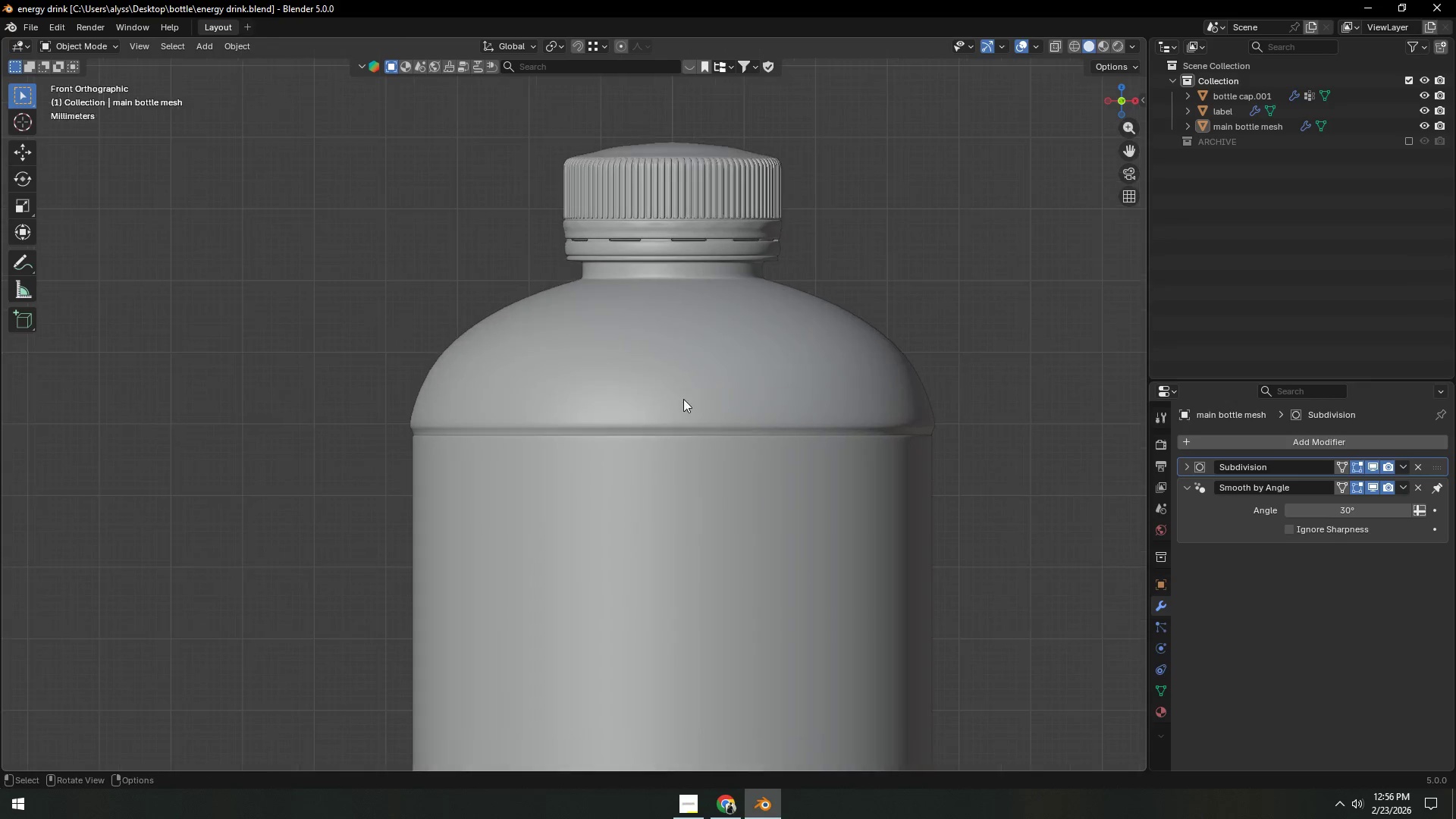 
left_click([649, 499])
 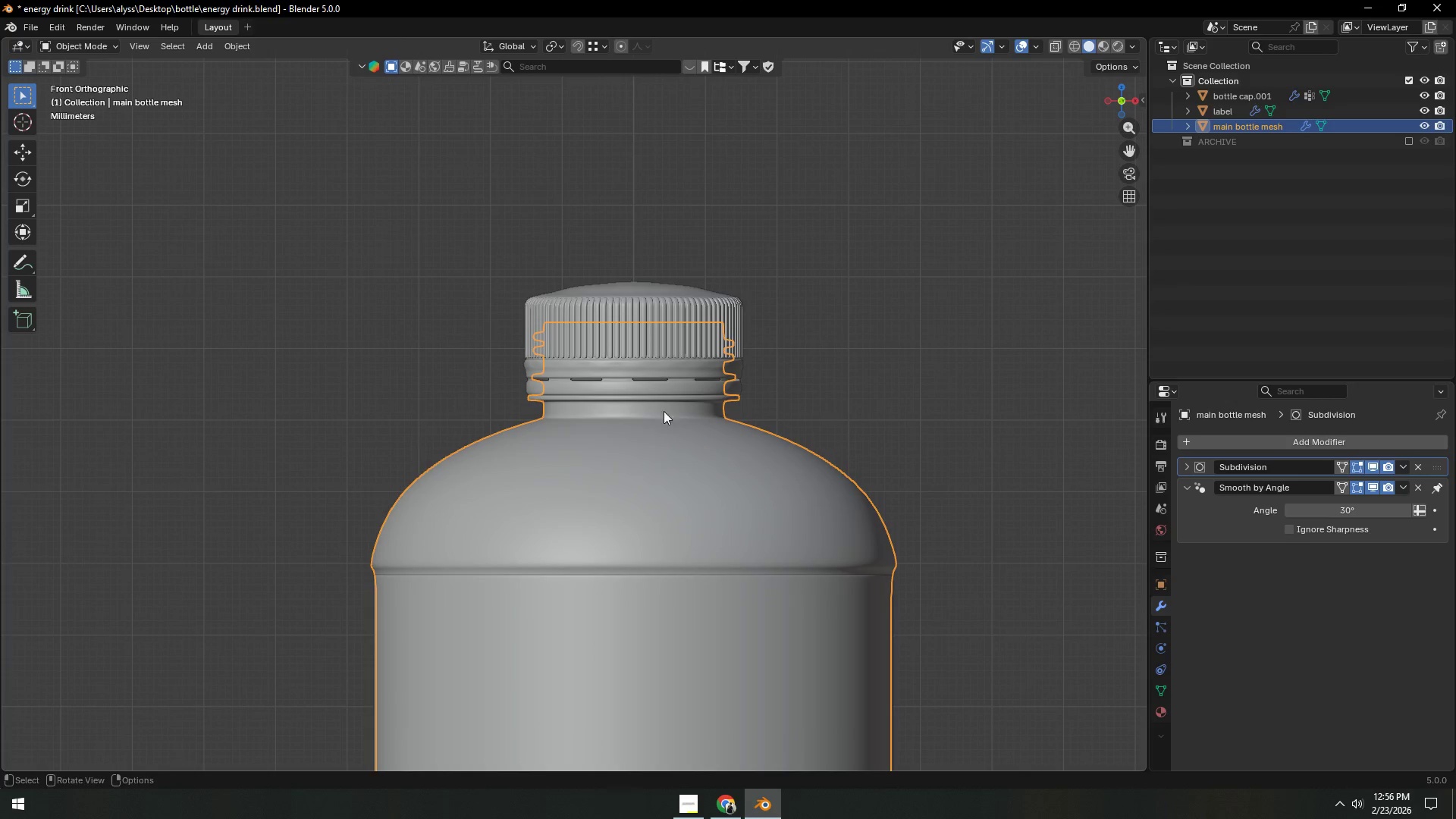 
hold_key(key=ShiftLeft, duration=0.36)
double_click([664, 336])
 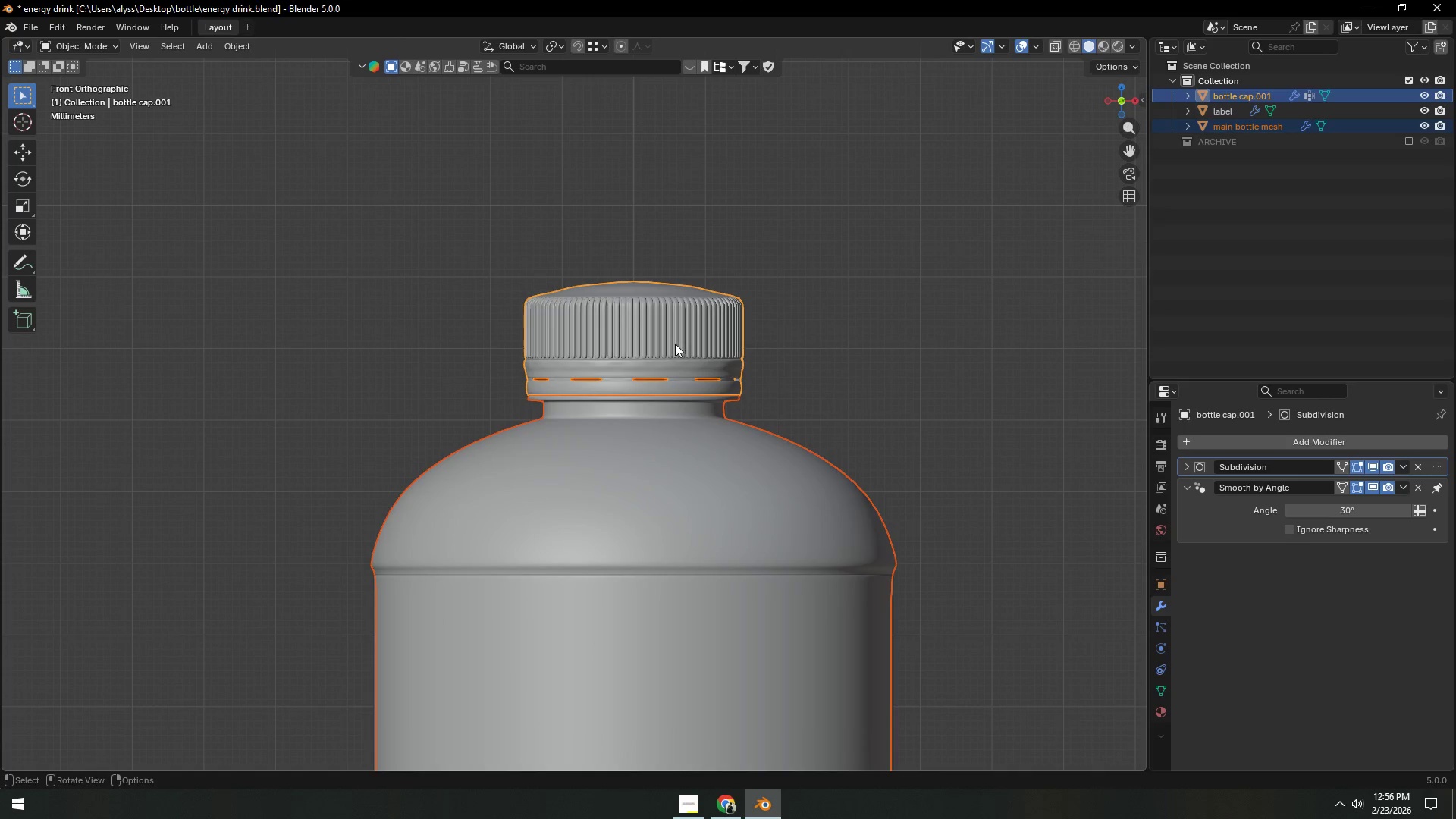 
key(Tab)
 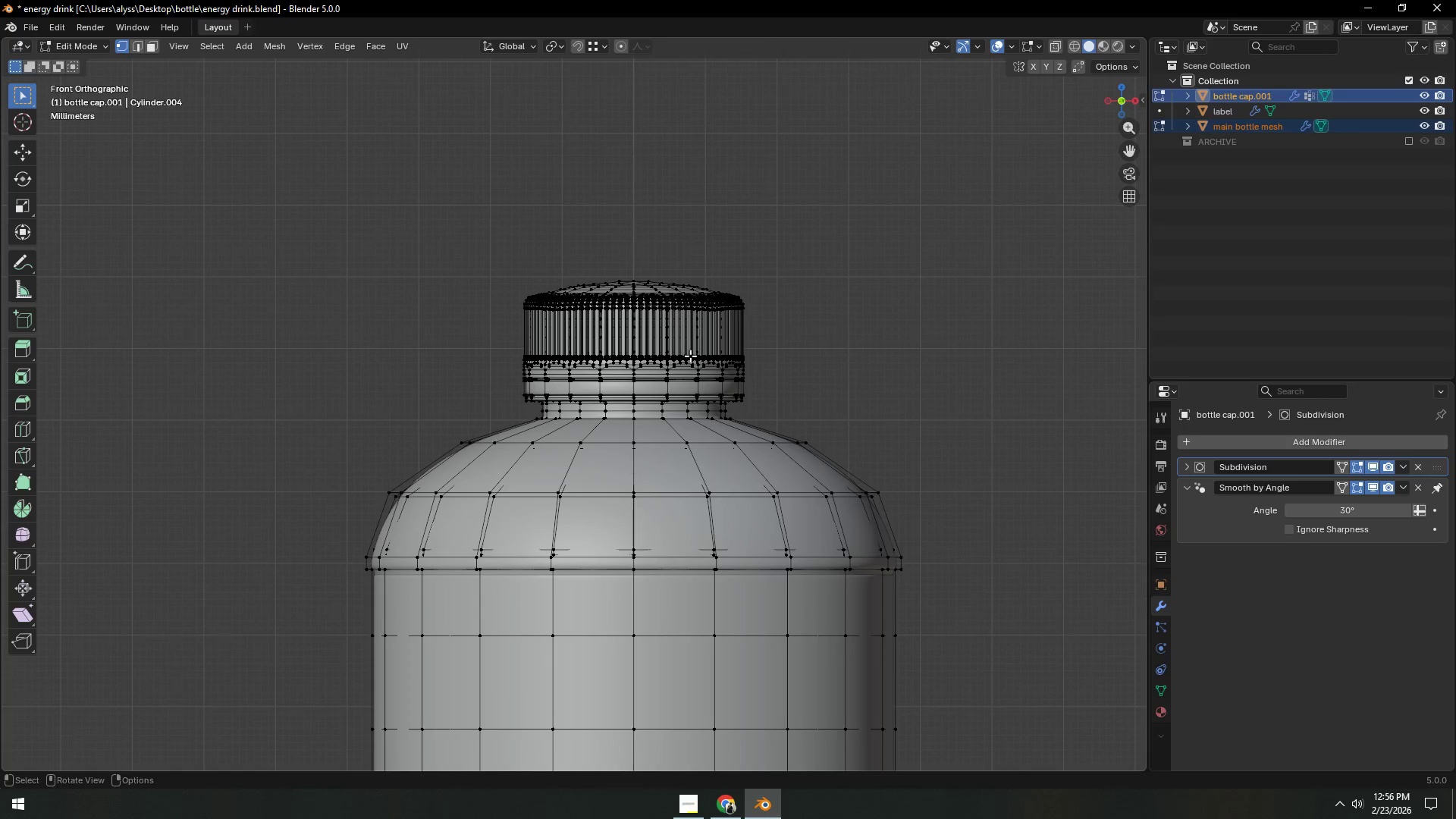 
key(Z)
 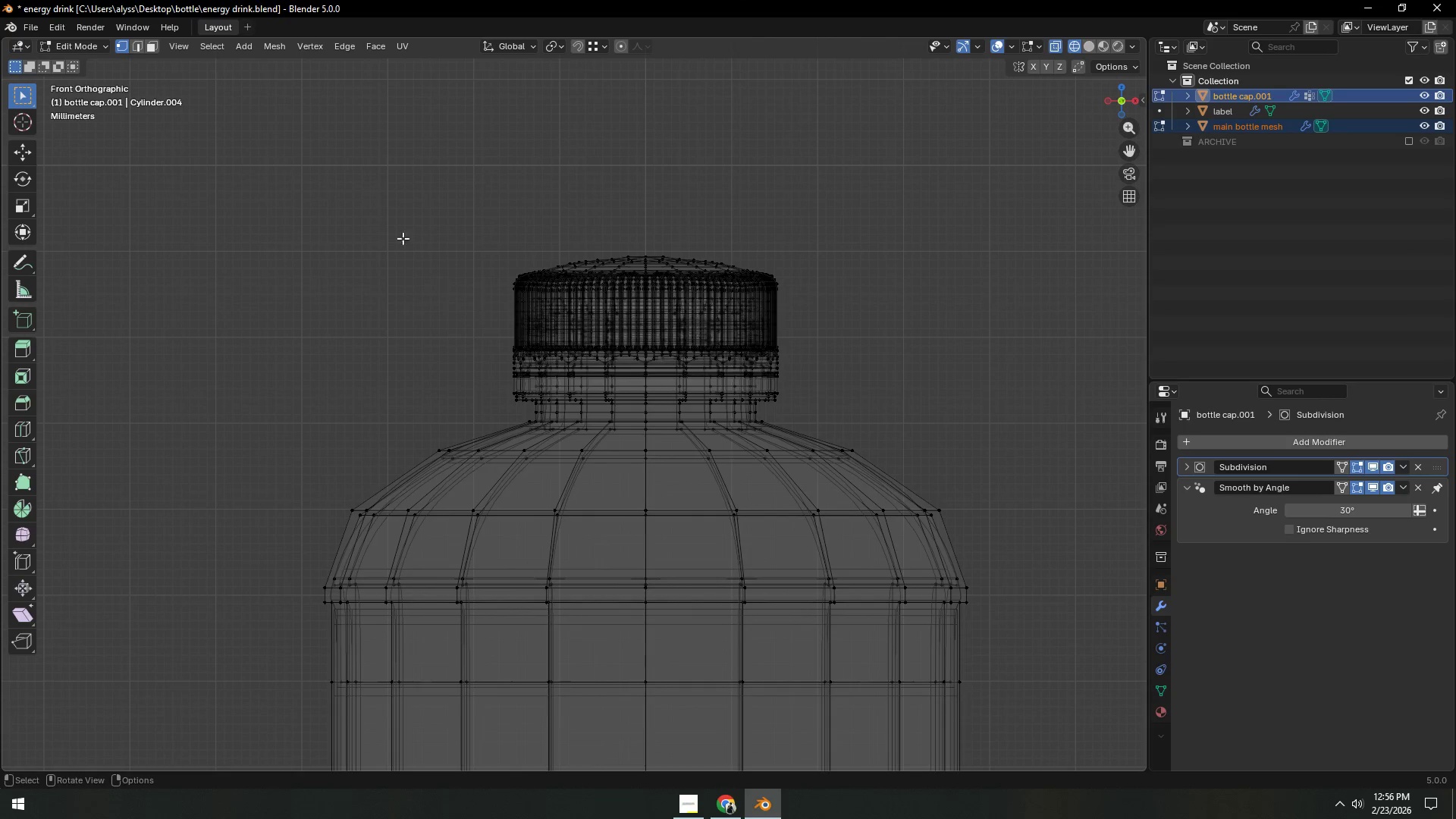 
scroll: coordinate [703, 376], scroll_direction: up, amount: 1.0
 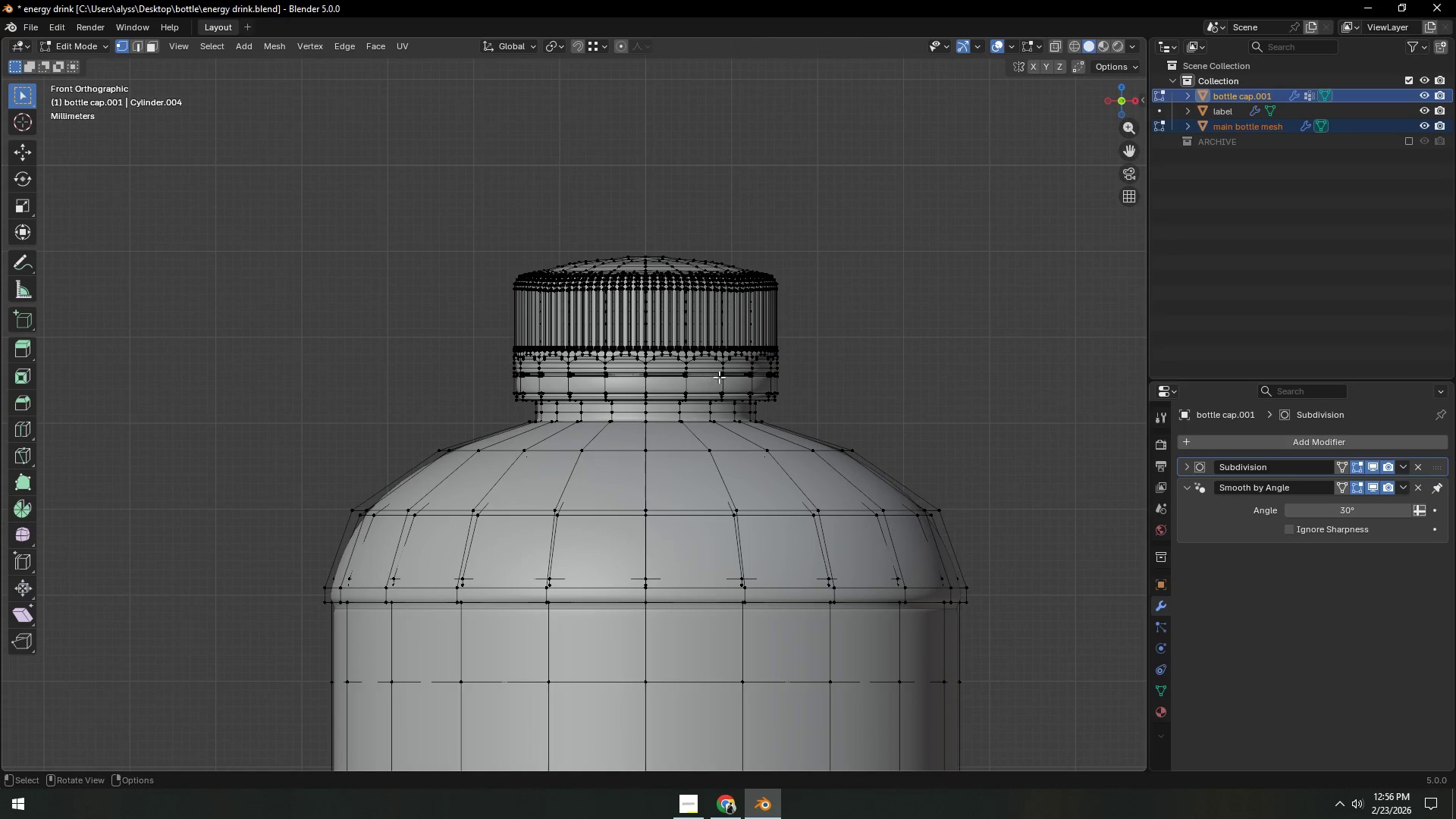 
left_click_drag(start_coordinate=[399, 198], to_coordinate=[851, 441])
 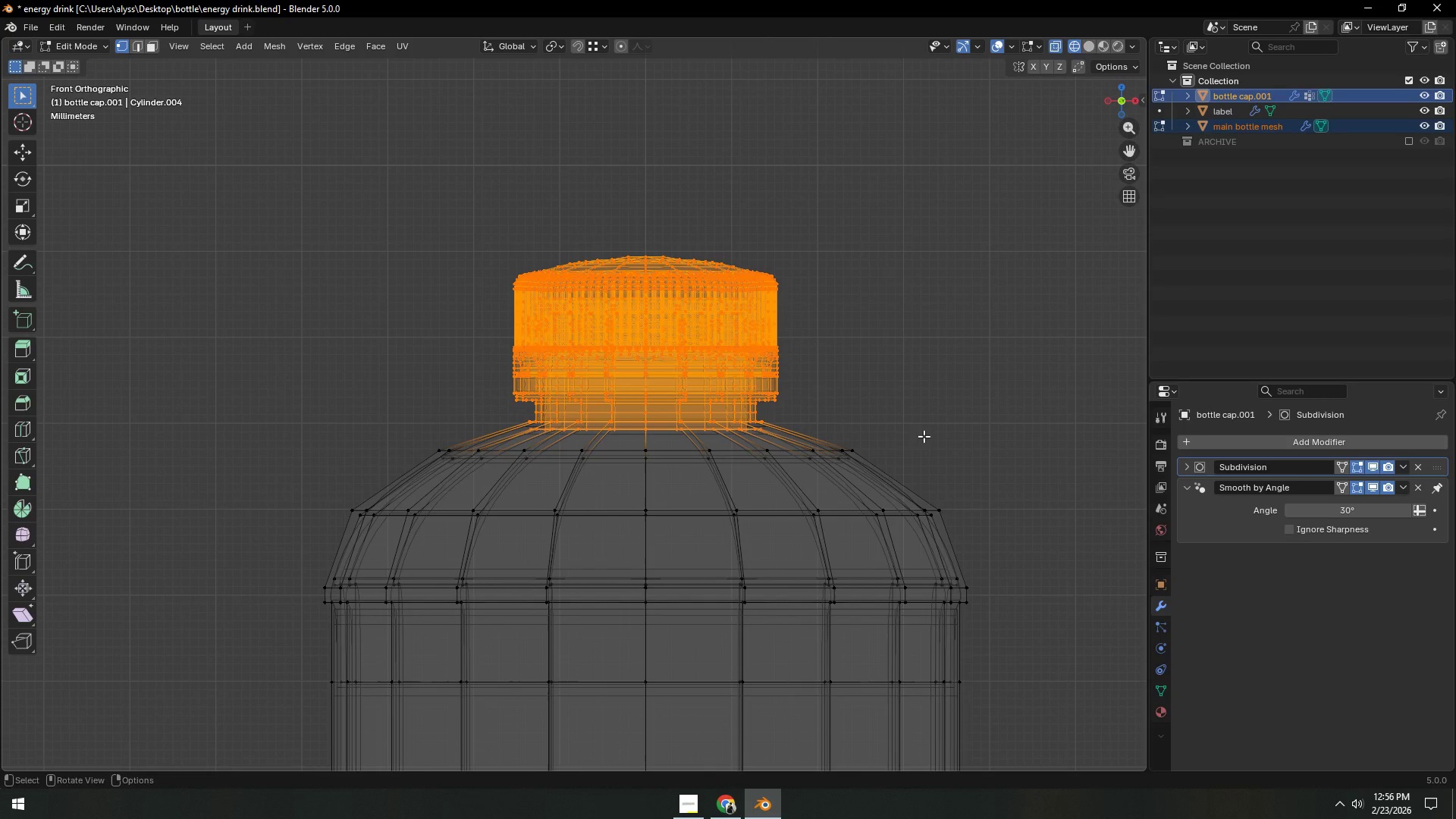 
type(sZ)
 